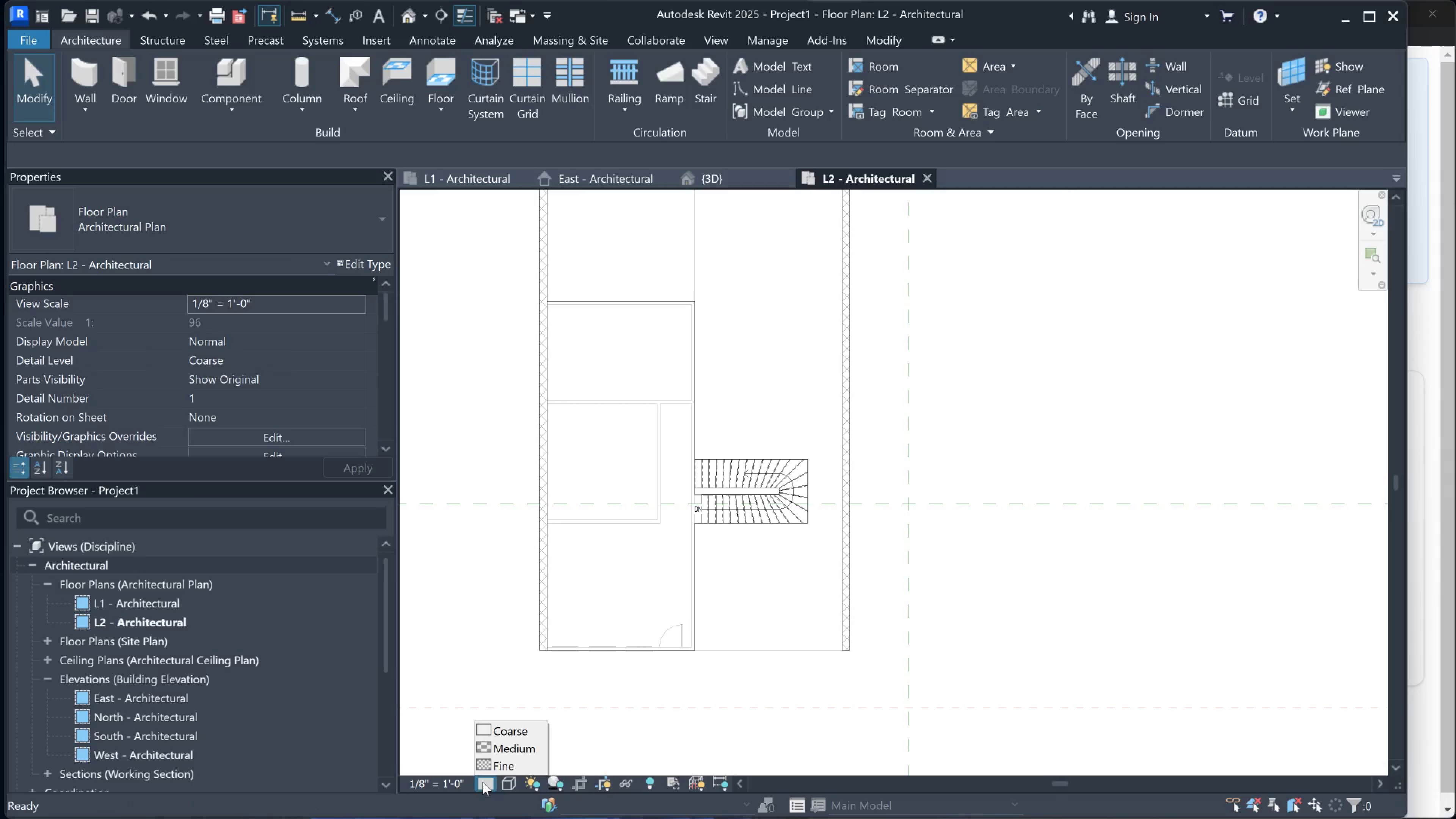 
triple_click([483, 782])
 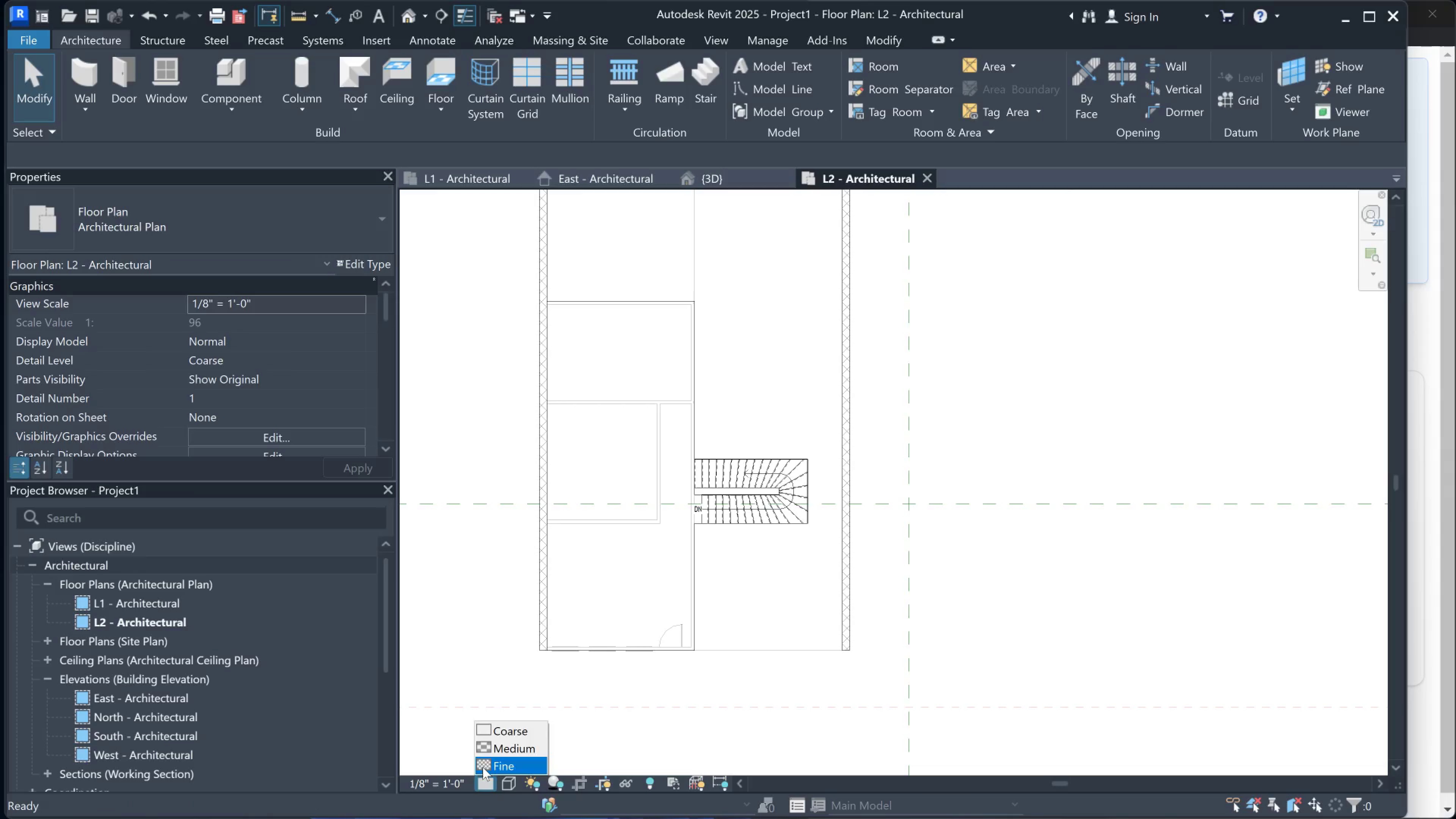 
triple_click([483, 762])
 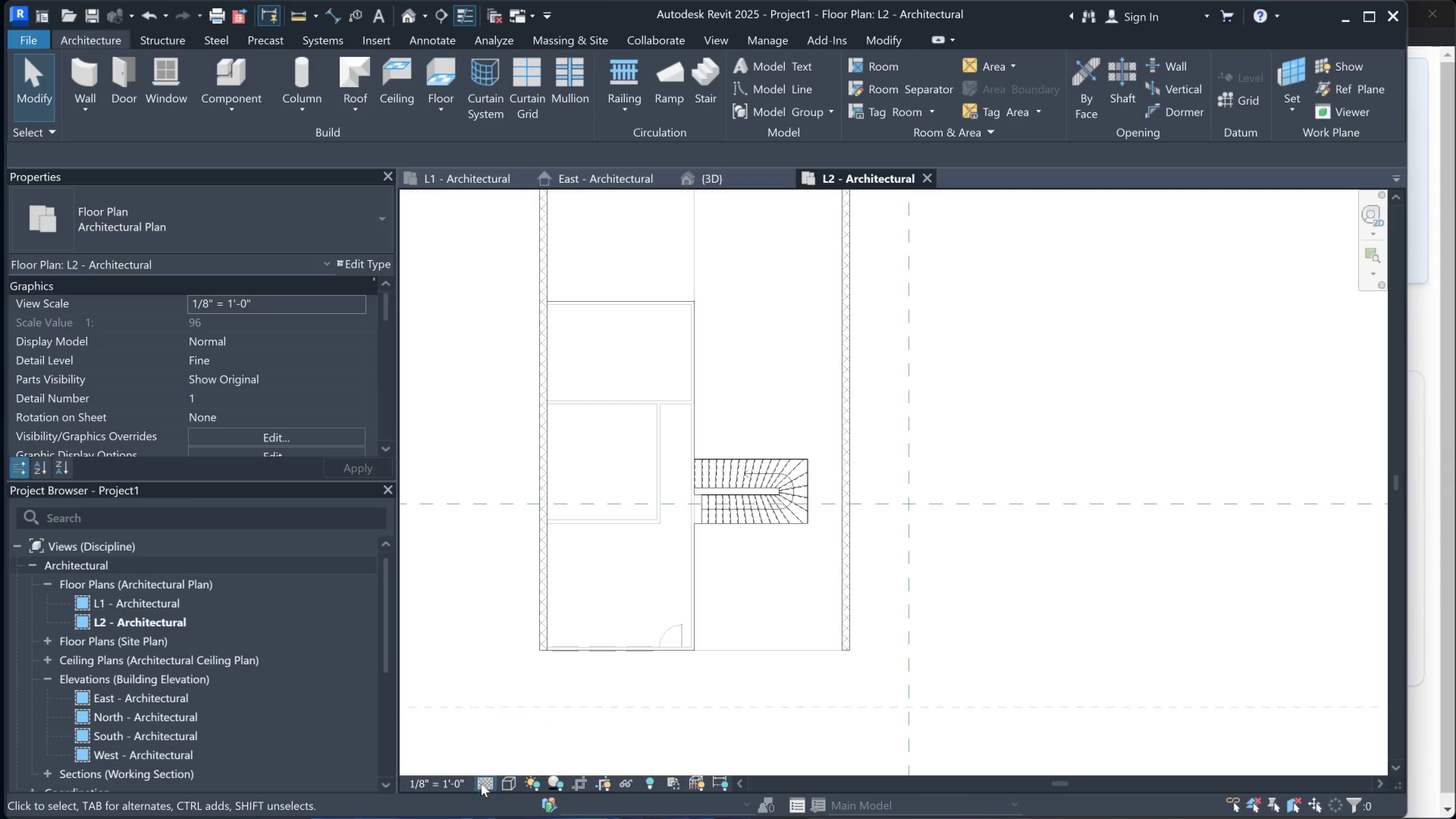 
left_click([482, 780])
 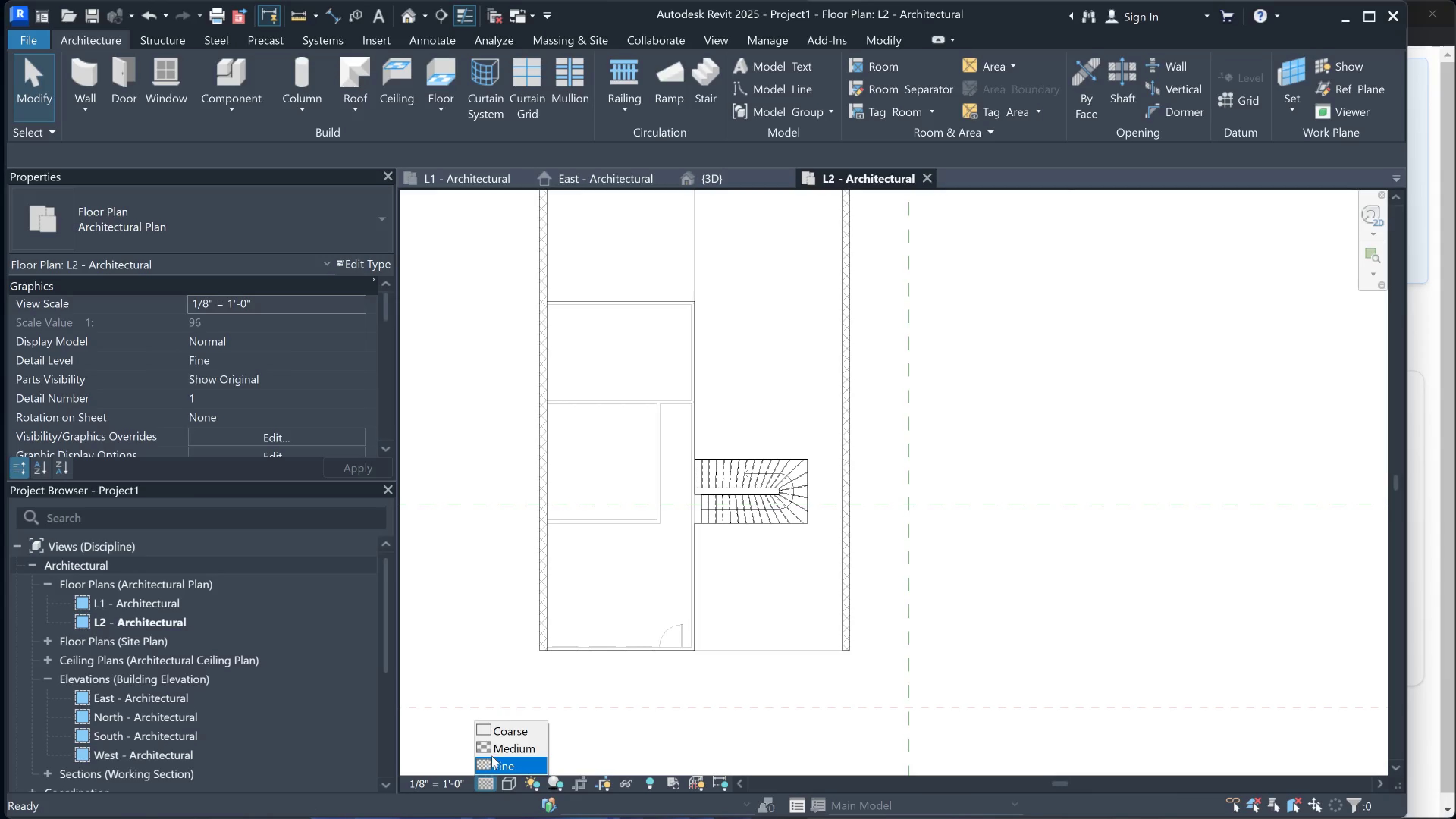 
left_click([497, 747])
 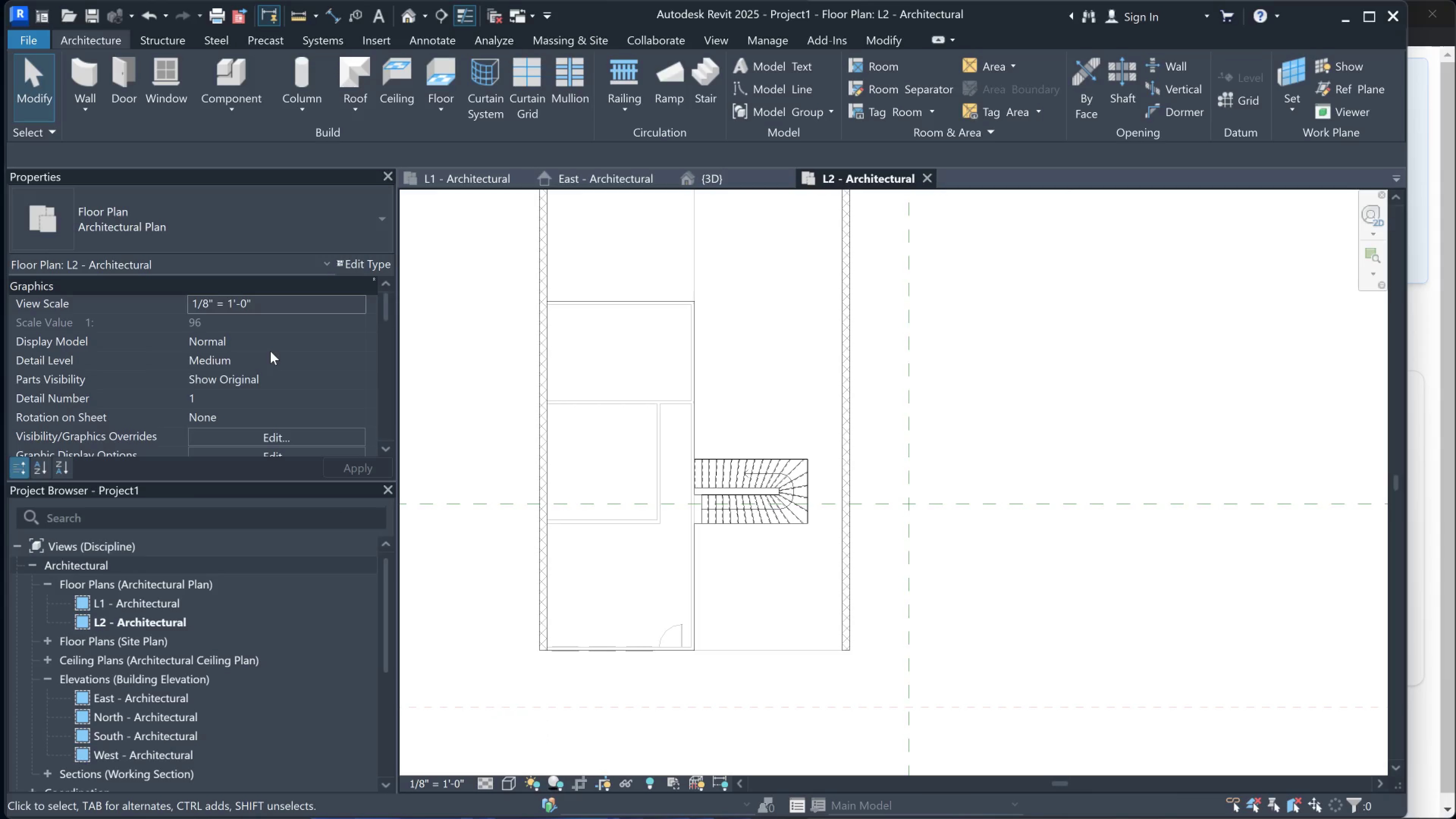 
scroll: coordinate [231, 388], scroll_direction: down, amount: 4.0
 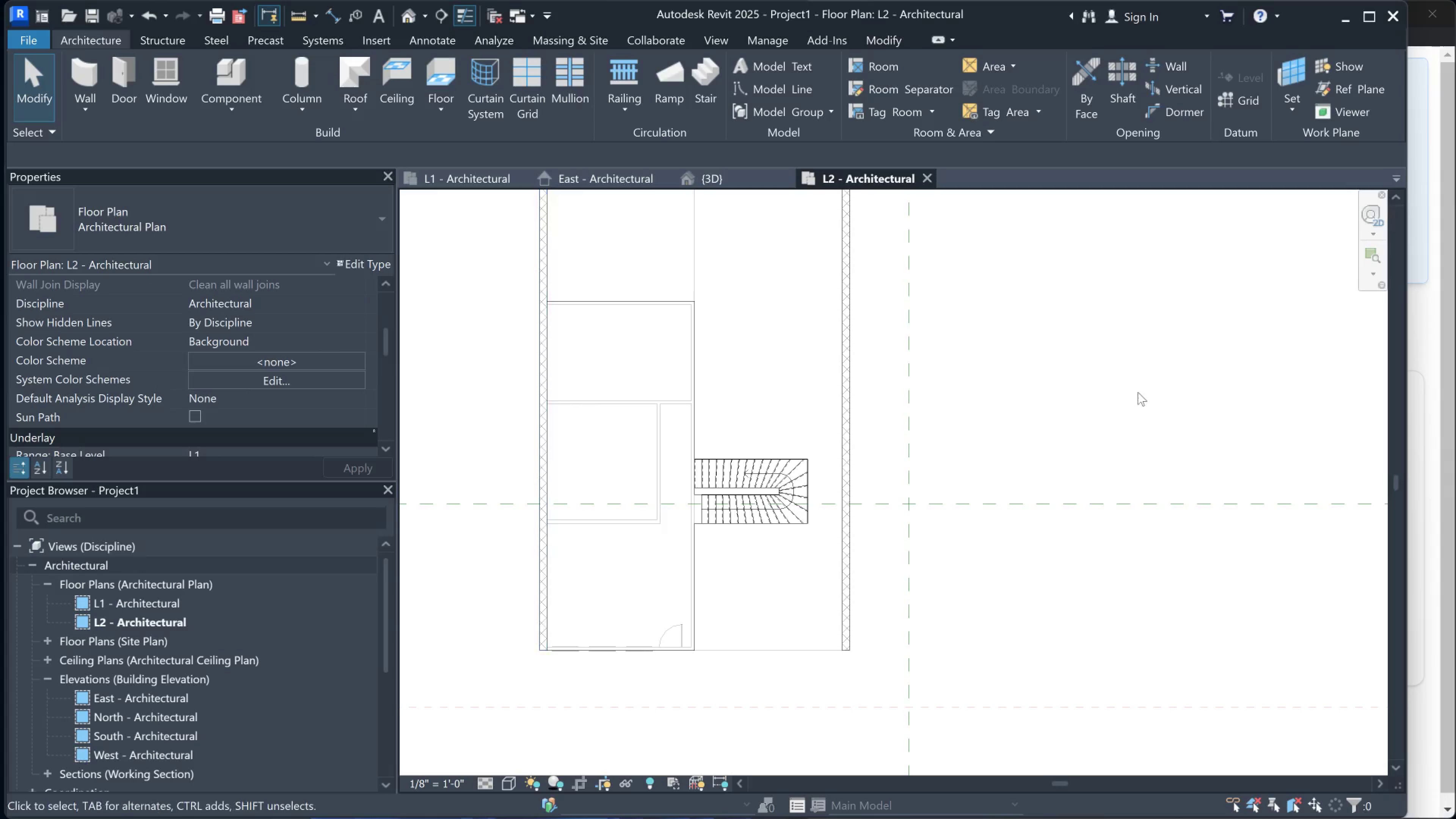 
left_click([1426, 448])
 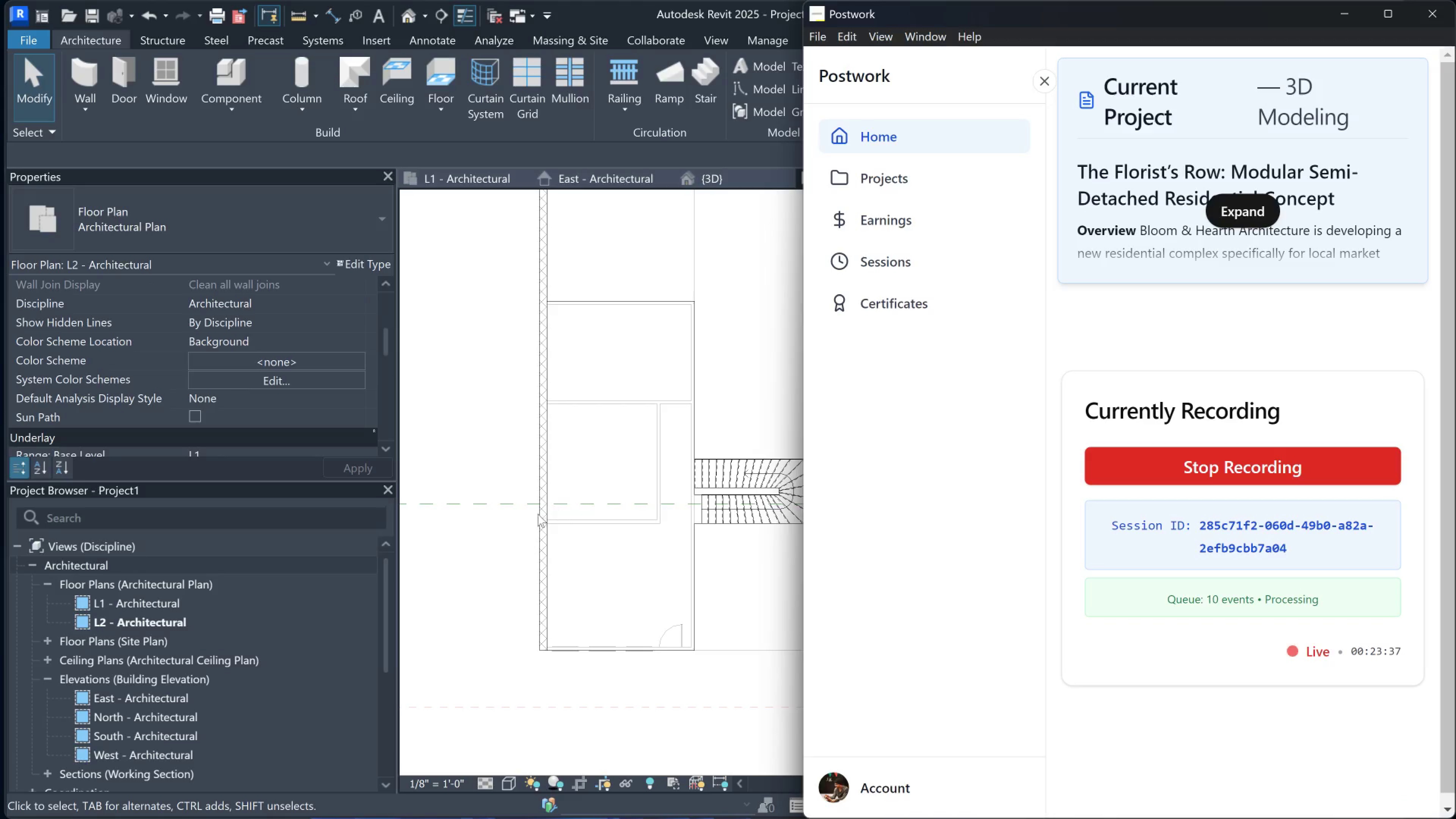 
left_click([512, 496])
 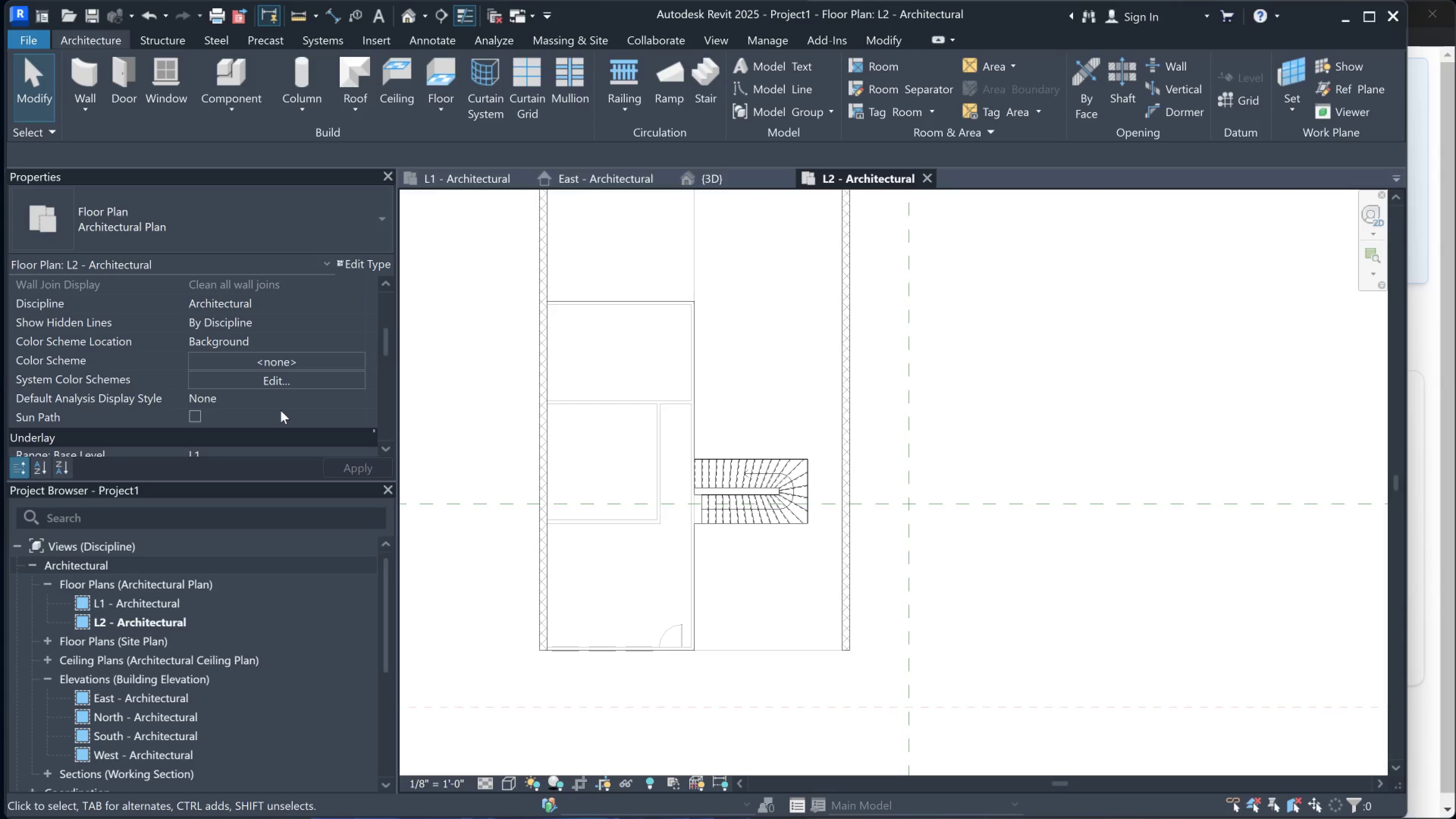 
scroll: coordinate [232, 380], scroll_direction: down, amount: 5.0
 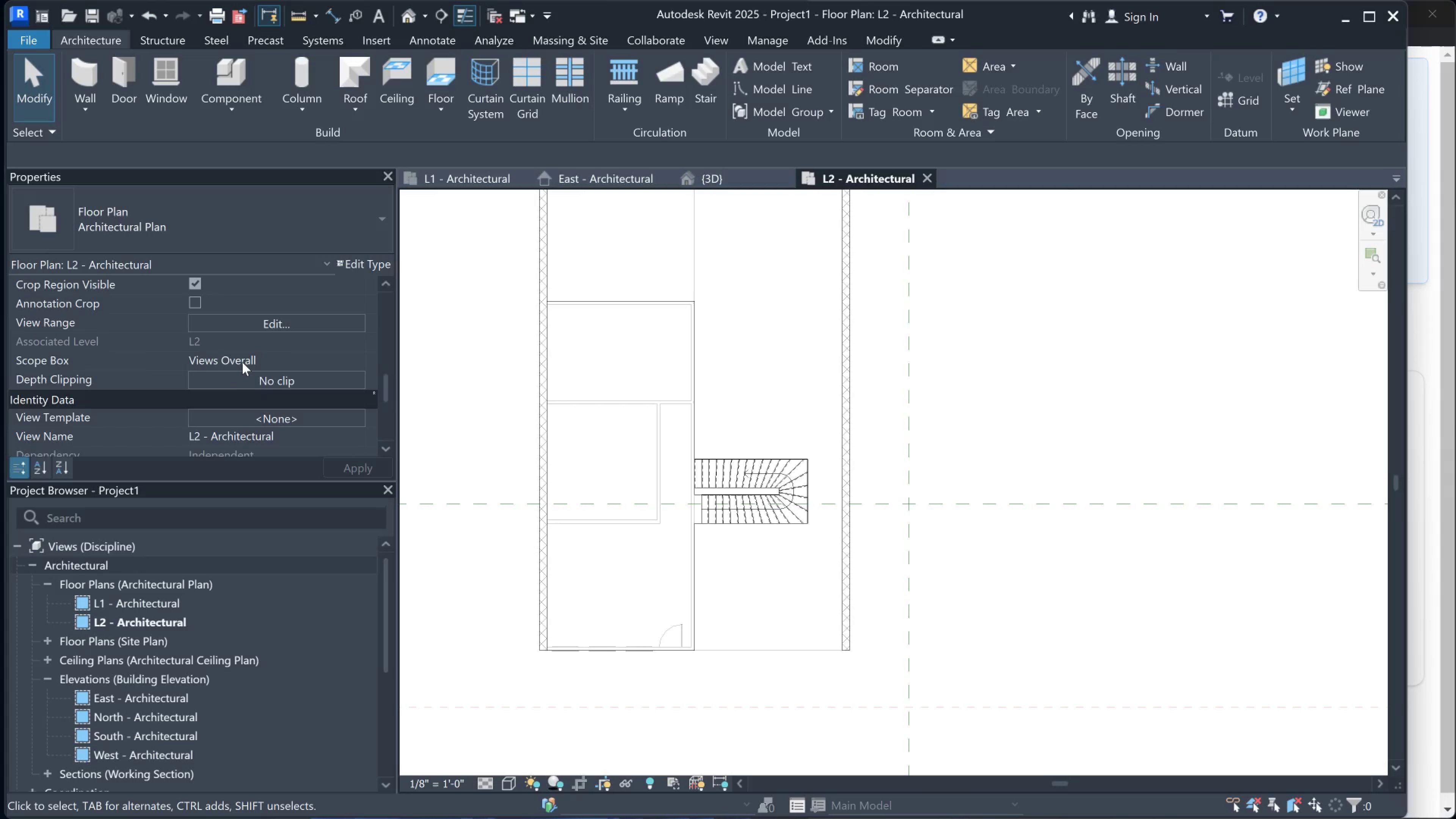 
left_click([270, 325])
 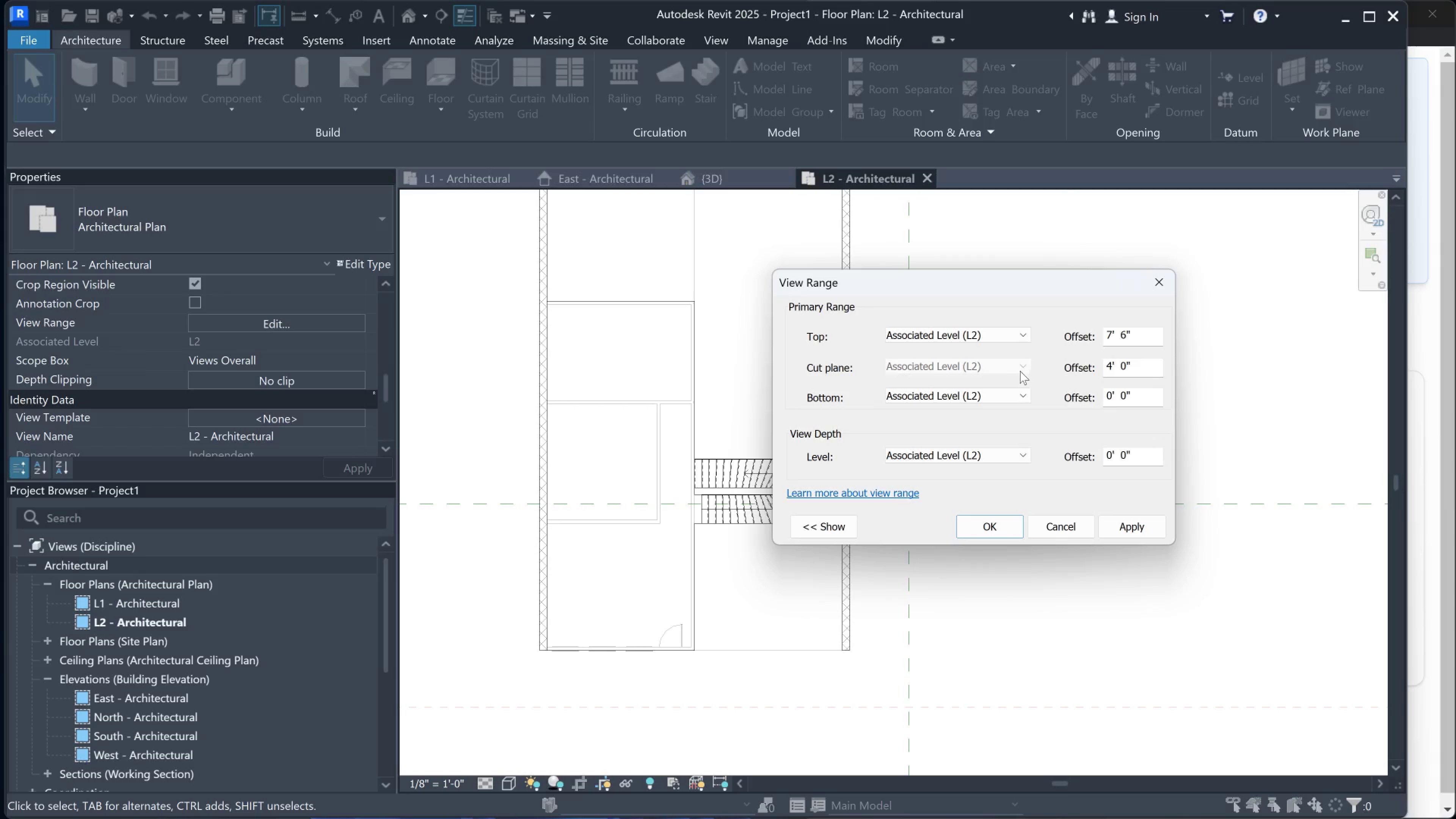 
wait(11.95)
 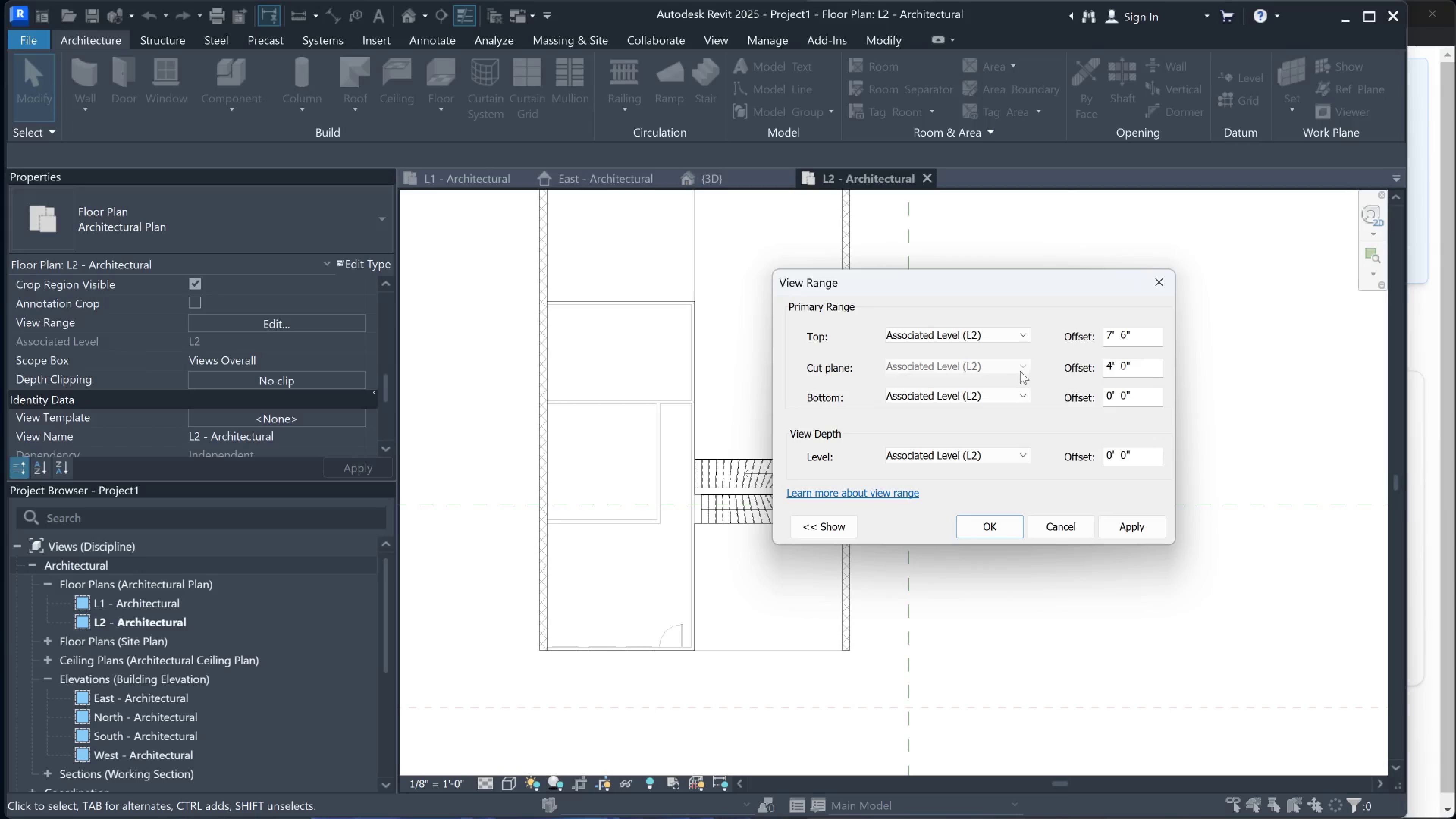 
scroll: coordinate [289, 397], scroll_direction: down, amount: 2.0
 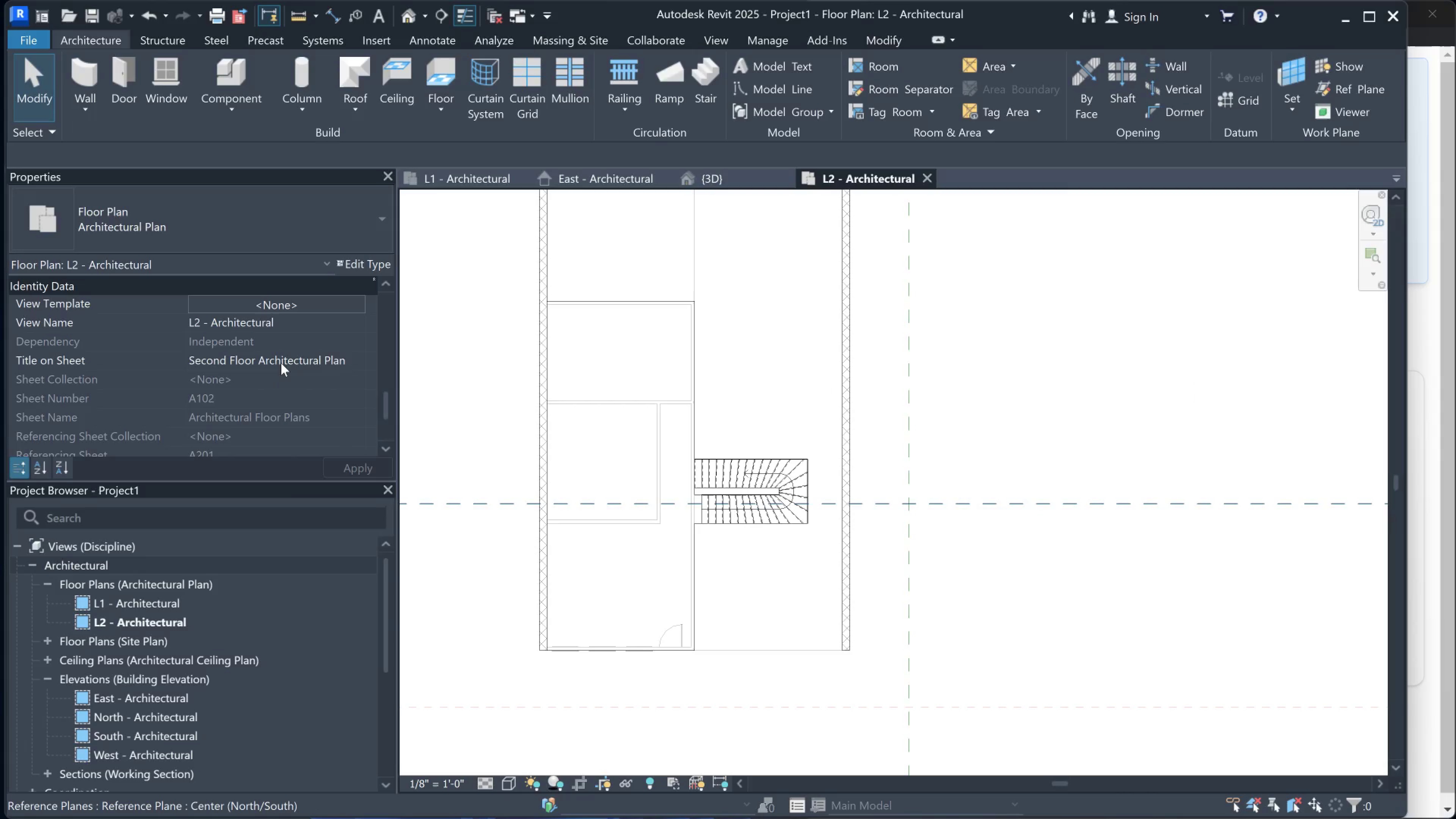 
scroll: coordinate [281, 363], scroll_direction: up, amount: 1.0
 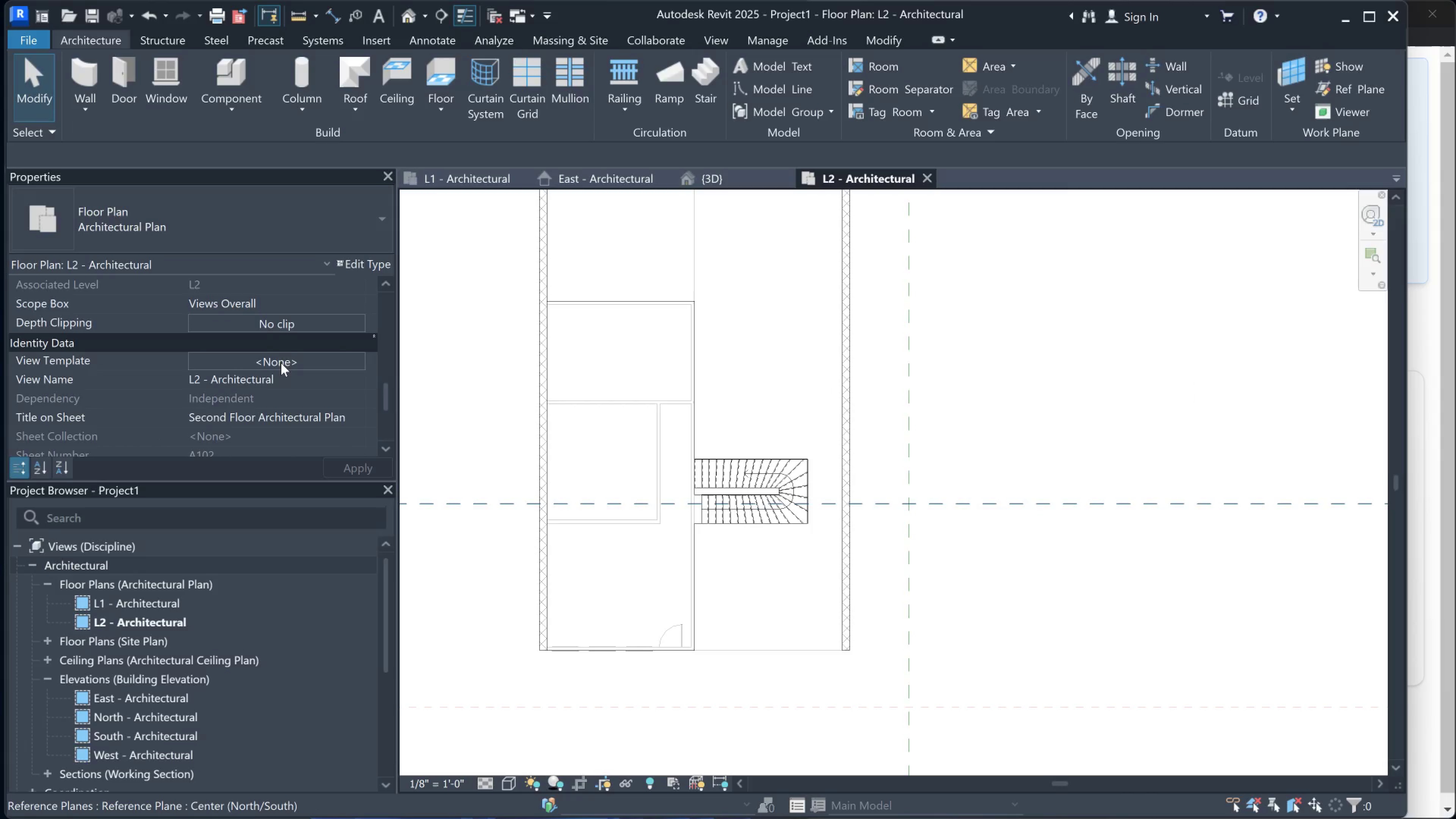 
scroll: coordinate [281, 363], scroll_direction: down, amount: 5.0
 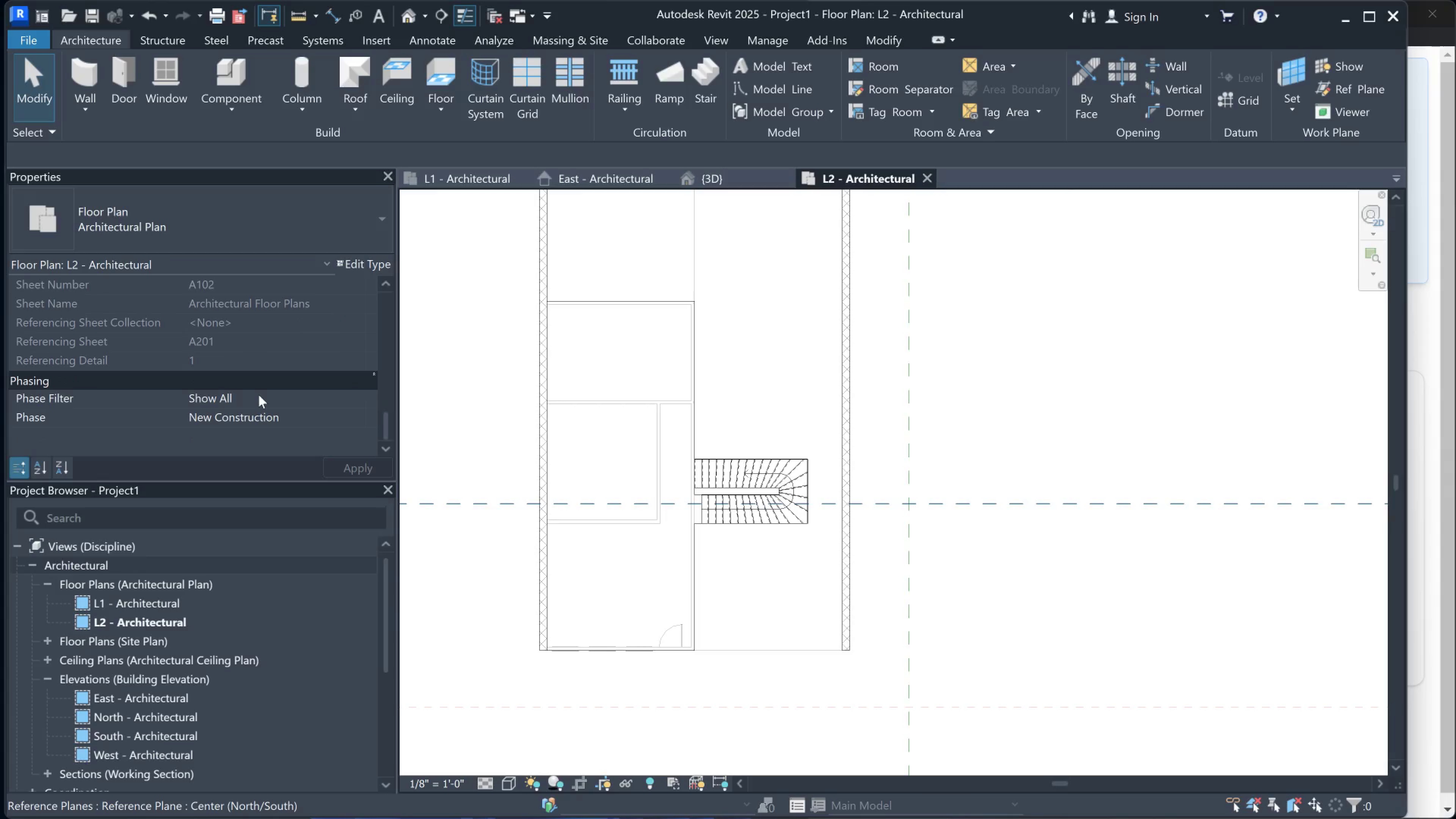 
left_click([259, 396])
 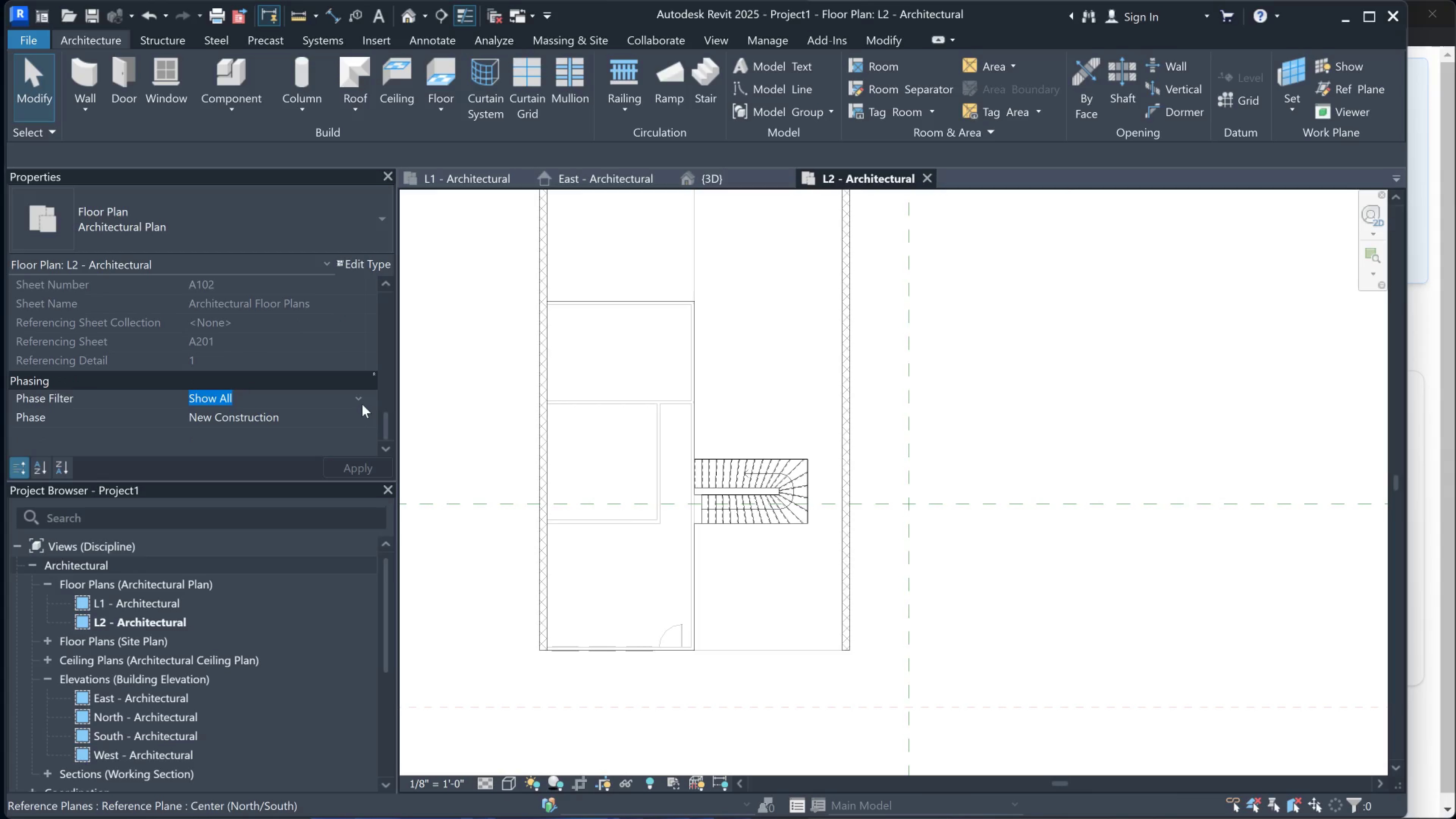 
left_click([362, 403])
 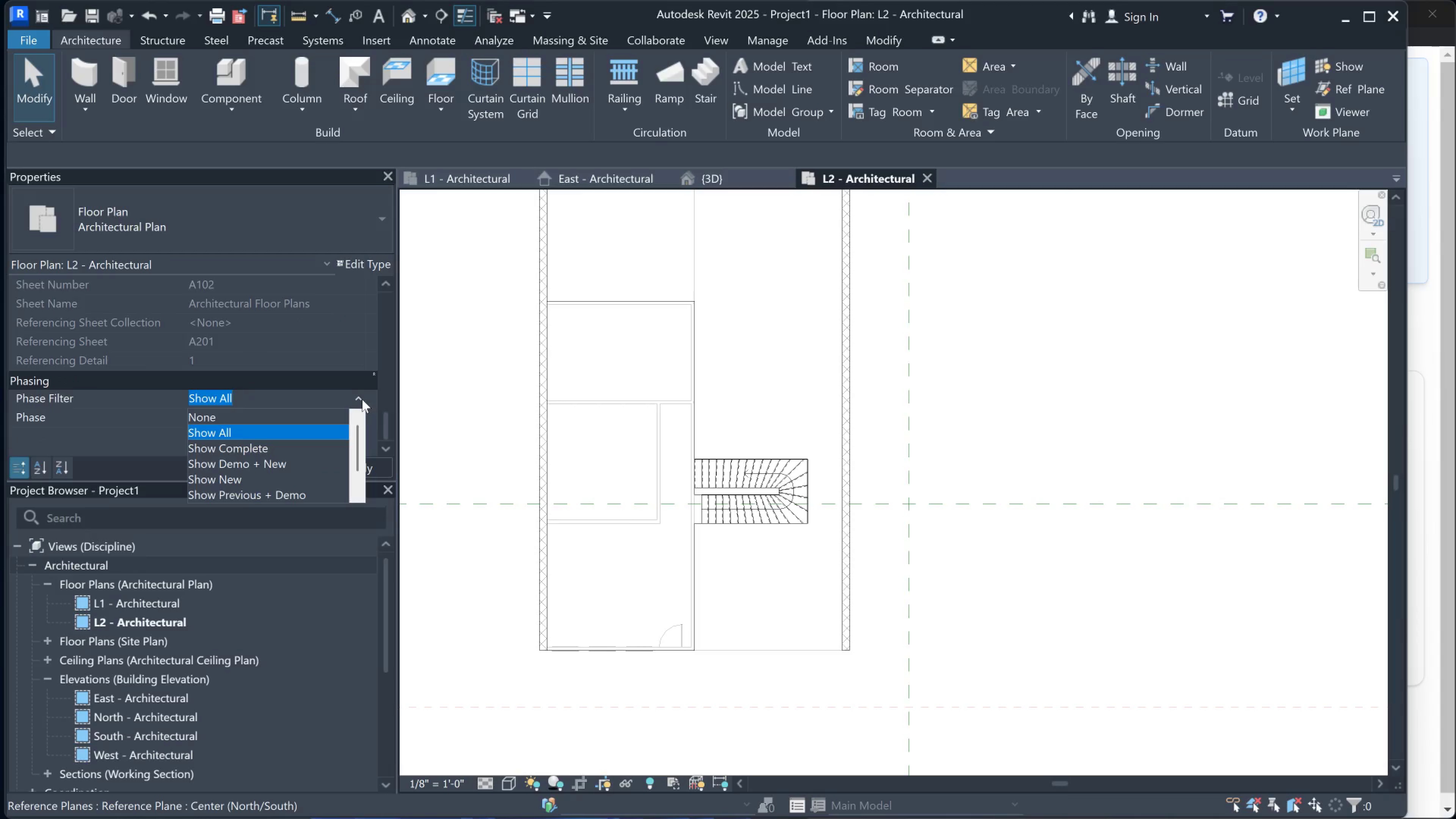 
left_click([362, 399])
 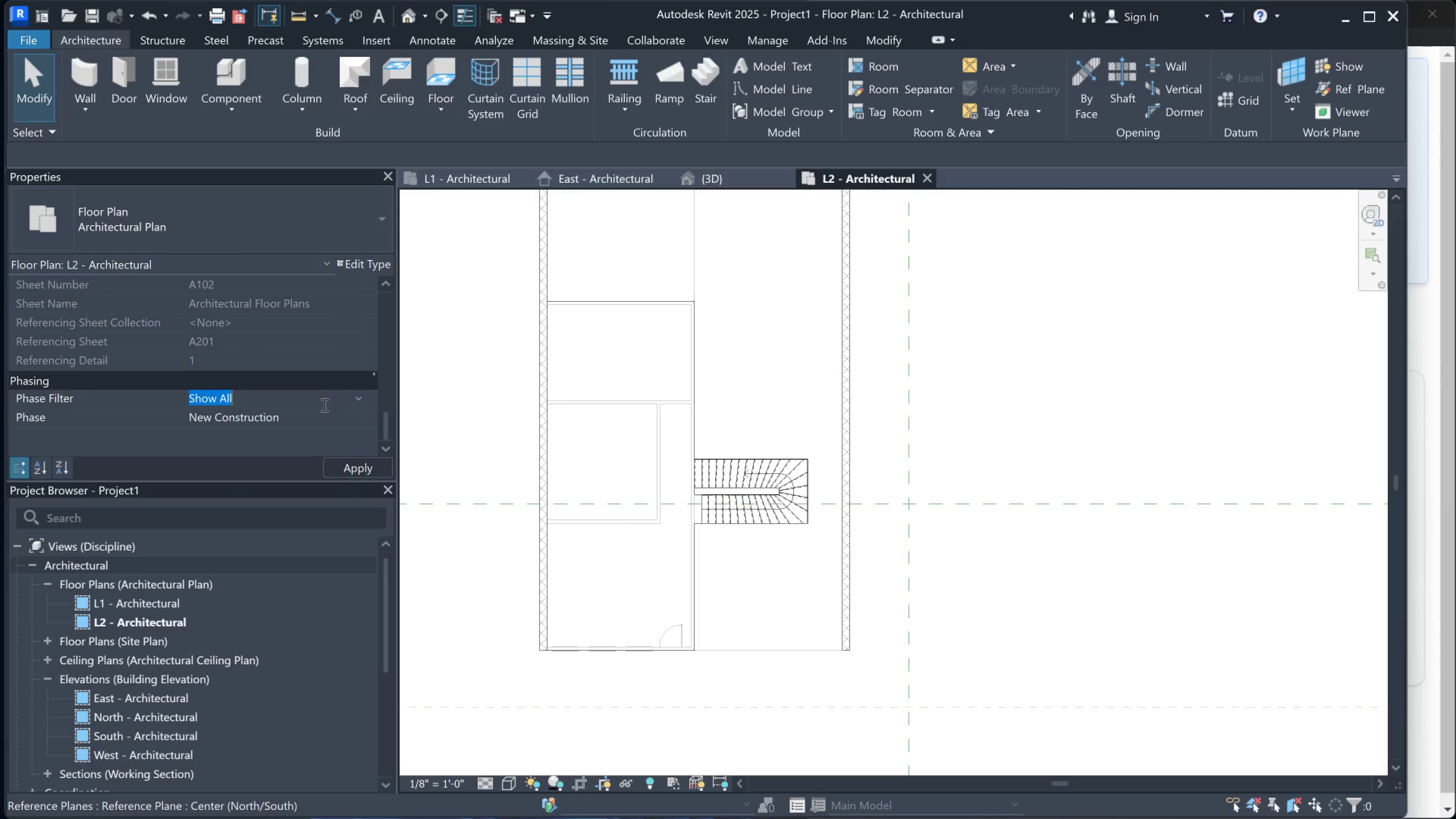 
left_click([259, 420])
 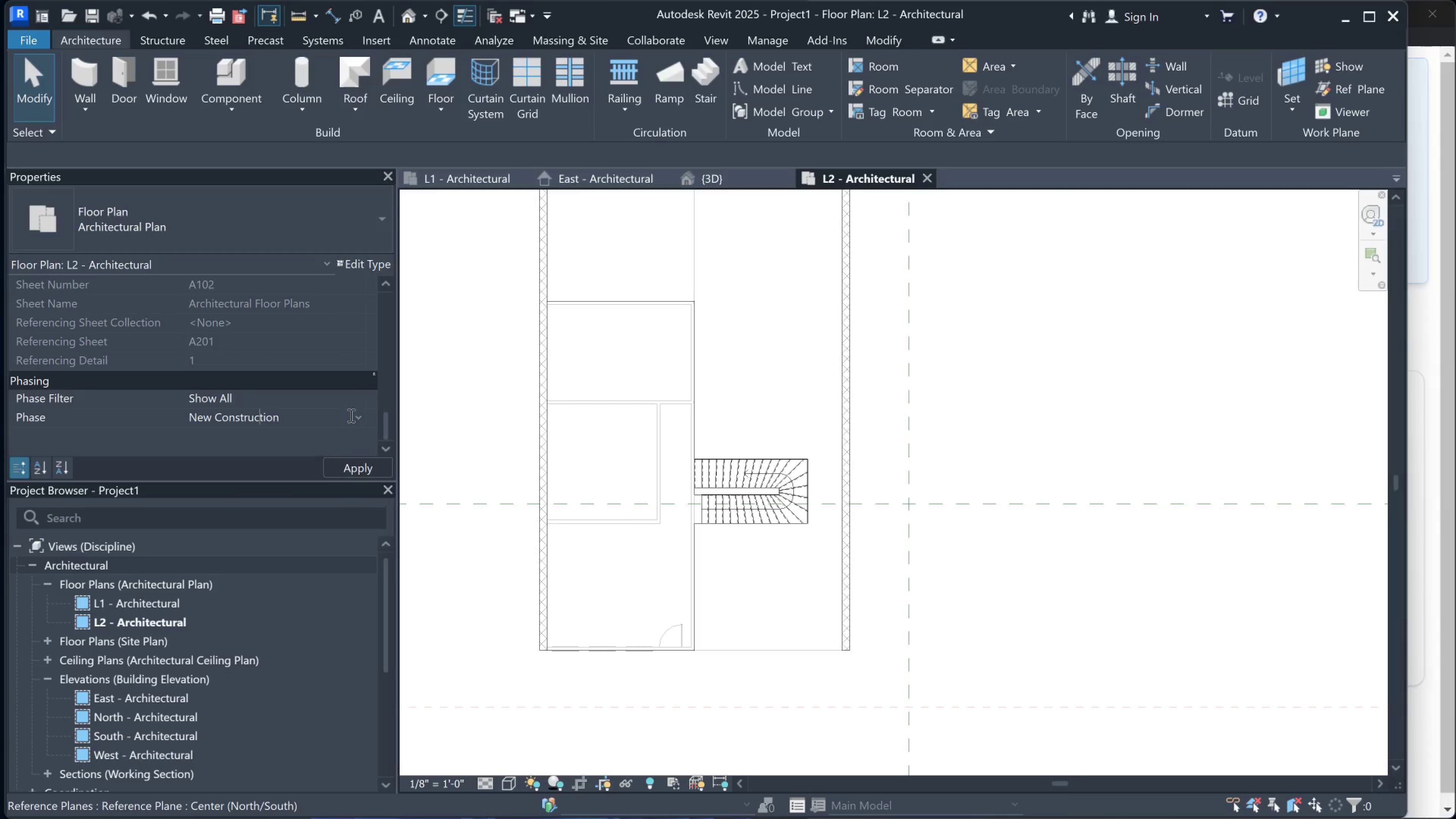 
left_click([356, 415])
 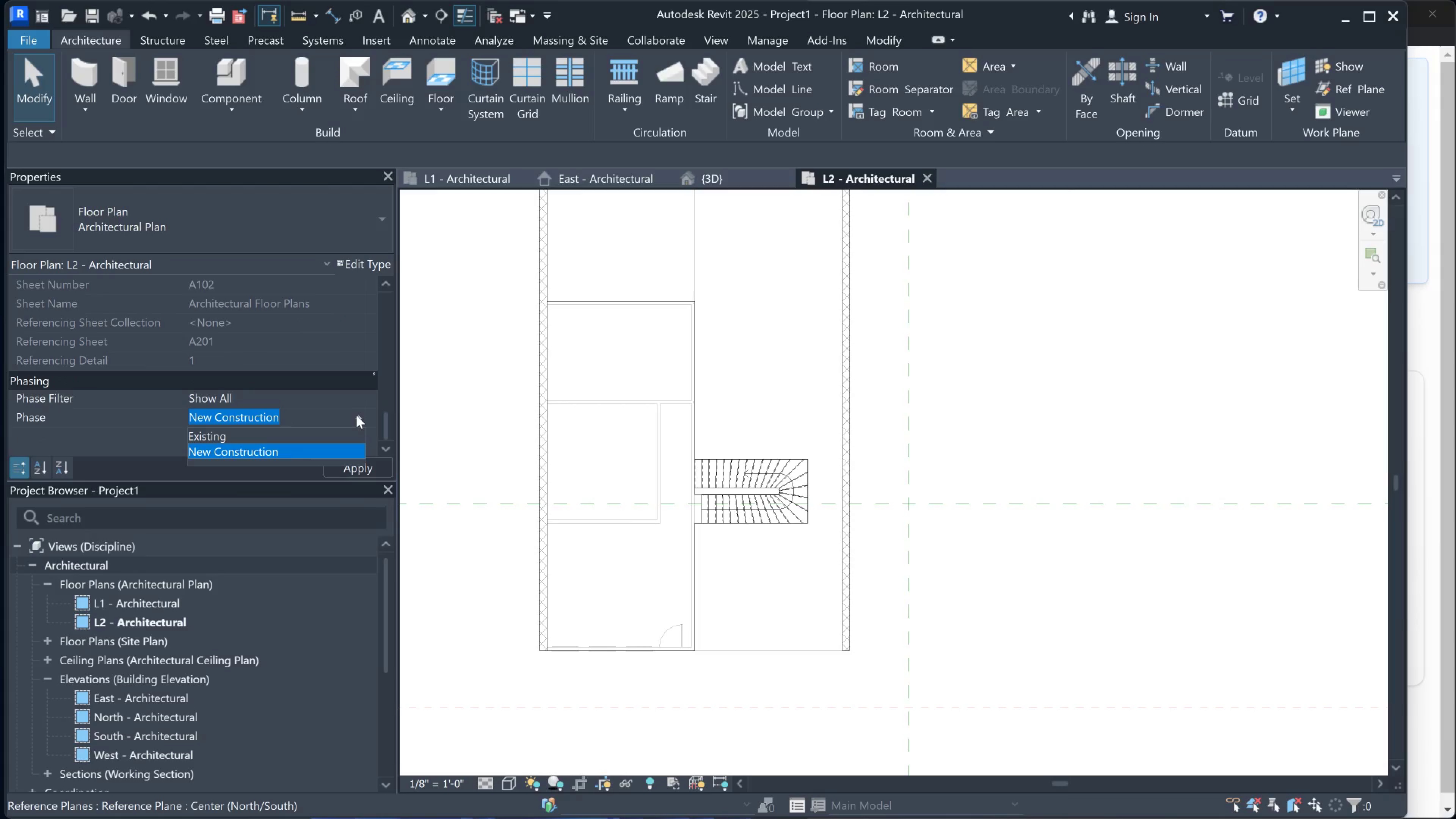 
left_click([356, 415])
 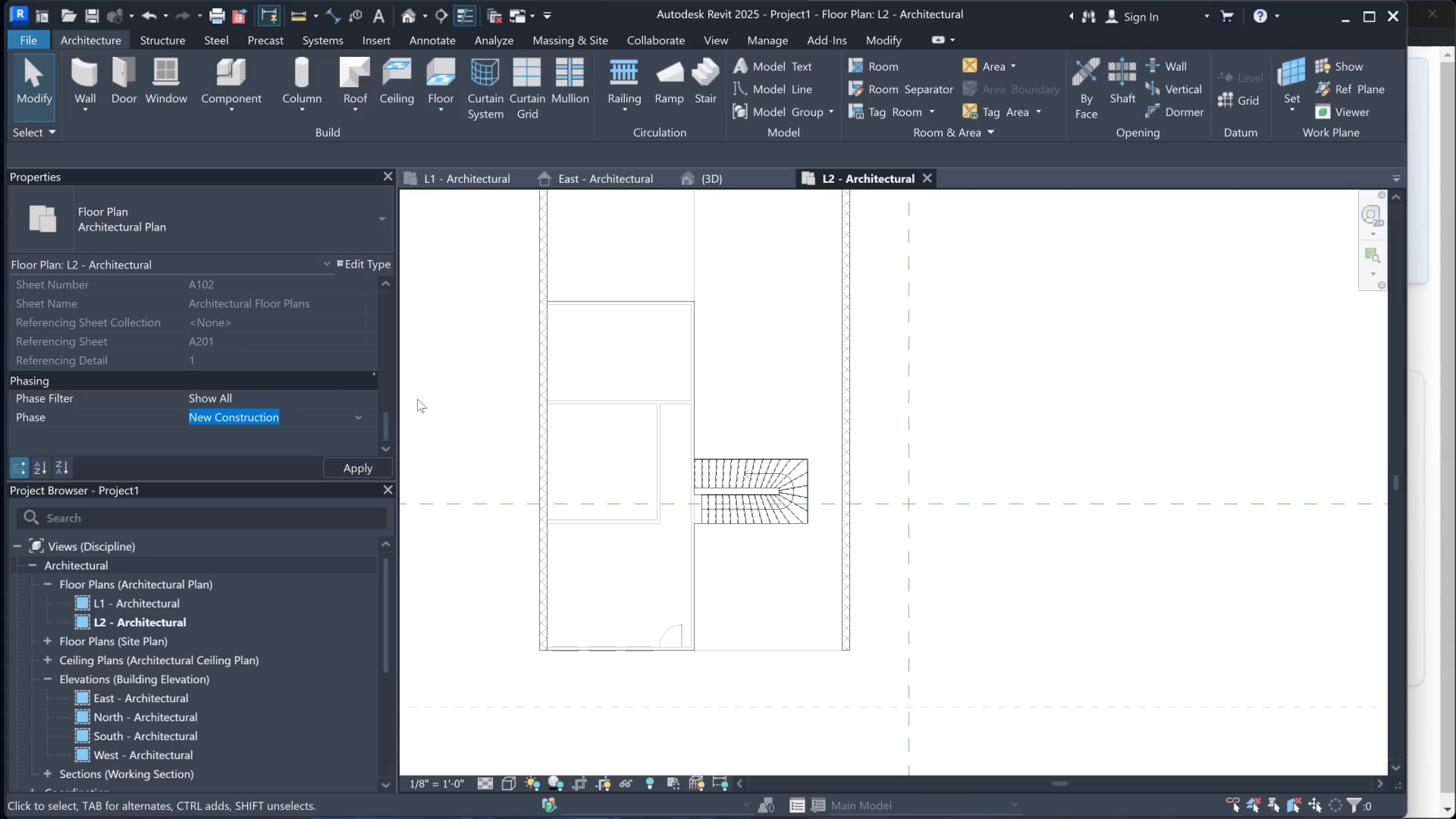 
left_click([442, 397])
 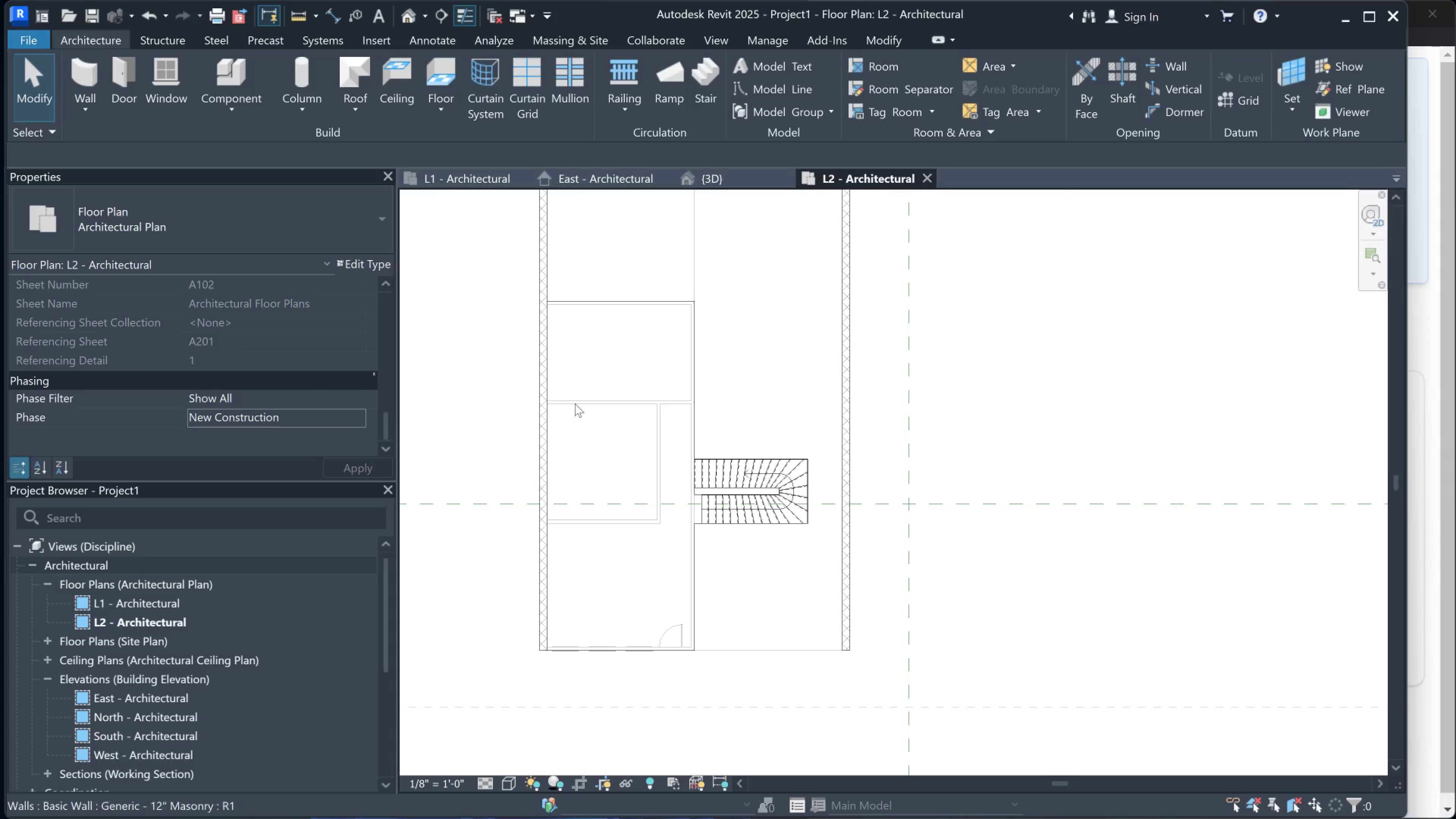 
scroll: coordinate [591, 413], scroll_direction: down, amount: 2.0
 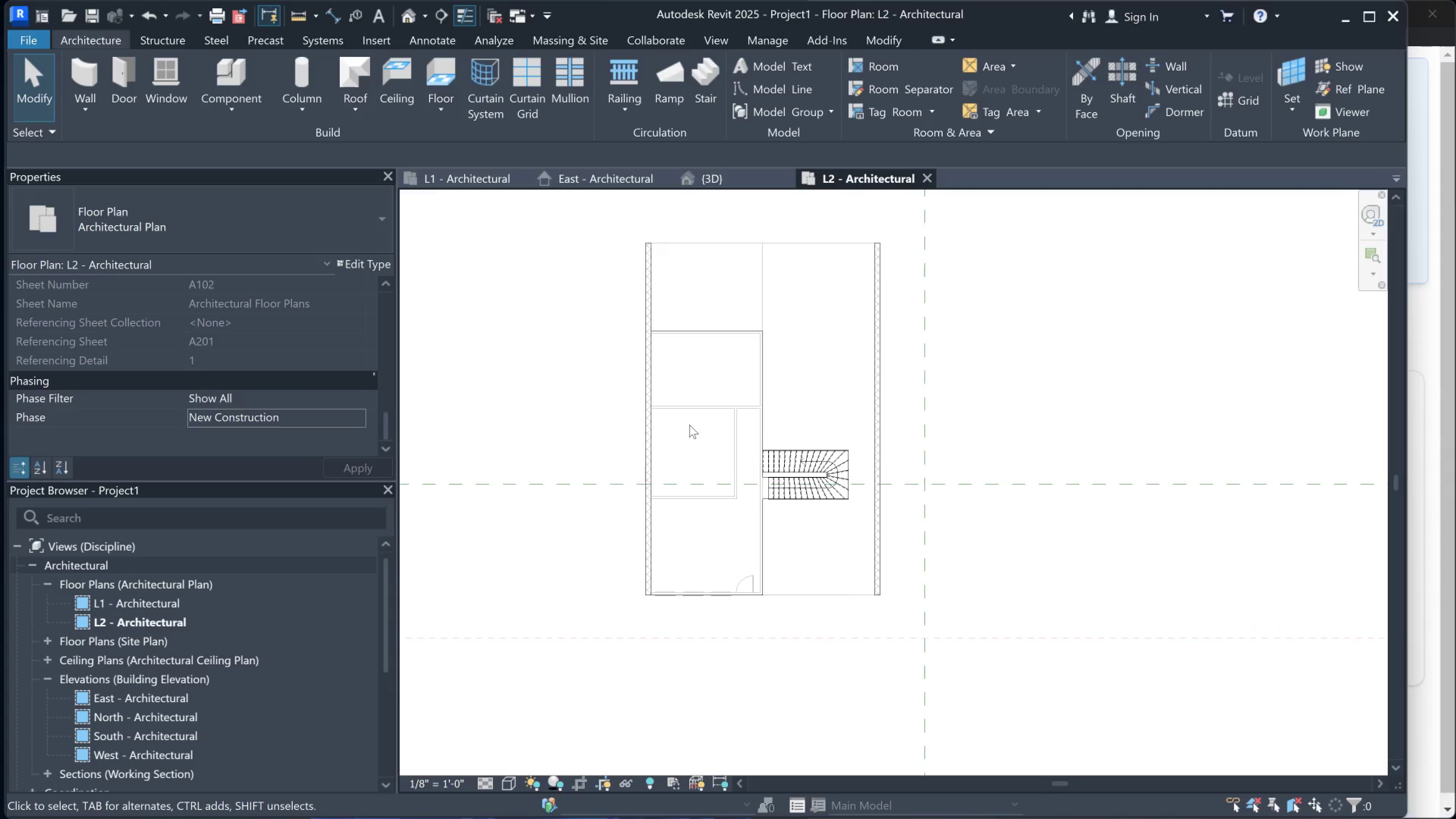 
scroll: coordinate [679, 417], scroll_direction: up, amount: 2.0
 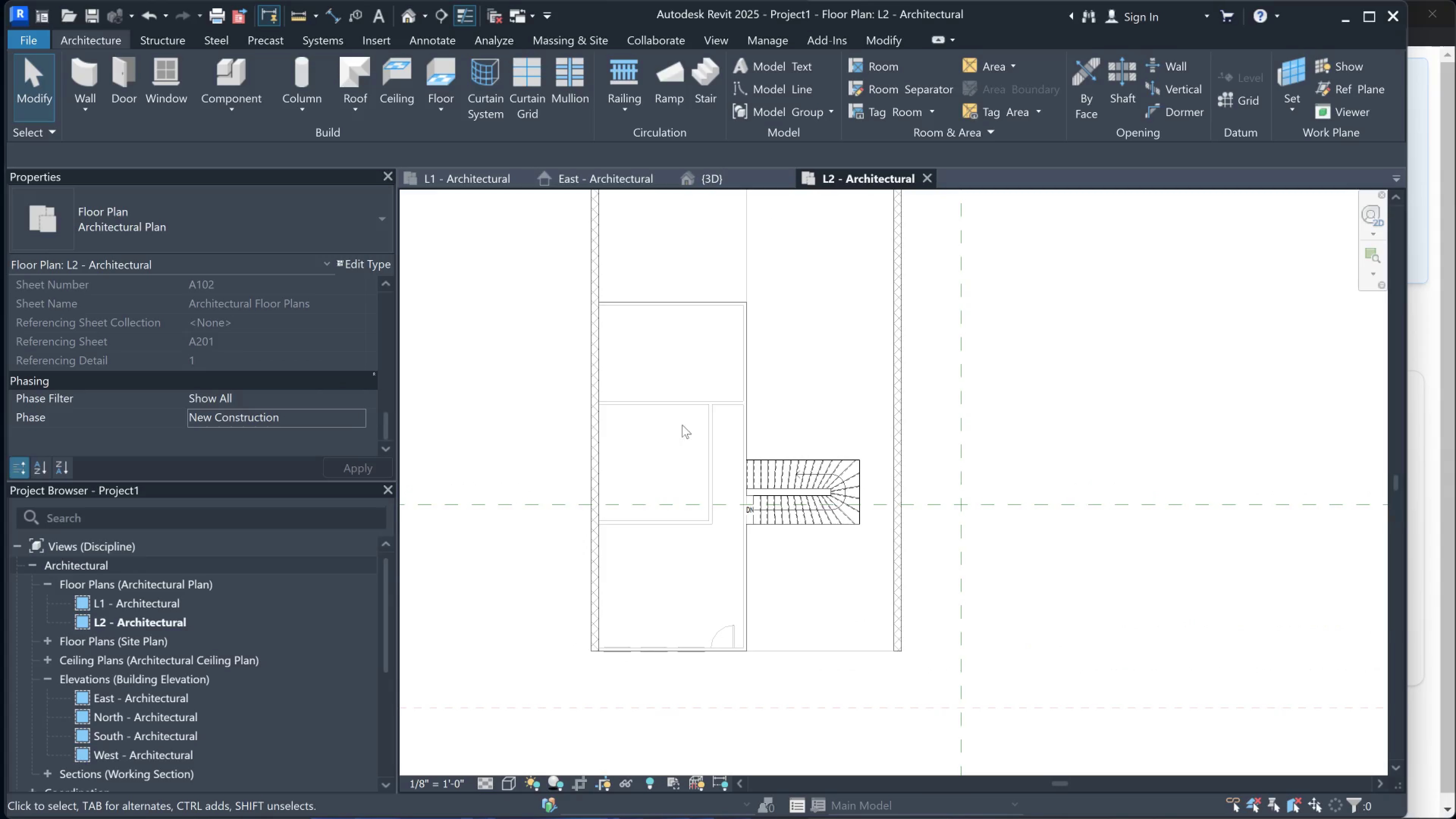 
left_click([709, 425])
 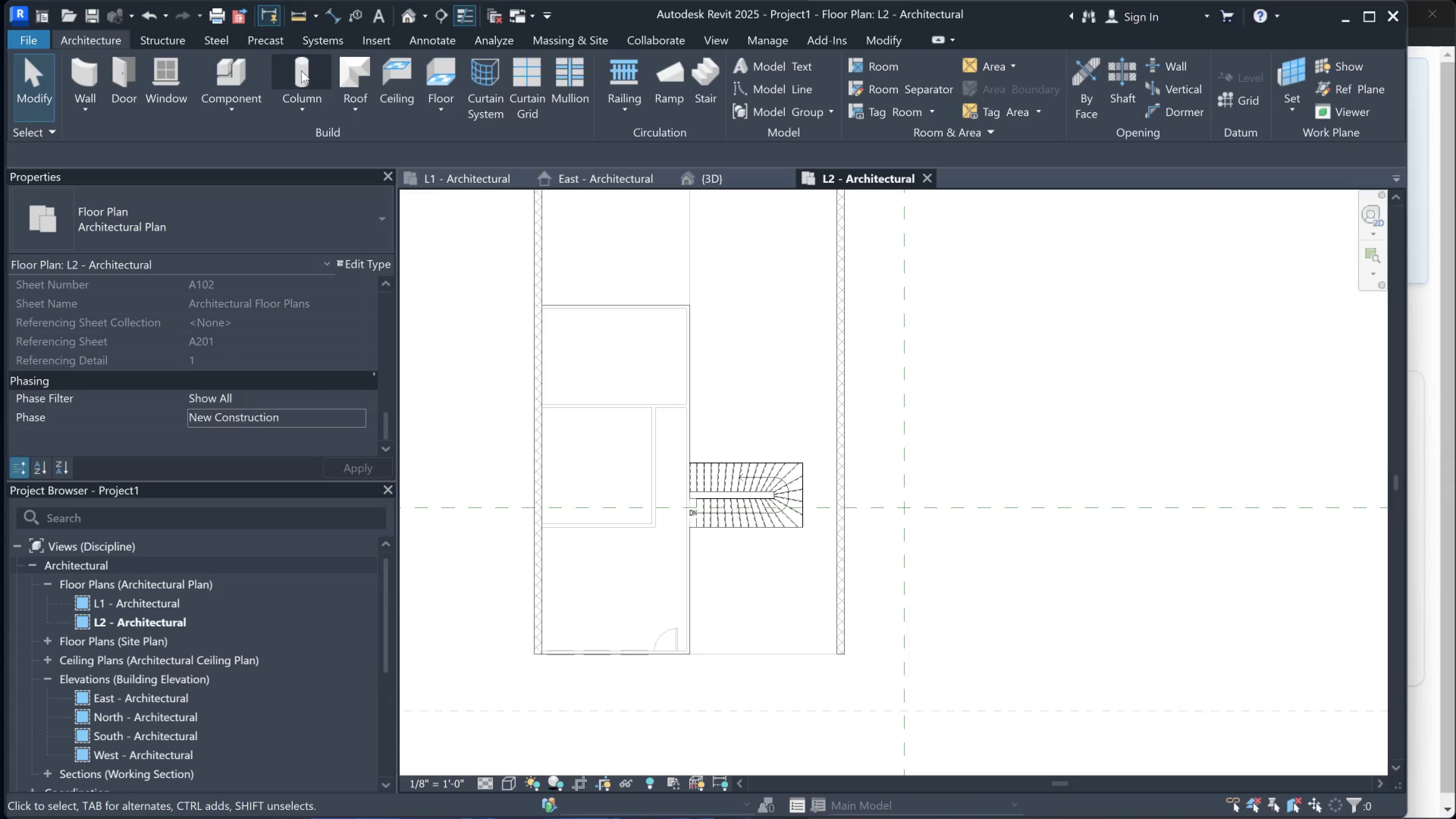 
left_click([620, 69])
 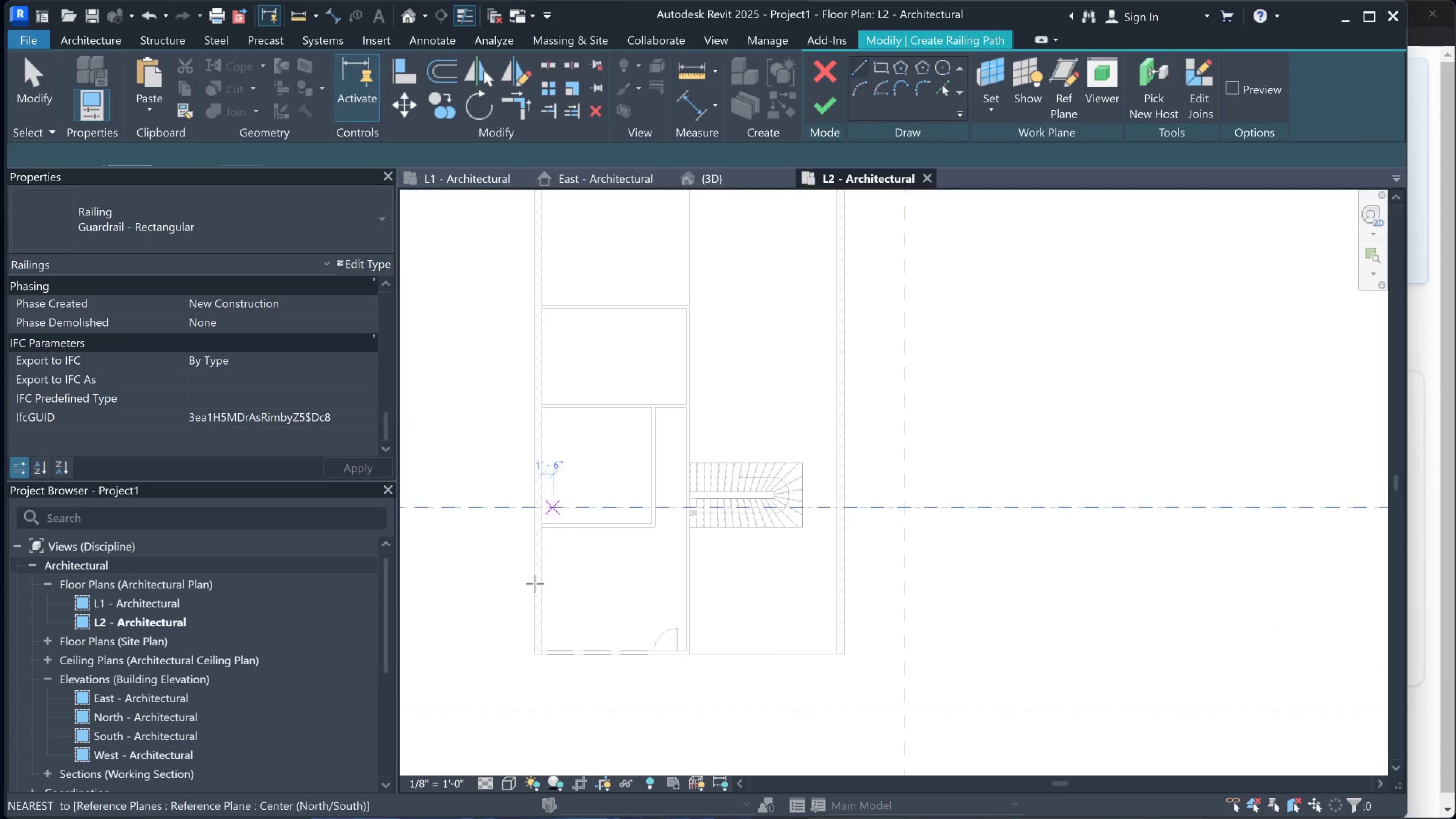 
scroll: coordinate [505, 649], scroll_direction: up, amount: 7.0
 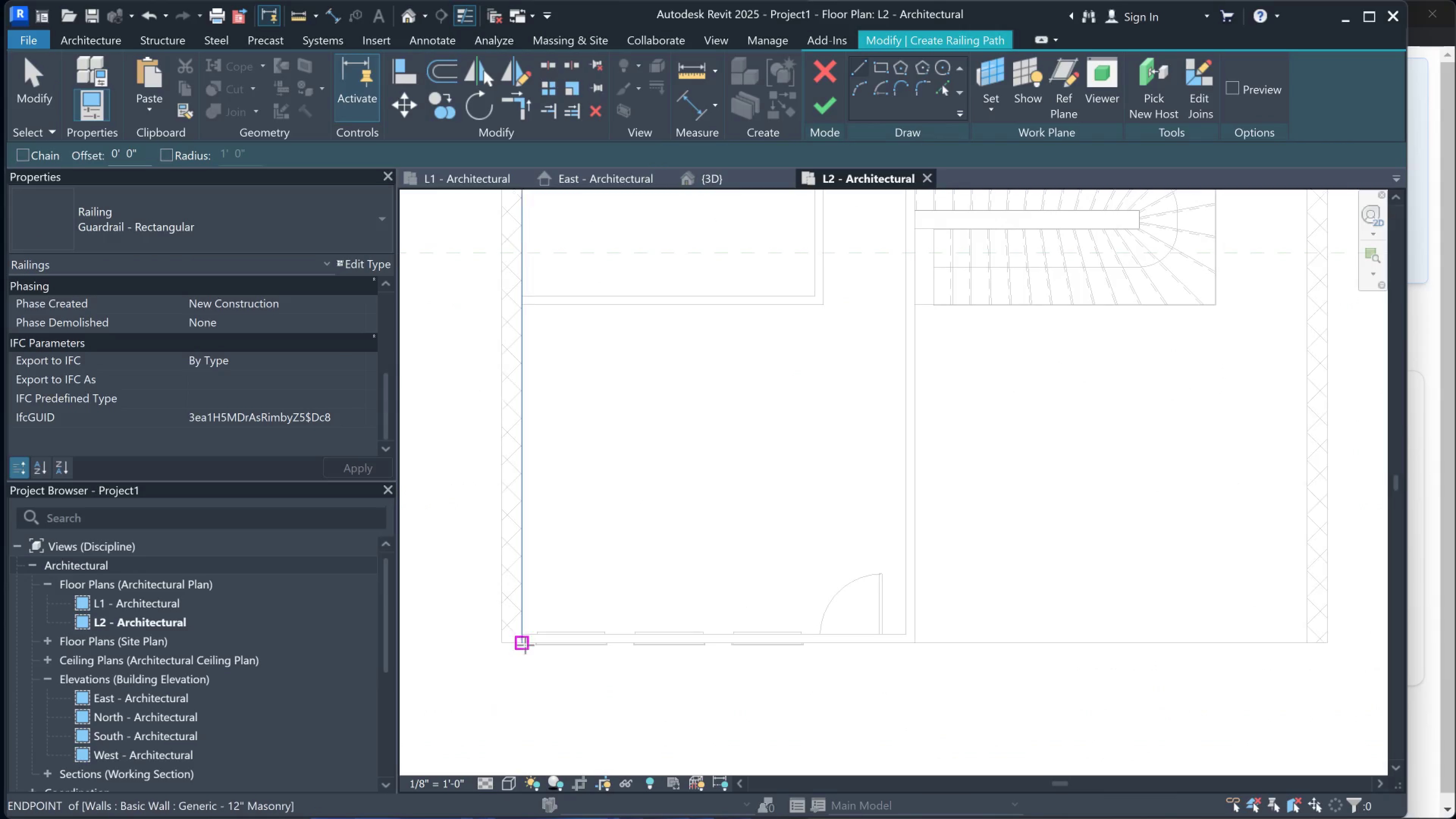 
left_click([525, 645])
 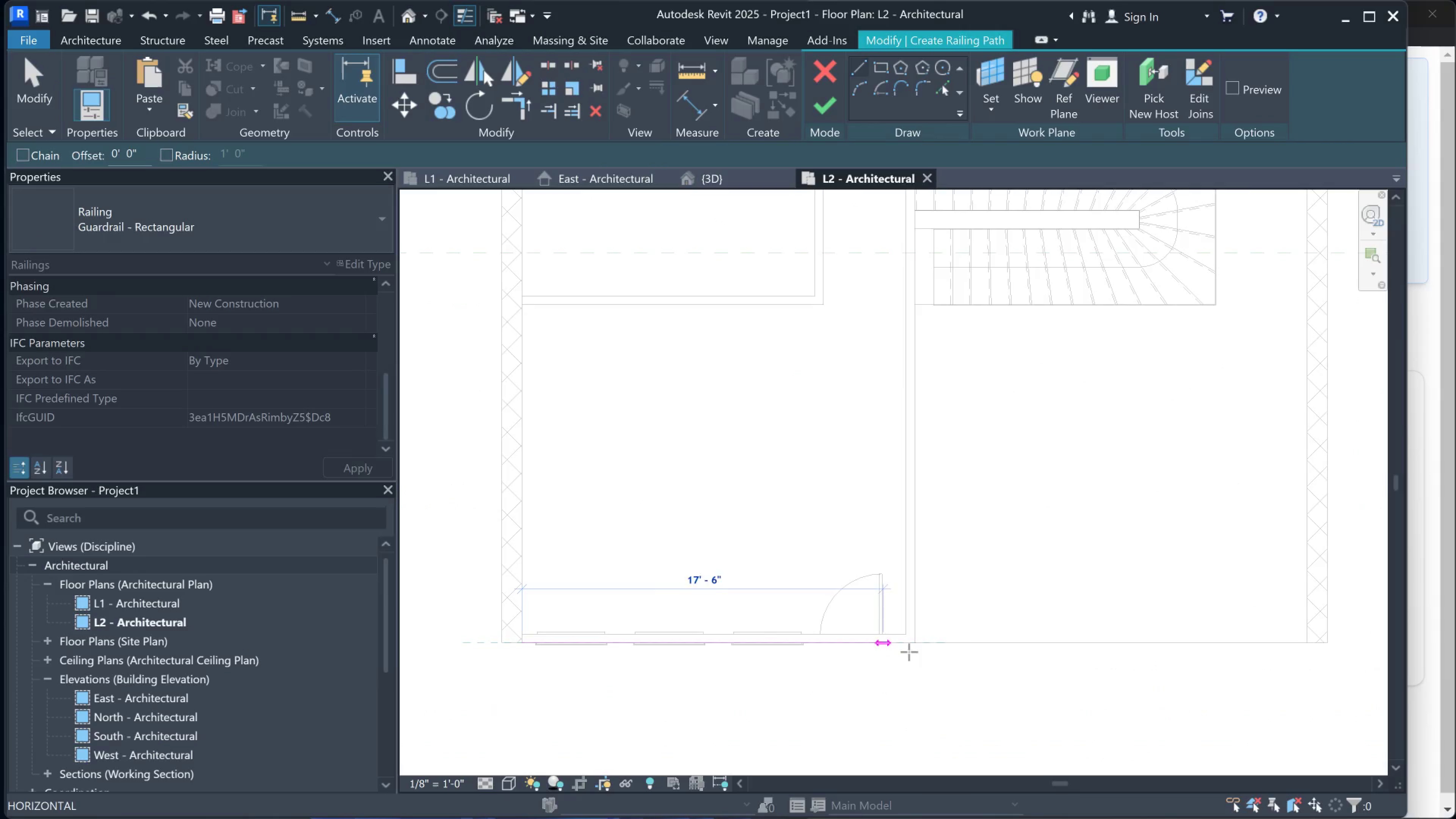 
scroll: coordinate [913, 652], scroll_direction: up, amount: 2.0
 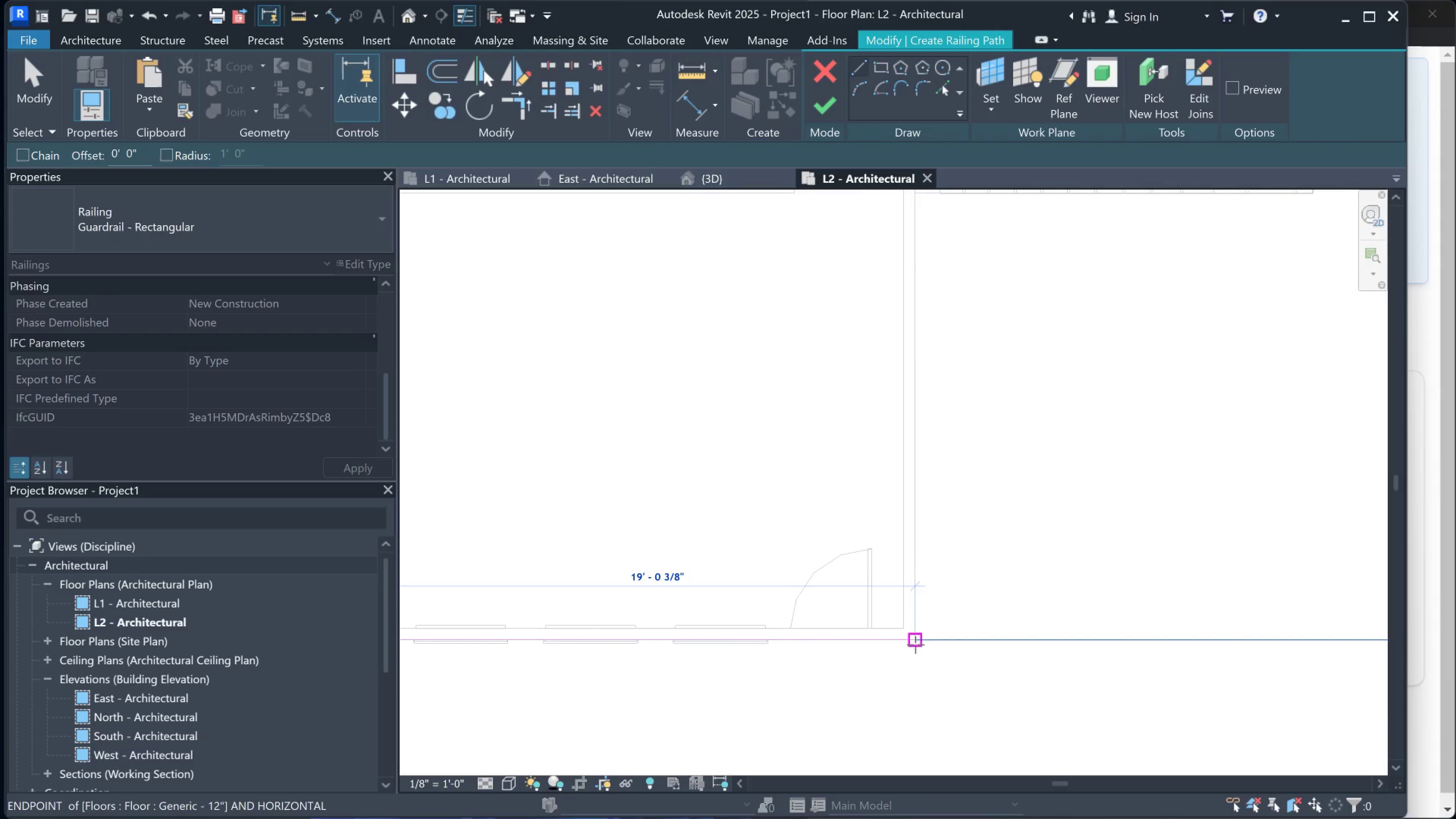 
left_click([915, 645])
 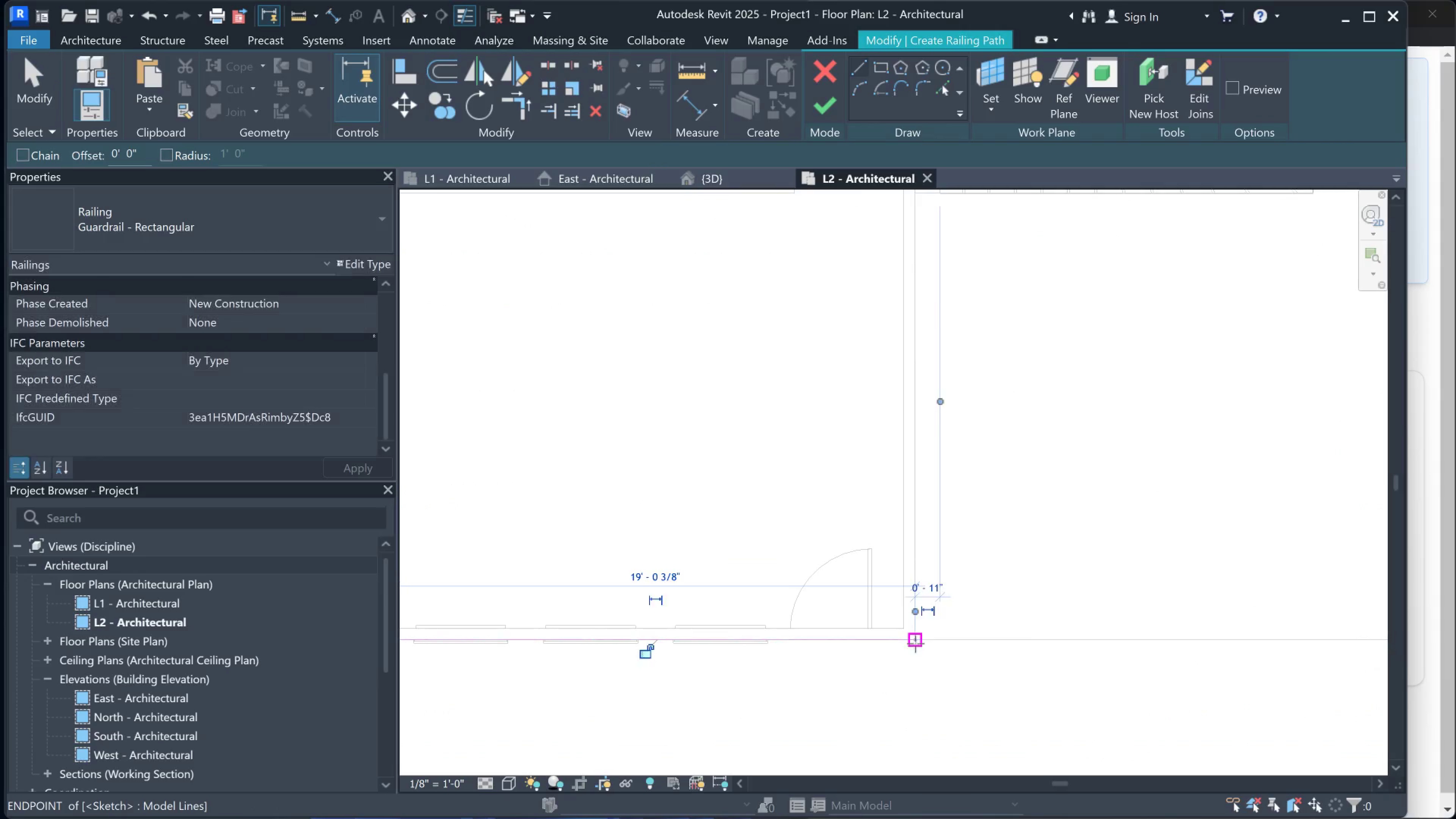 
scroll: coordinate [923, 511], scroll_direction: down, amount: 3.0
 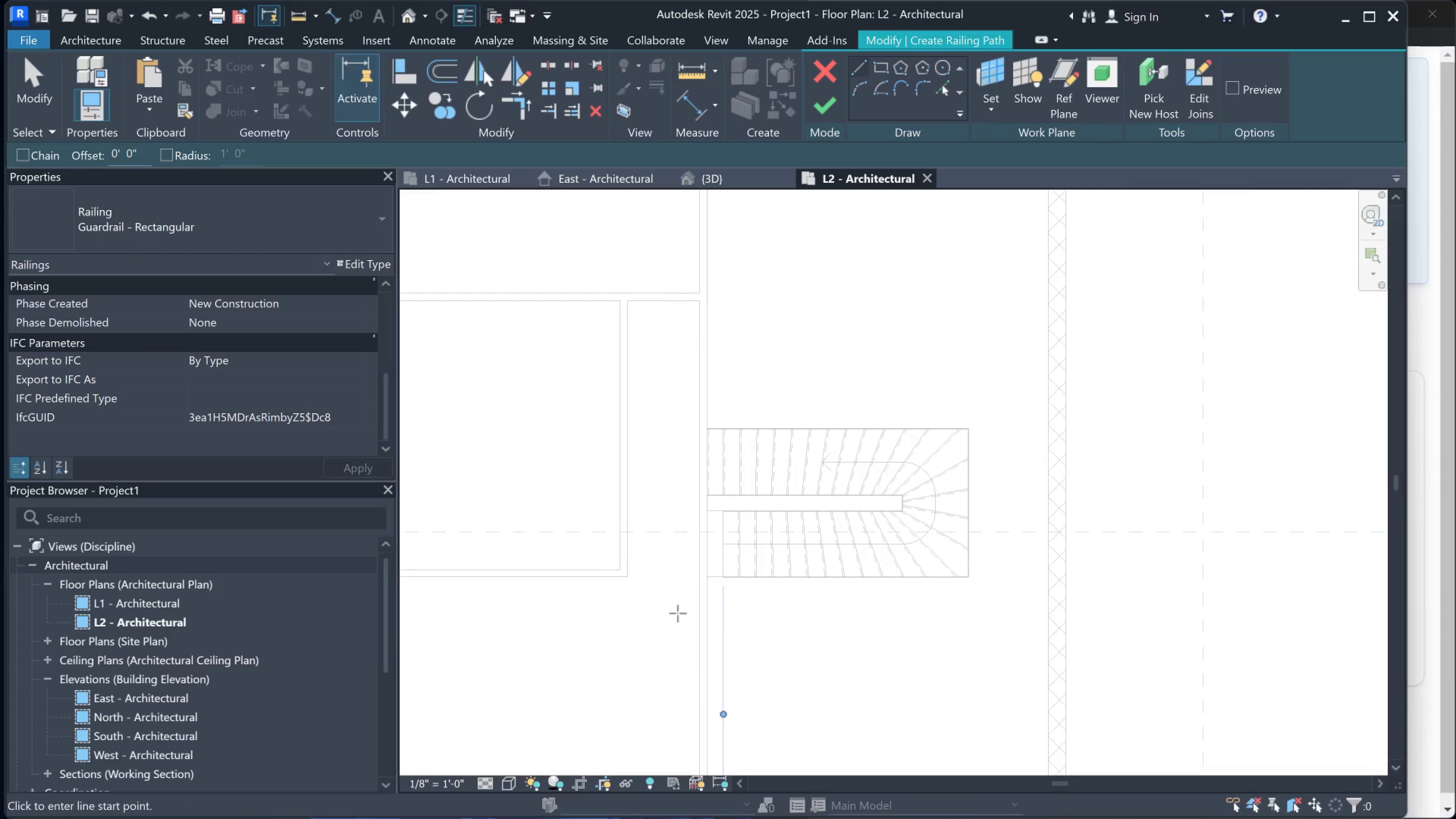 
scroll: coordinate [682, 558], scroll_direction: up, amount: 2.0
 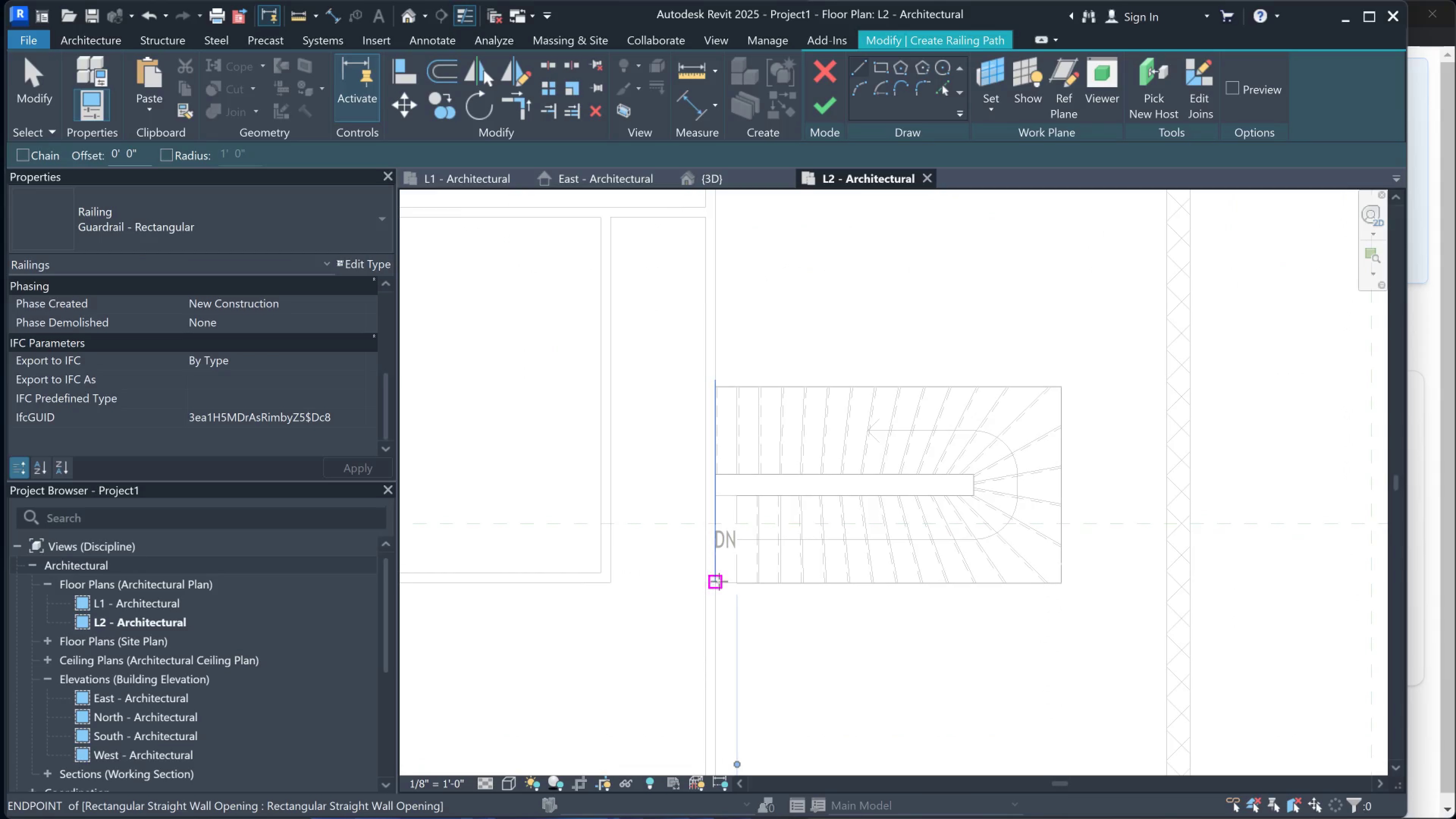 
left_click([719, 581])
 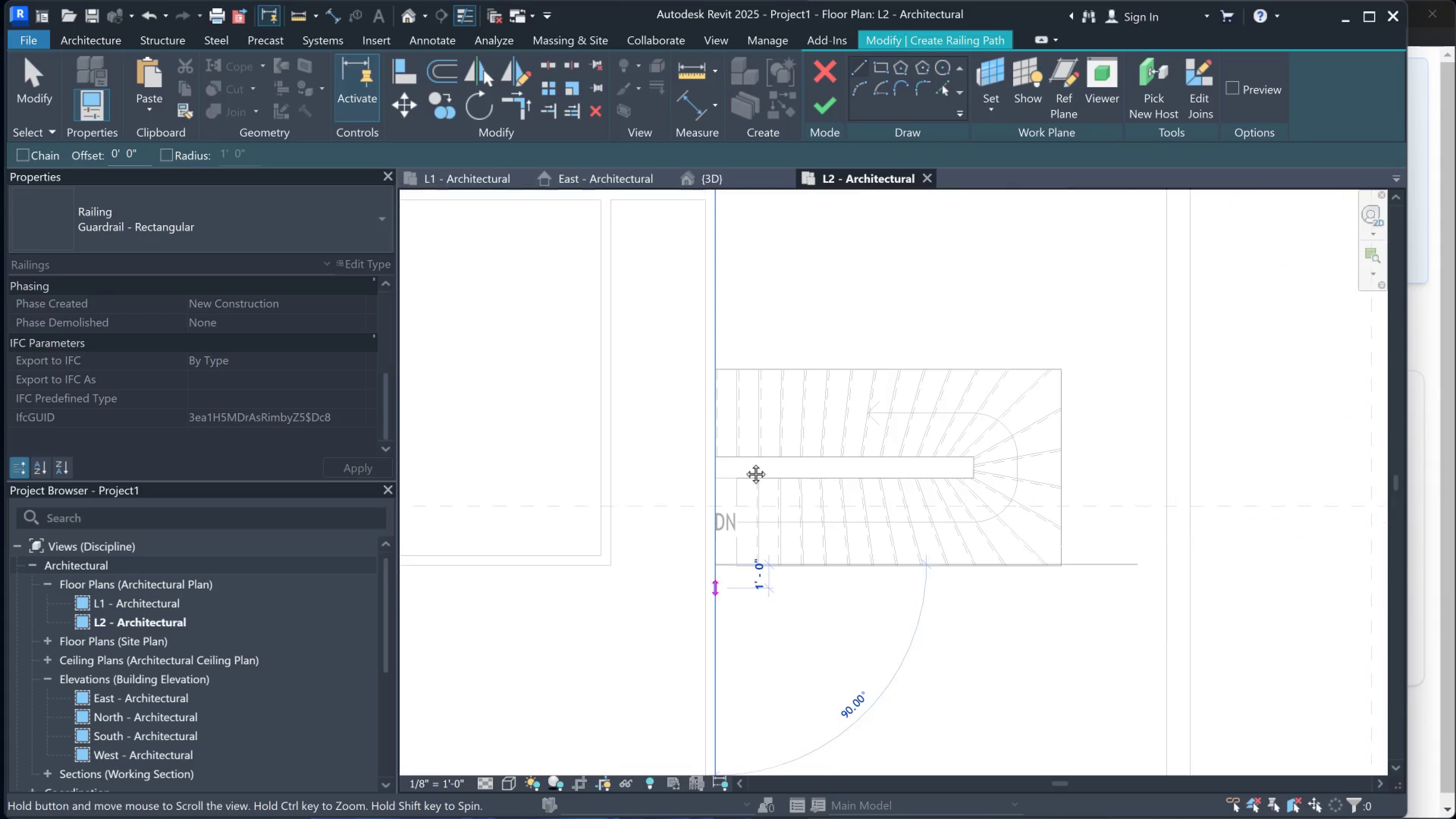 
scroll: coordinate [798, 504], scroll_direction: down, amount: 1.0
 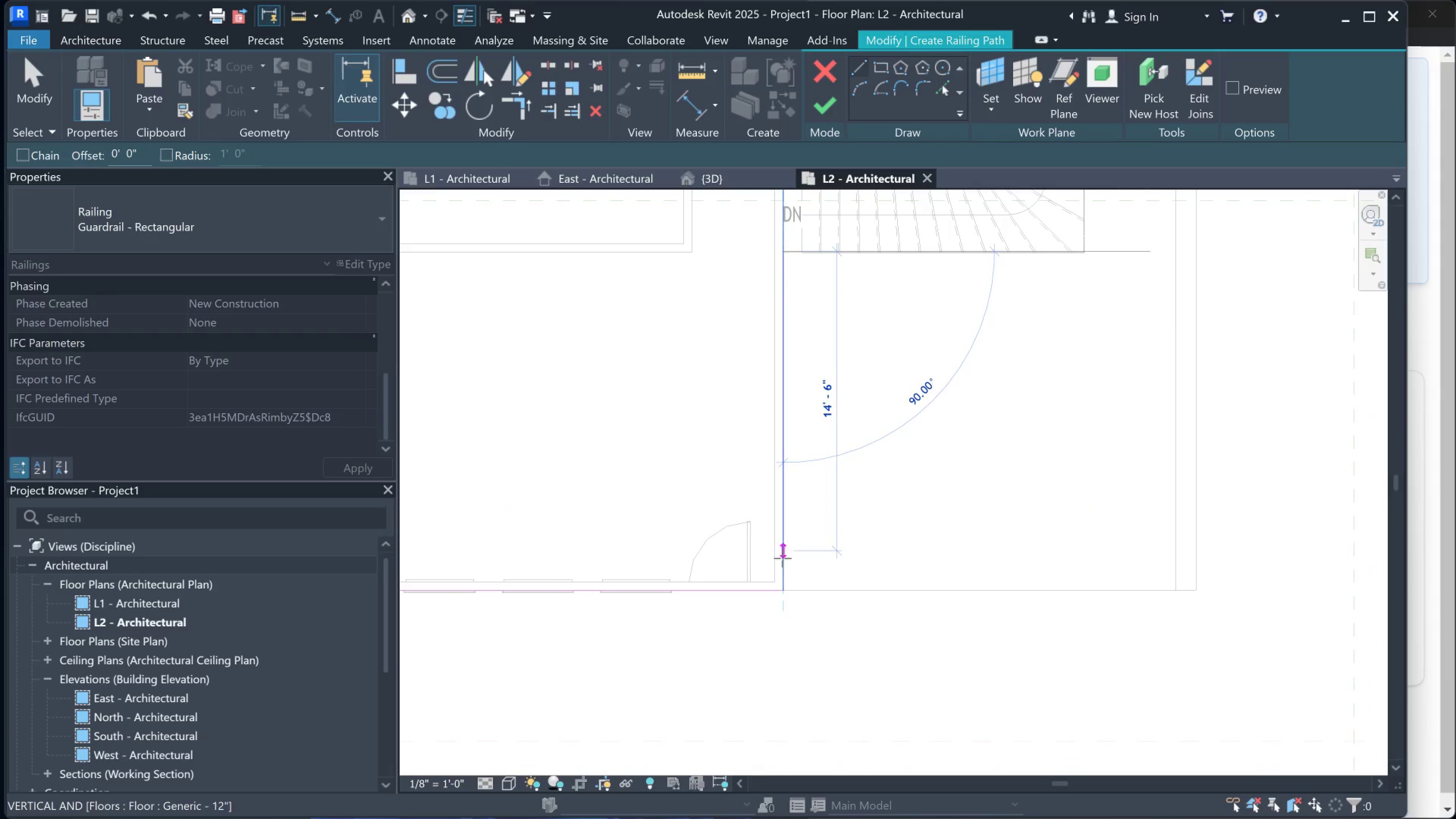 
key(Escape)
 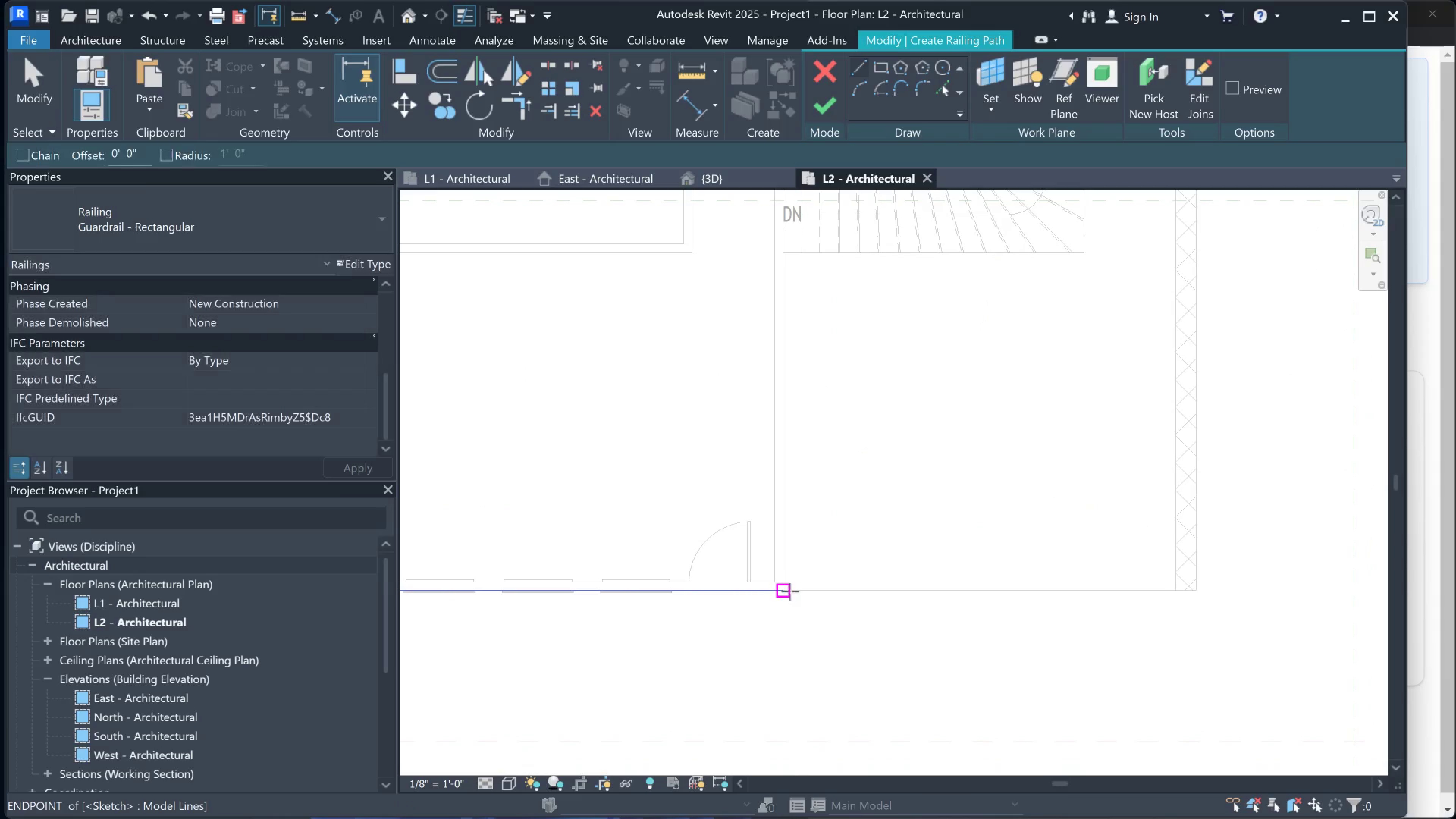 
left_click([790, 592])
 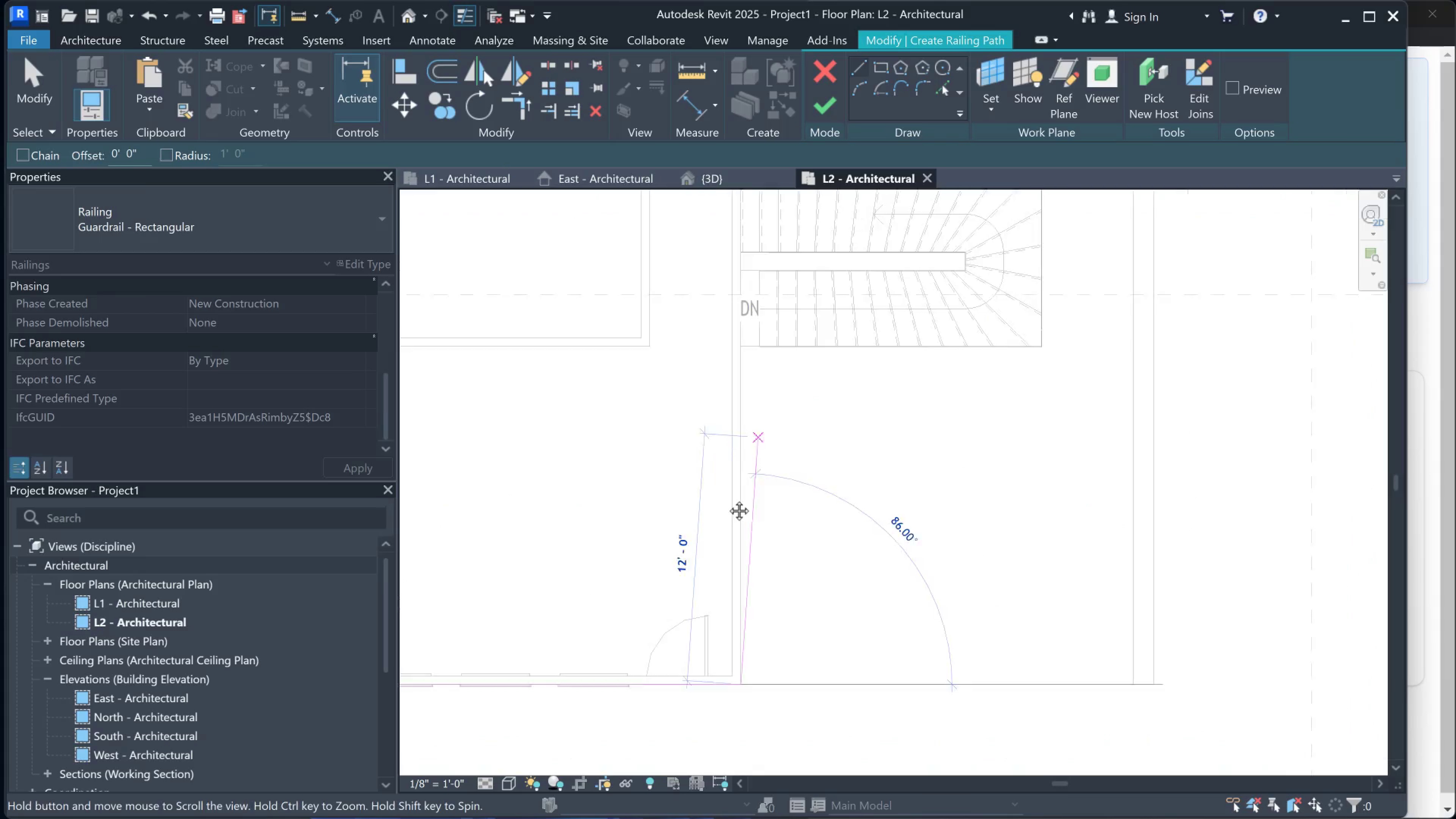 
scroll: coordinate [715, 419], scroll_direction: up, amount: 9.0
 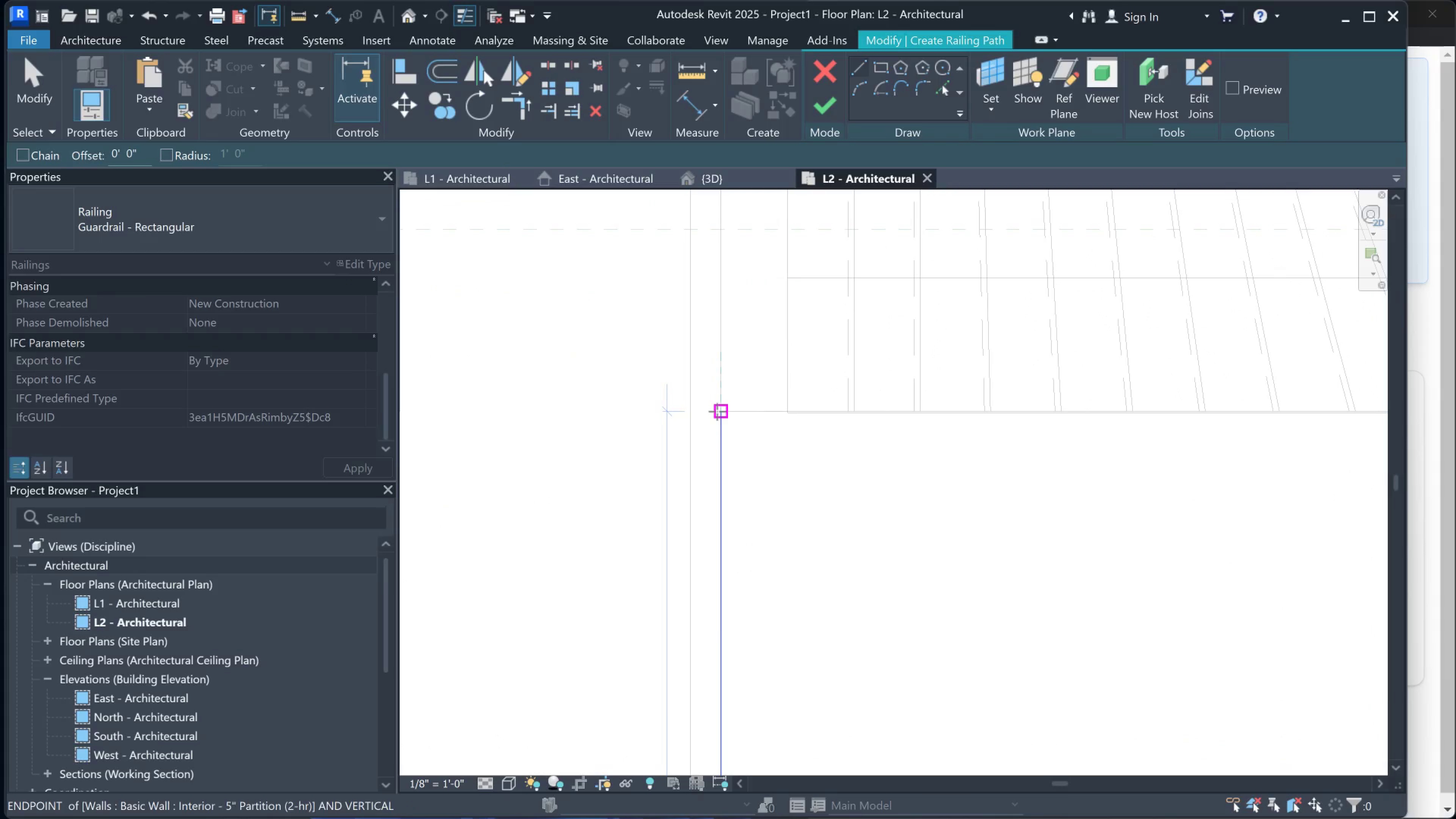 
left_click([717, 411])
 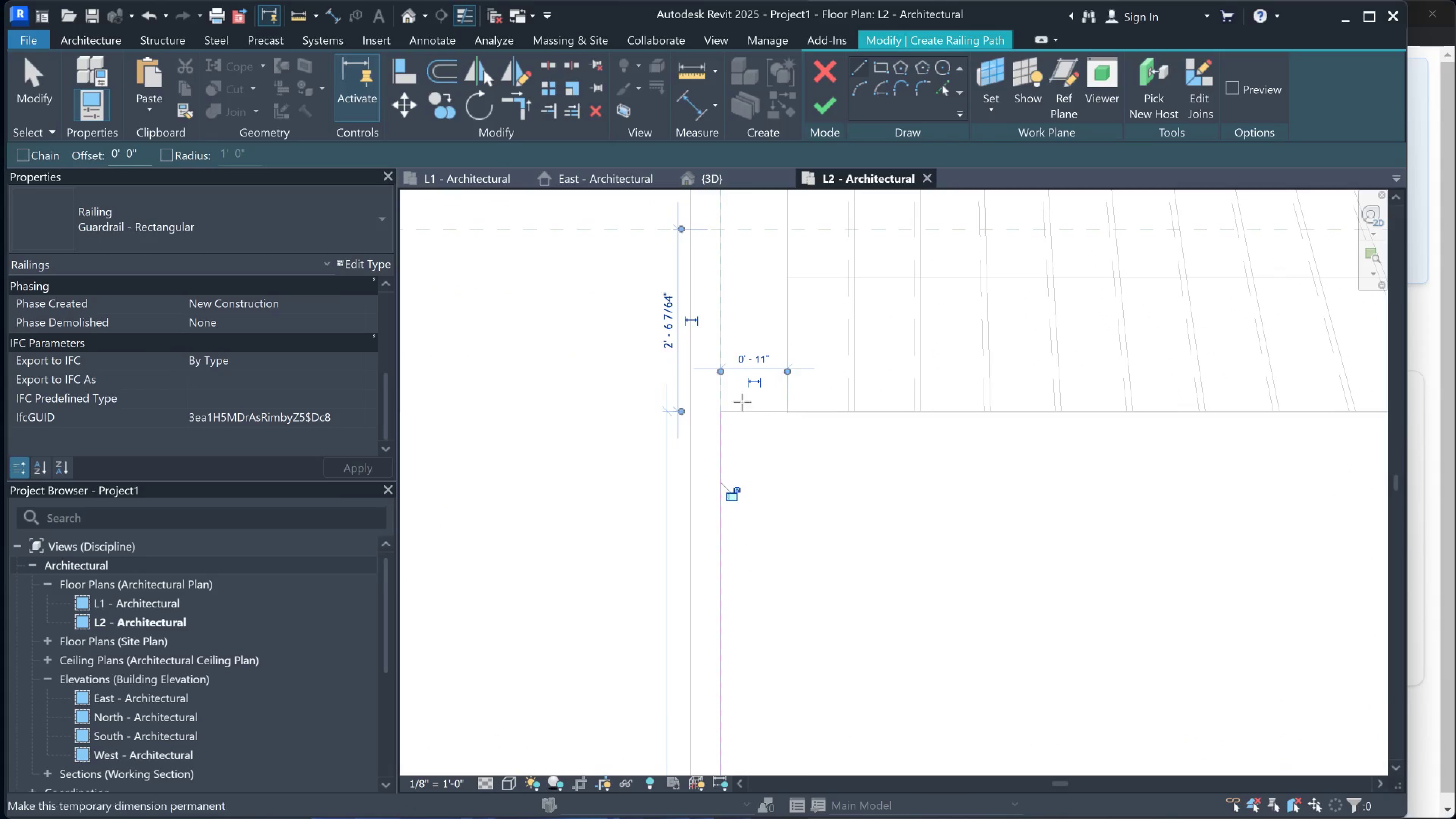 
left_click([725, 411])
 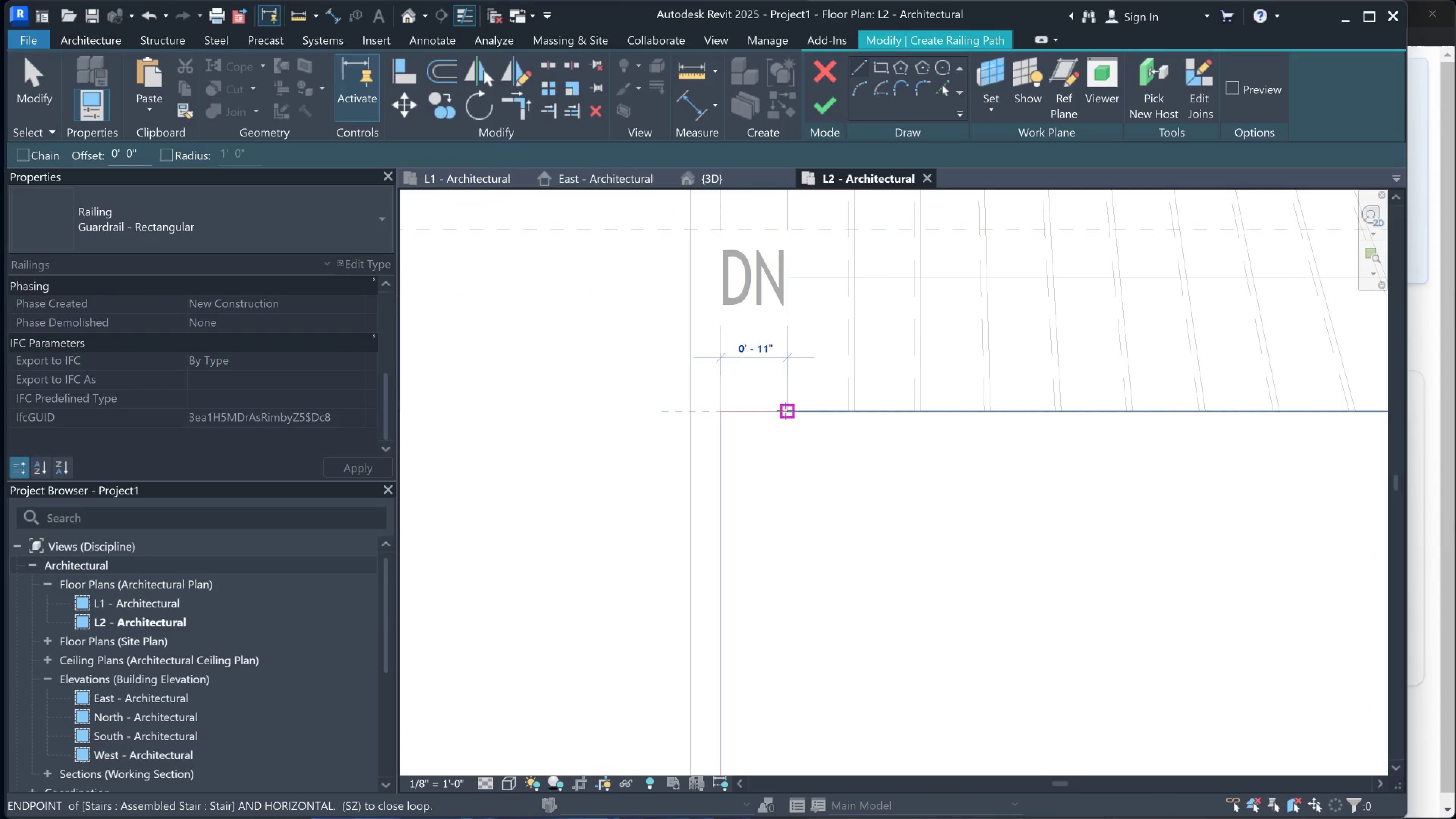 
left_click([785, 411])
 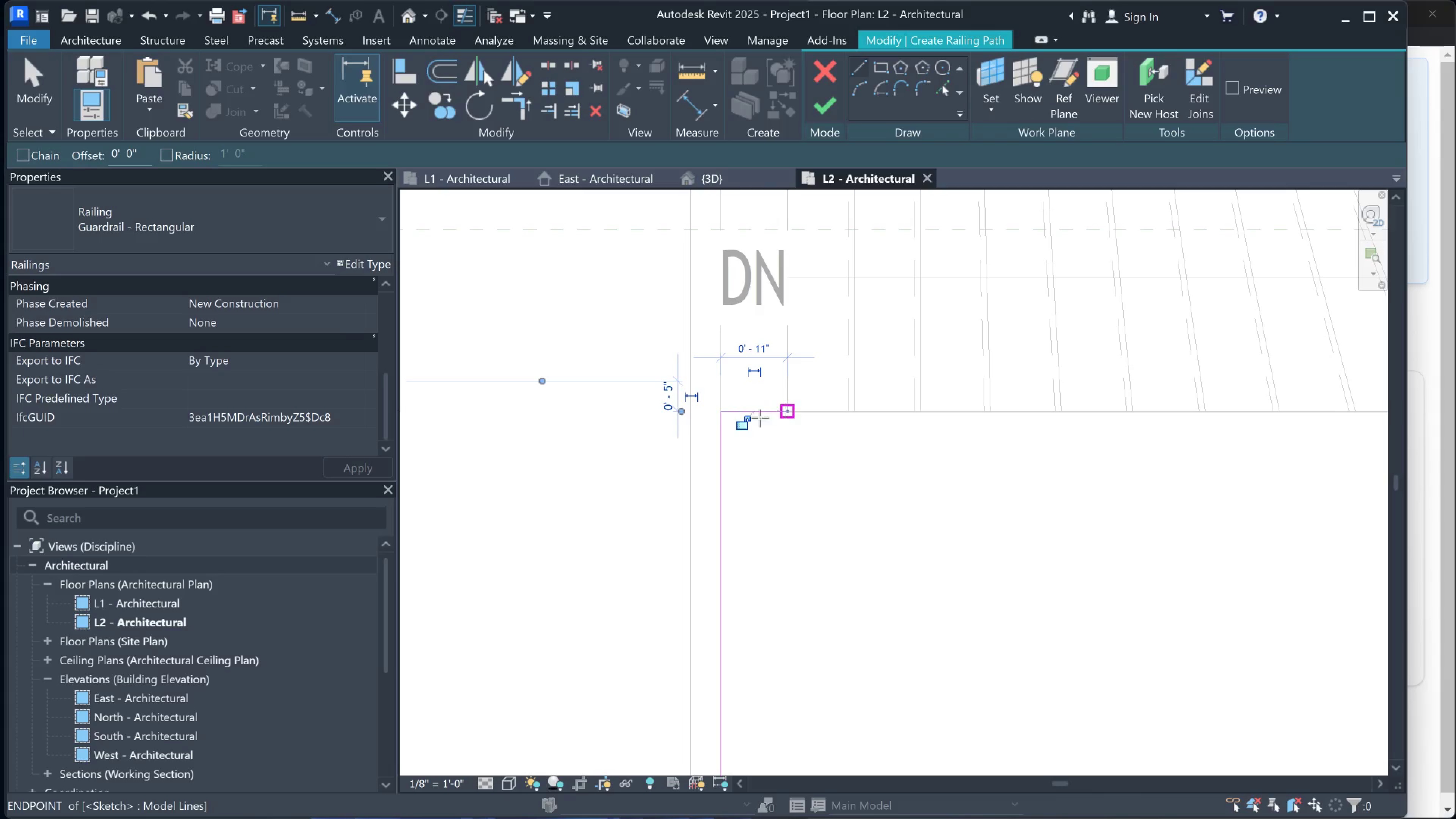 
key(Escape)
 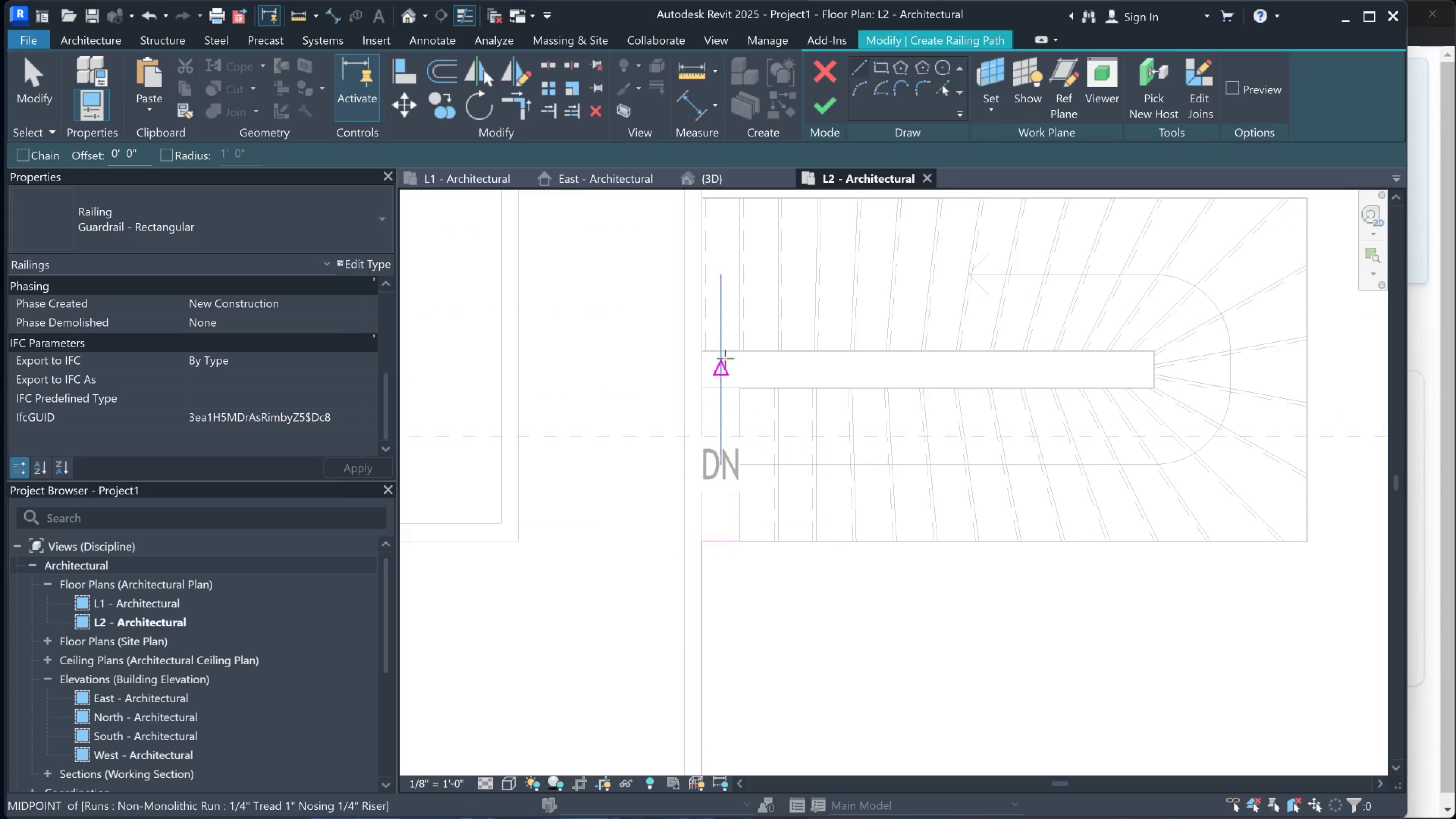 
scroll: coordinate [700, 403], scroll_direction: down, amount: 4.0
 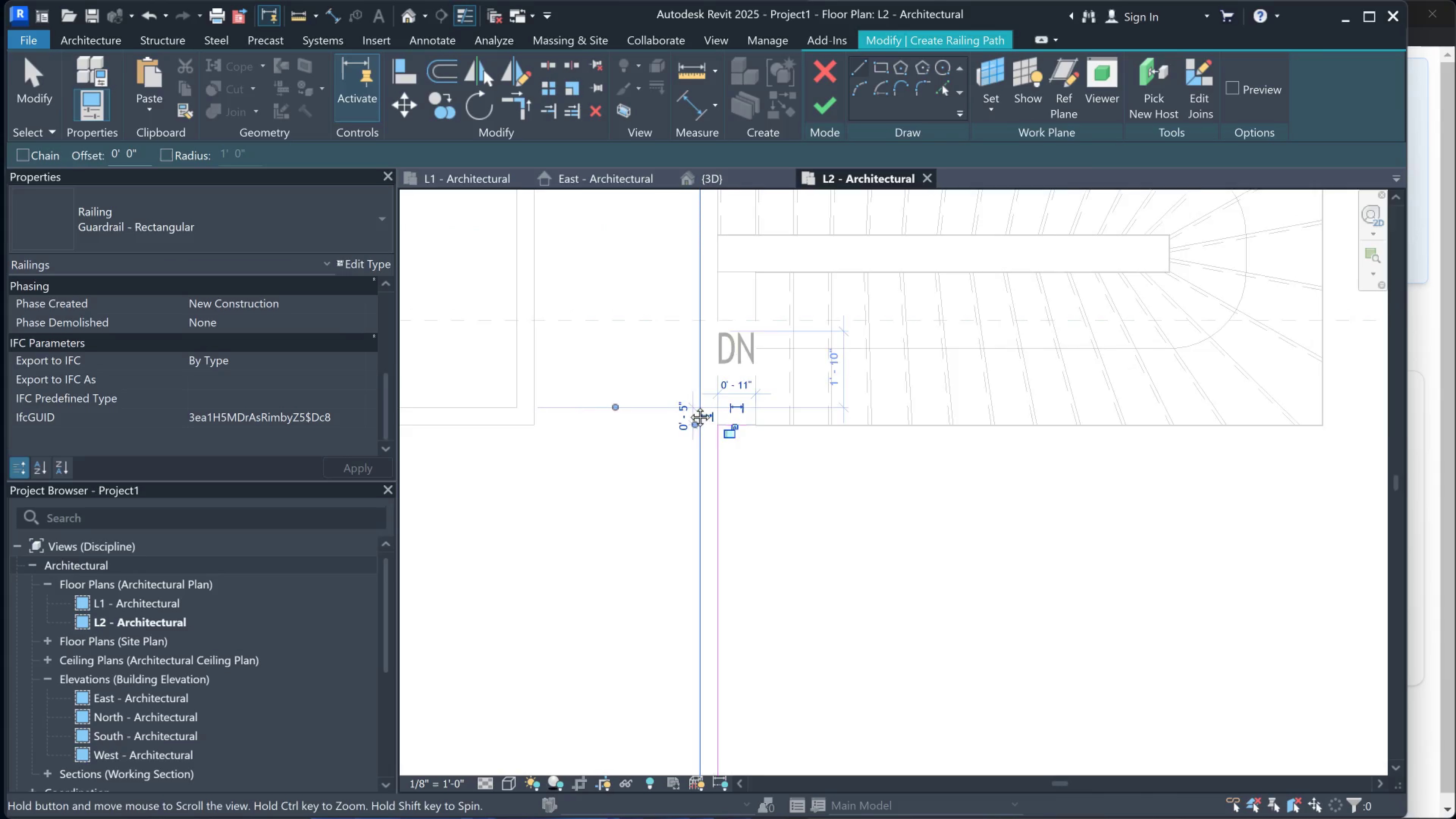 
scroll: coordinate [725, 356], scroll_direction: up, amount: 3.0
 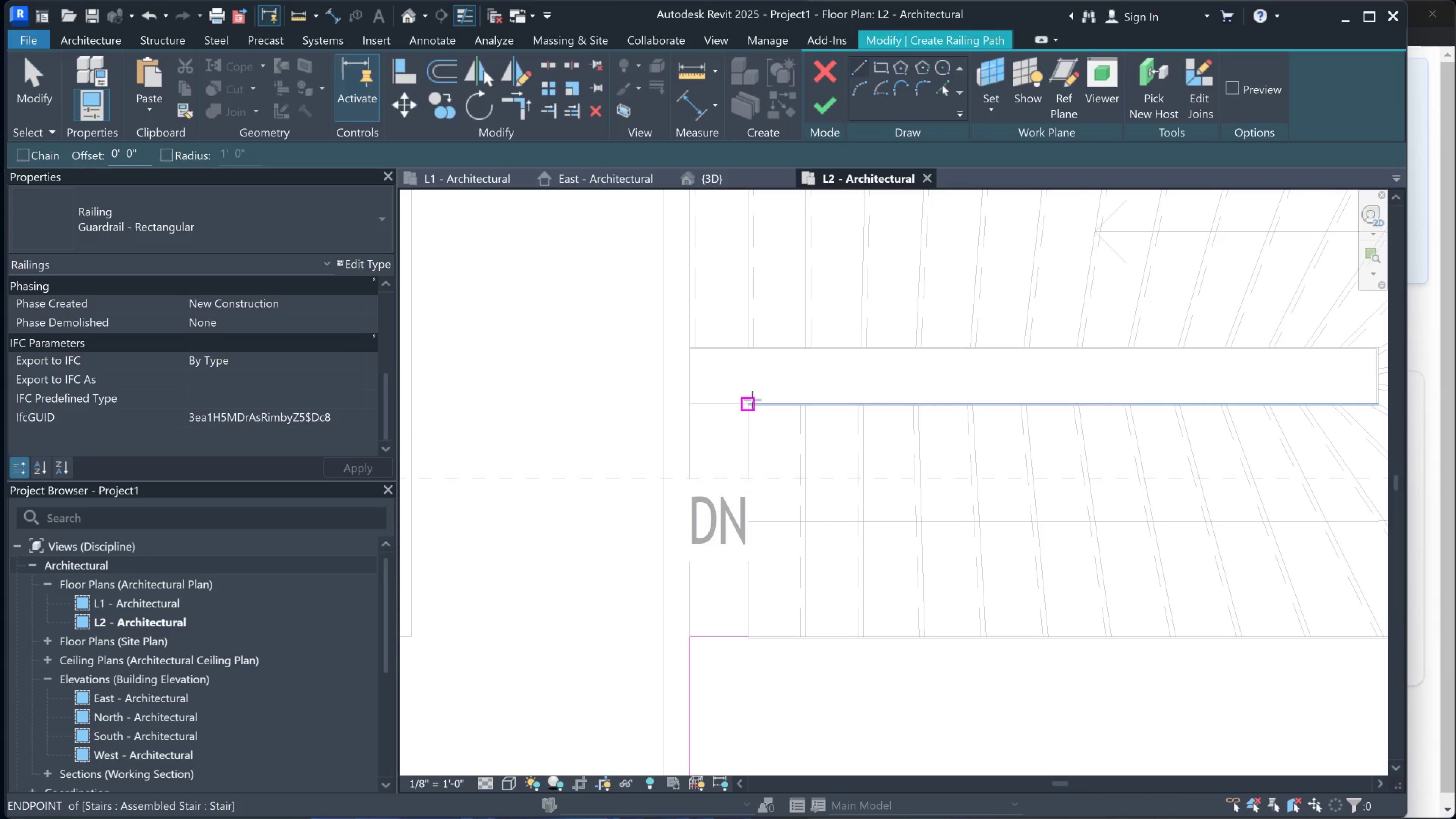 
left_click([752, 400])
 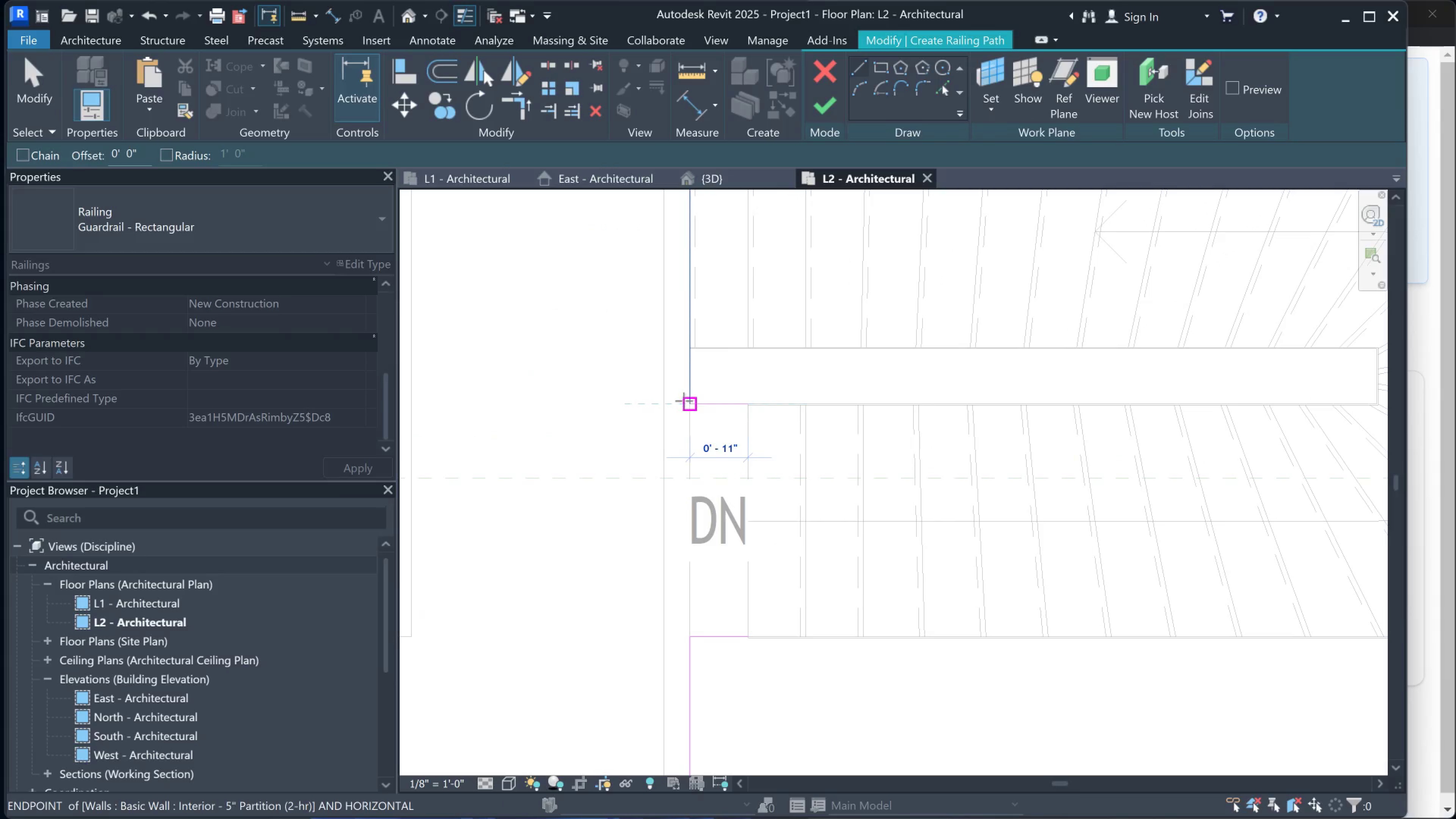 
left_click([684, 401])
 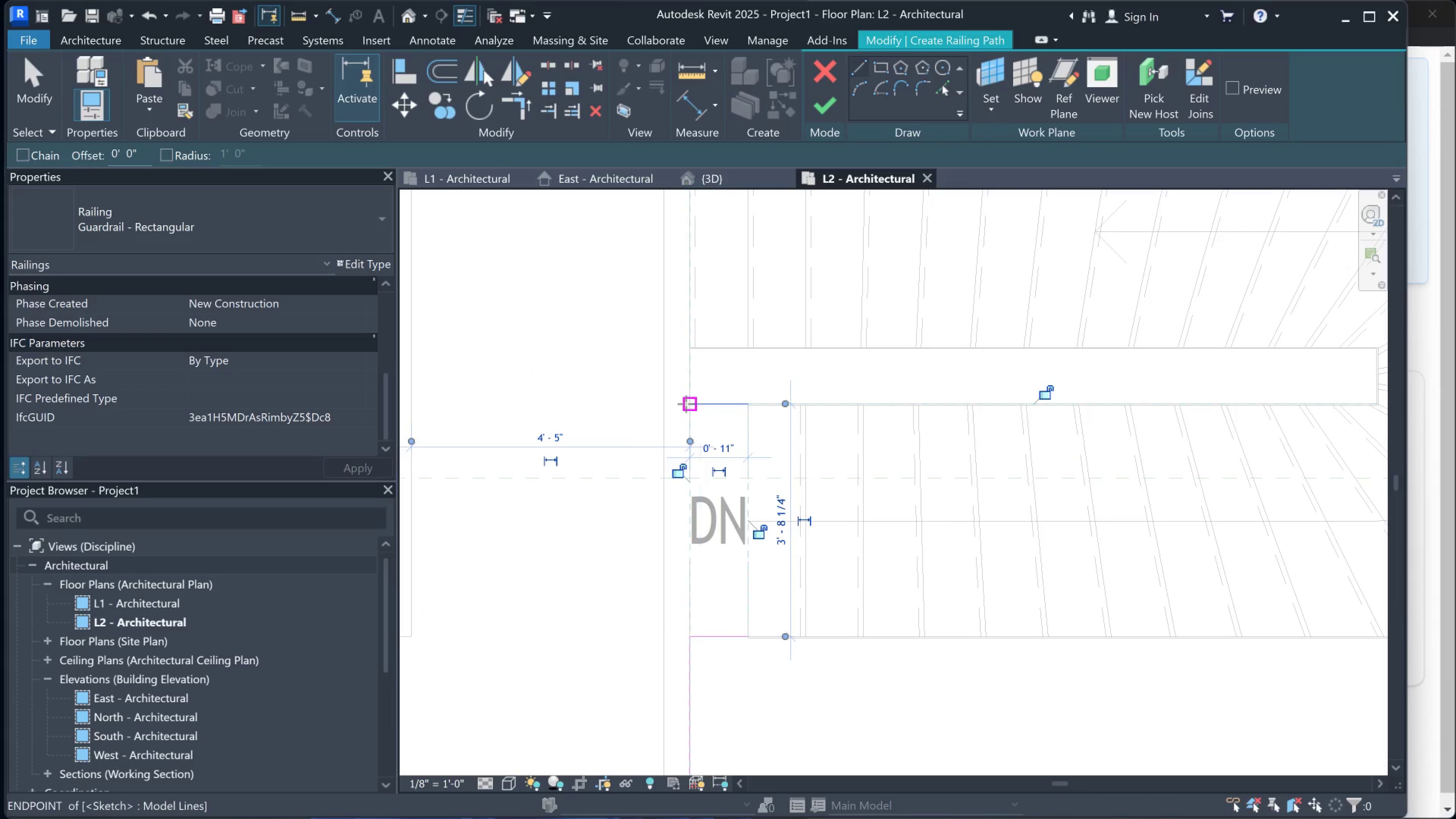 
left_click([686, 404])
 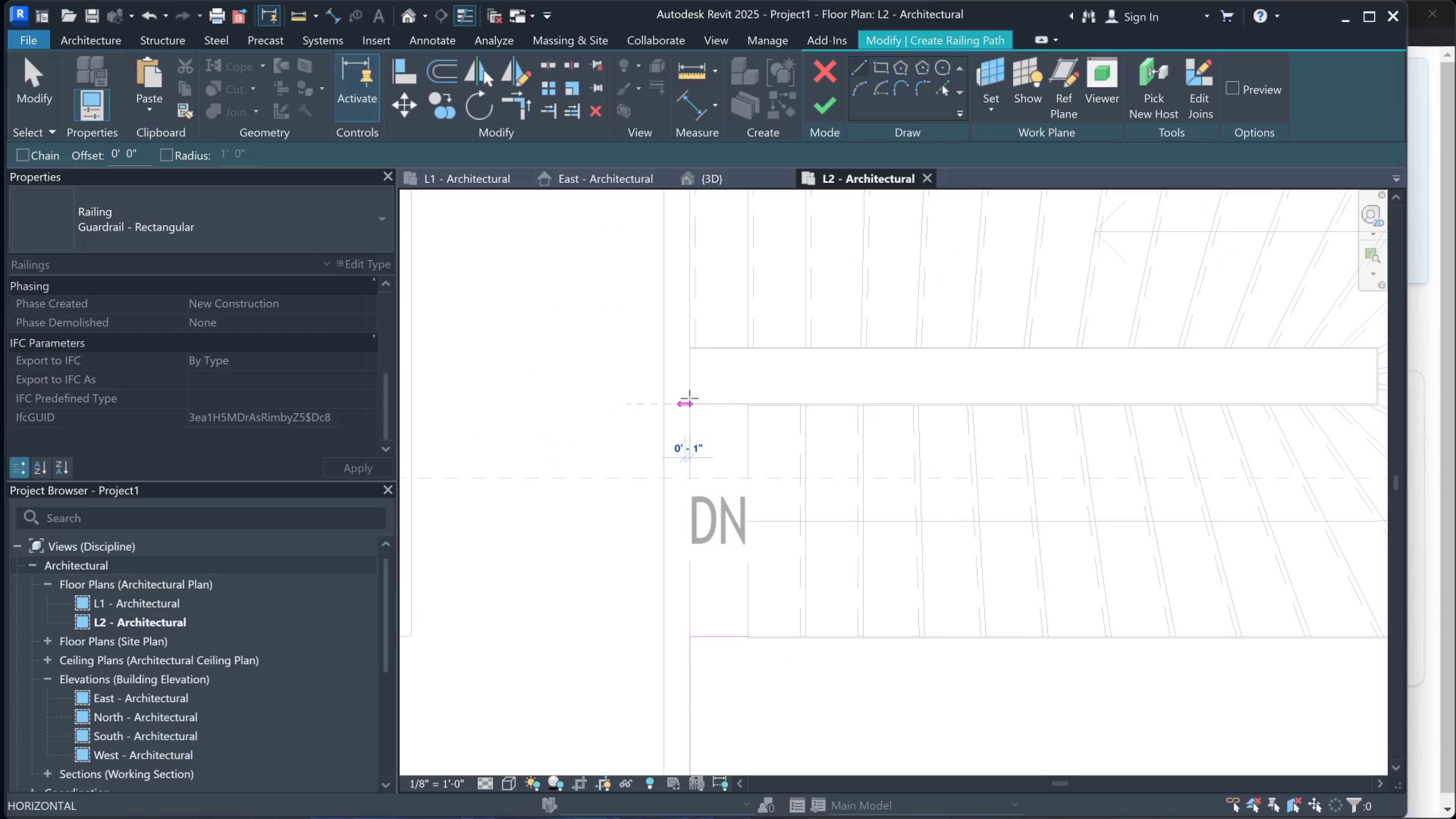 
scroll: coordinate [705, 392], scroll_direction: down, amount: 7.0
 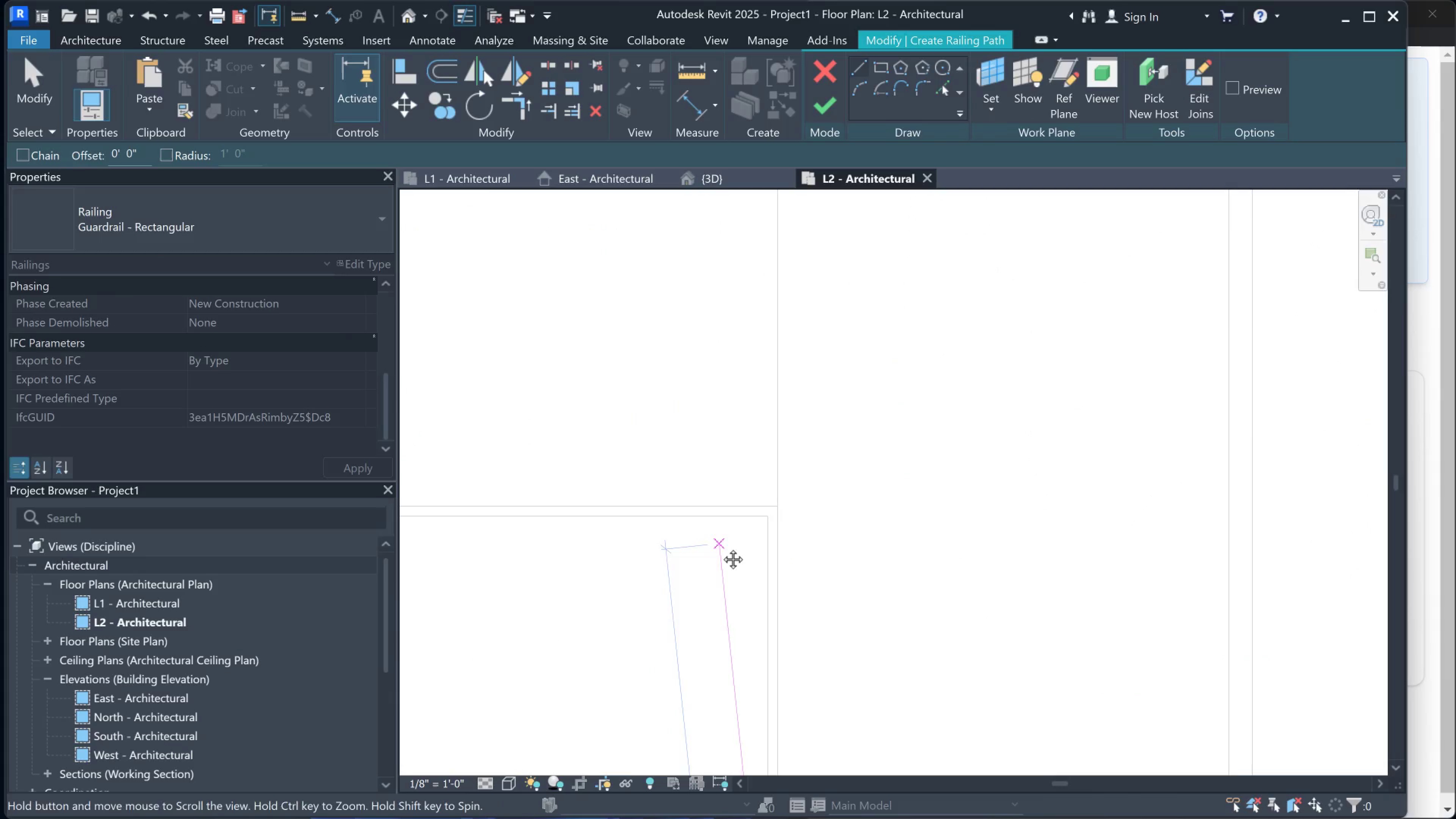 
scroll: coordinate [754, 530], scroll_direction: up, amount: 2.0
 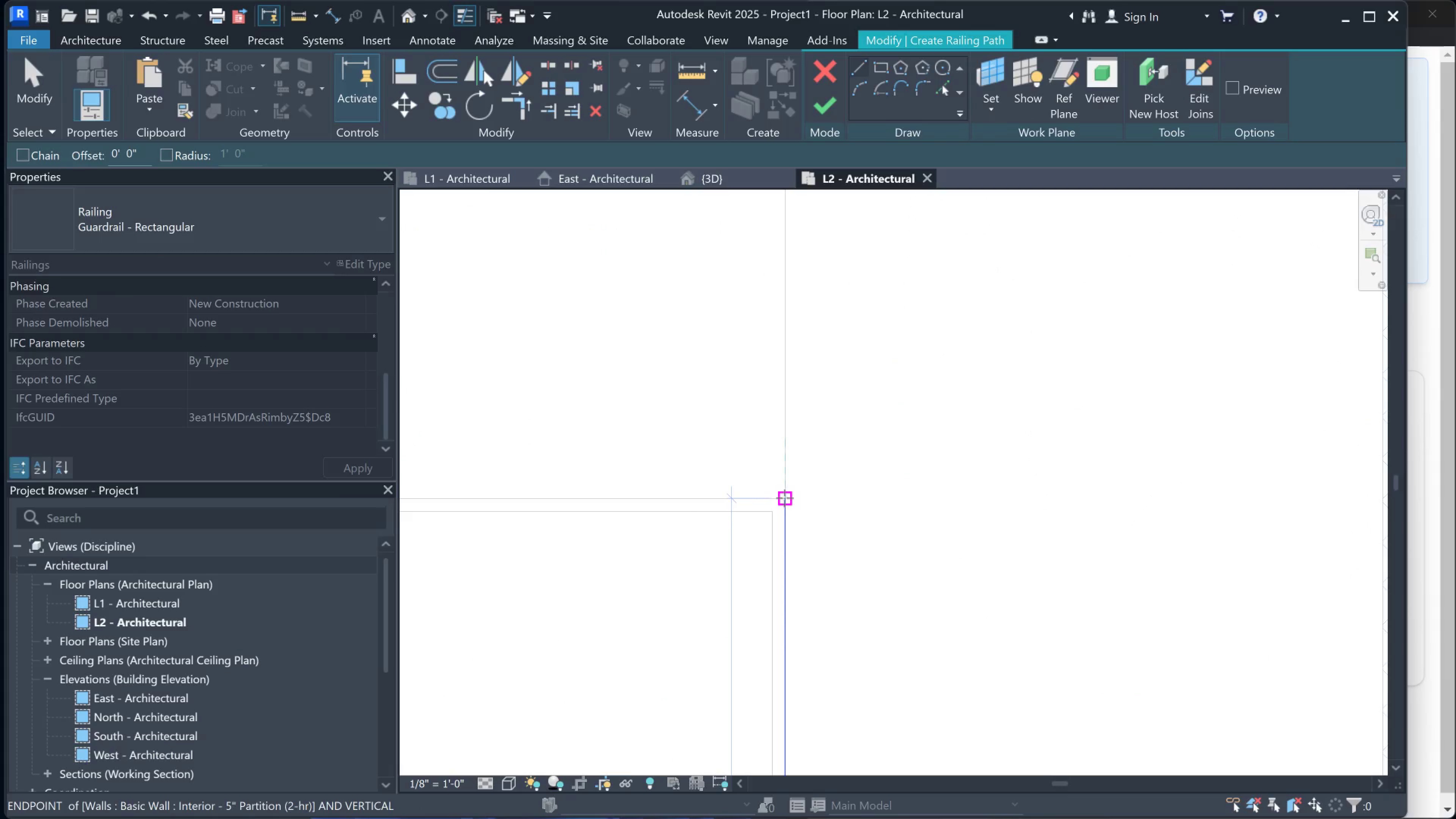 
left_click([784, 498])
 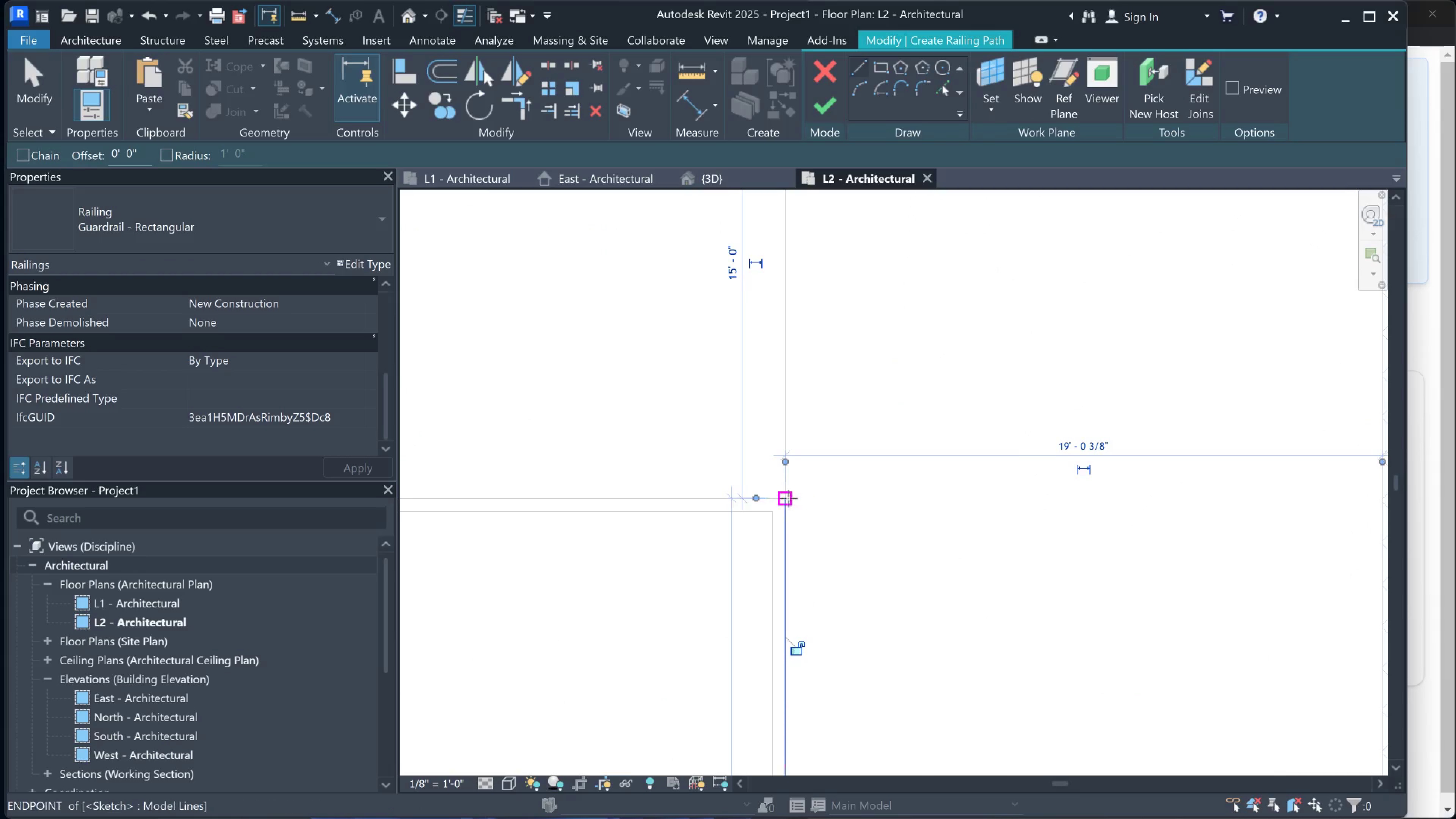 
left_click([788, 498])
 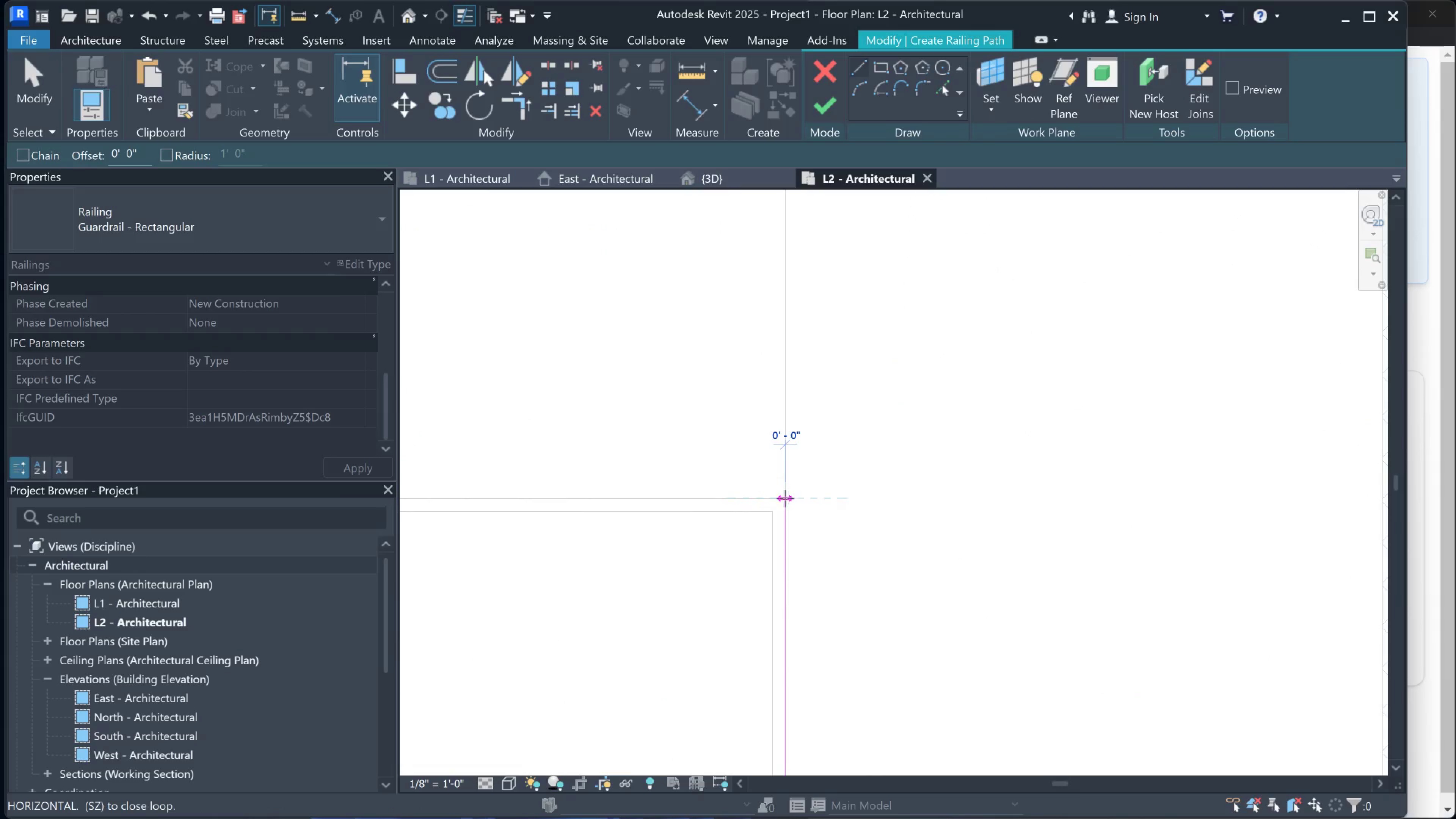 
scroll: coordinate [593, 506], scroll_direction: none, amount: 0.0
 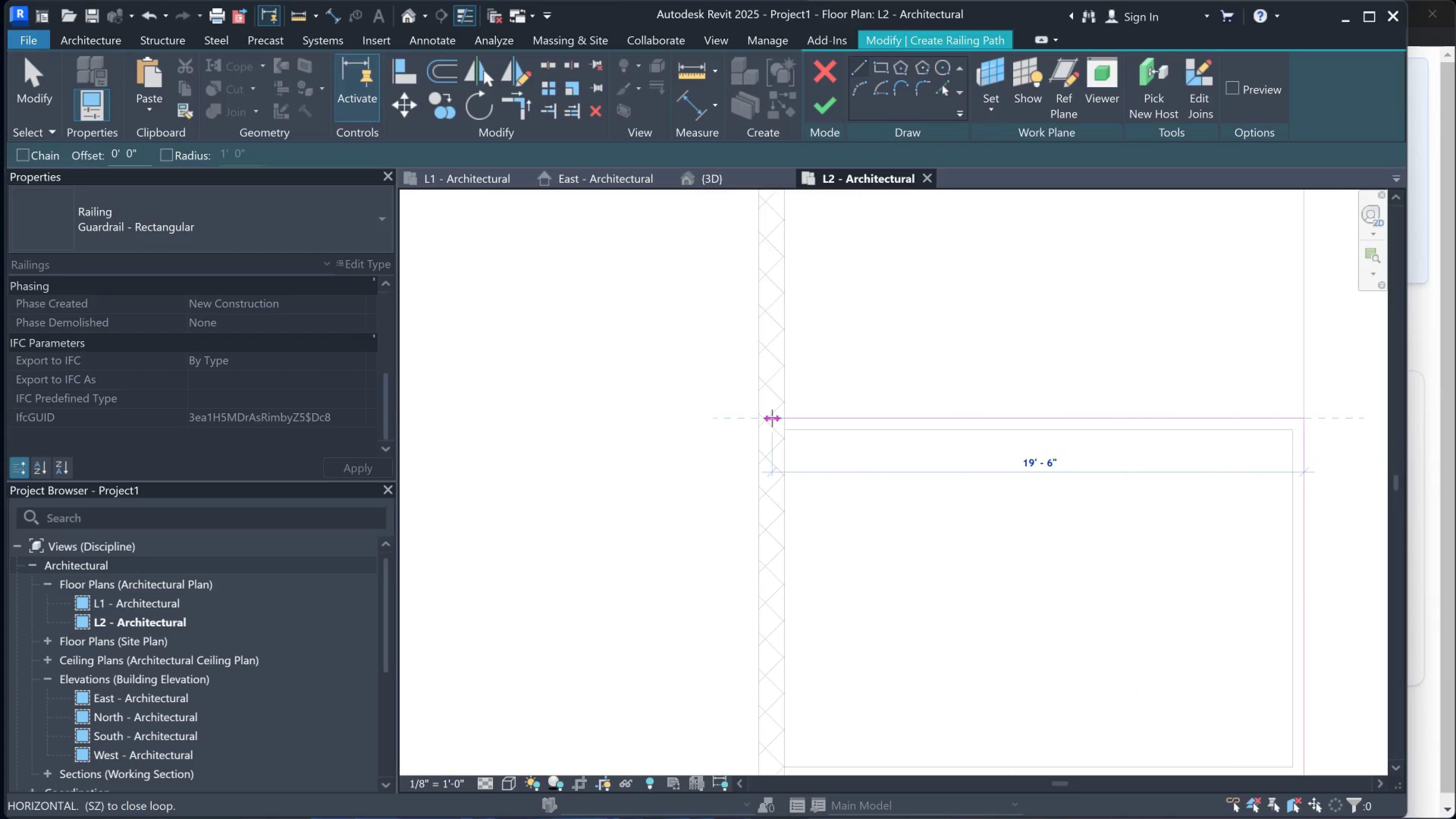 
left_click([783, 417])
 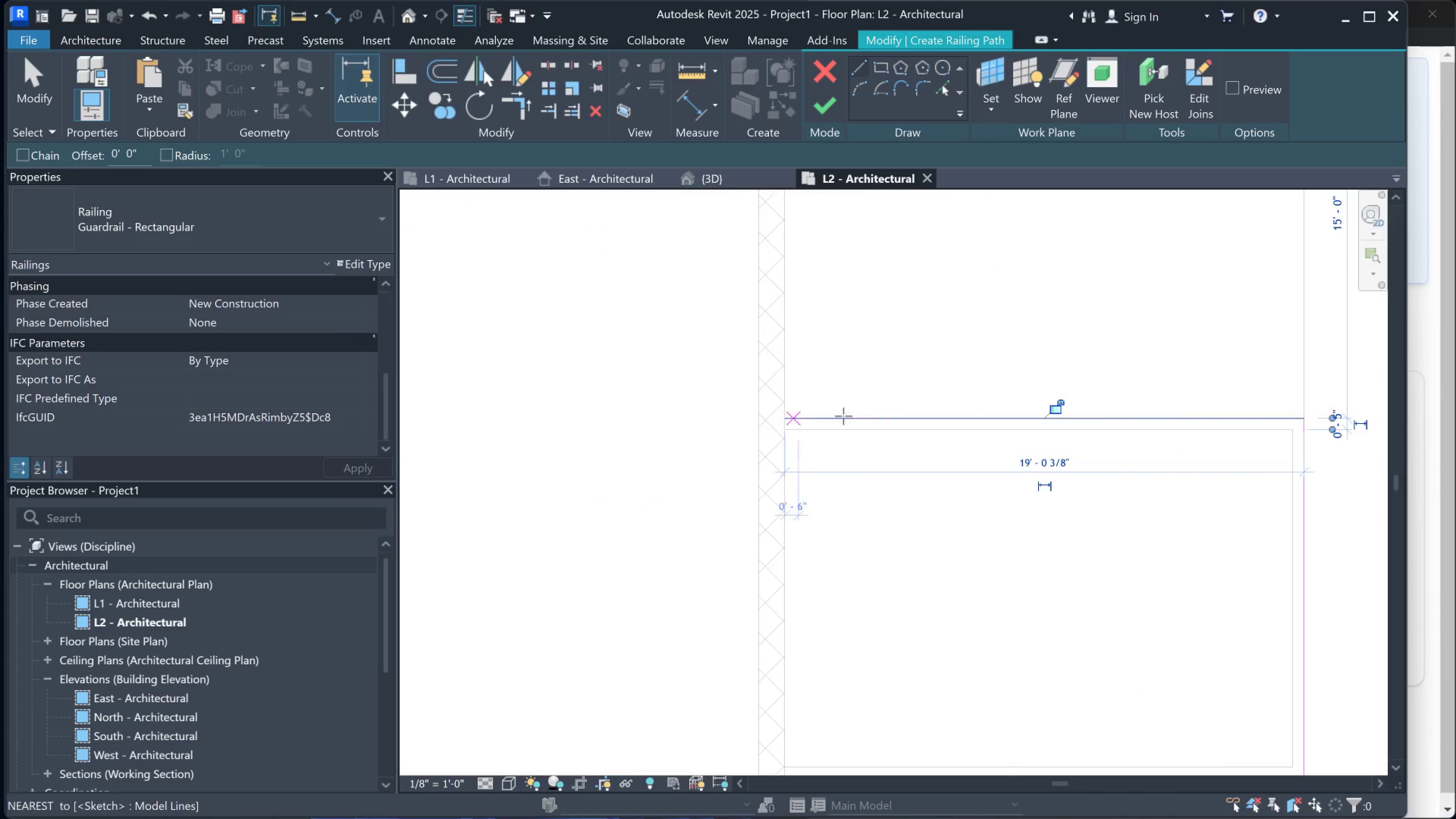 
key(Escape)
 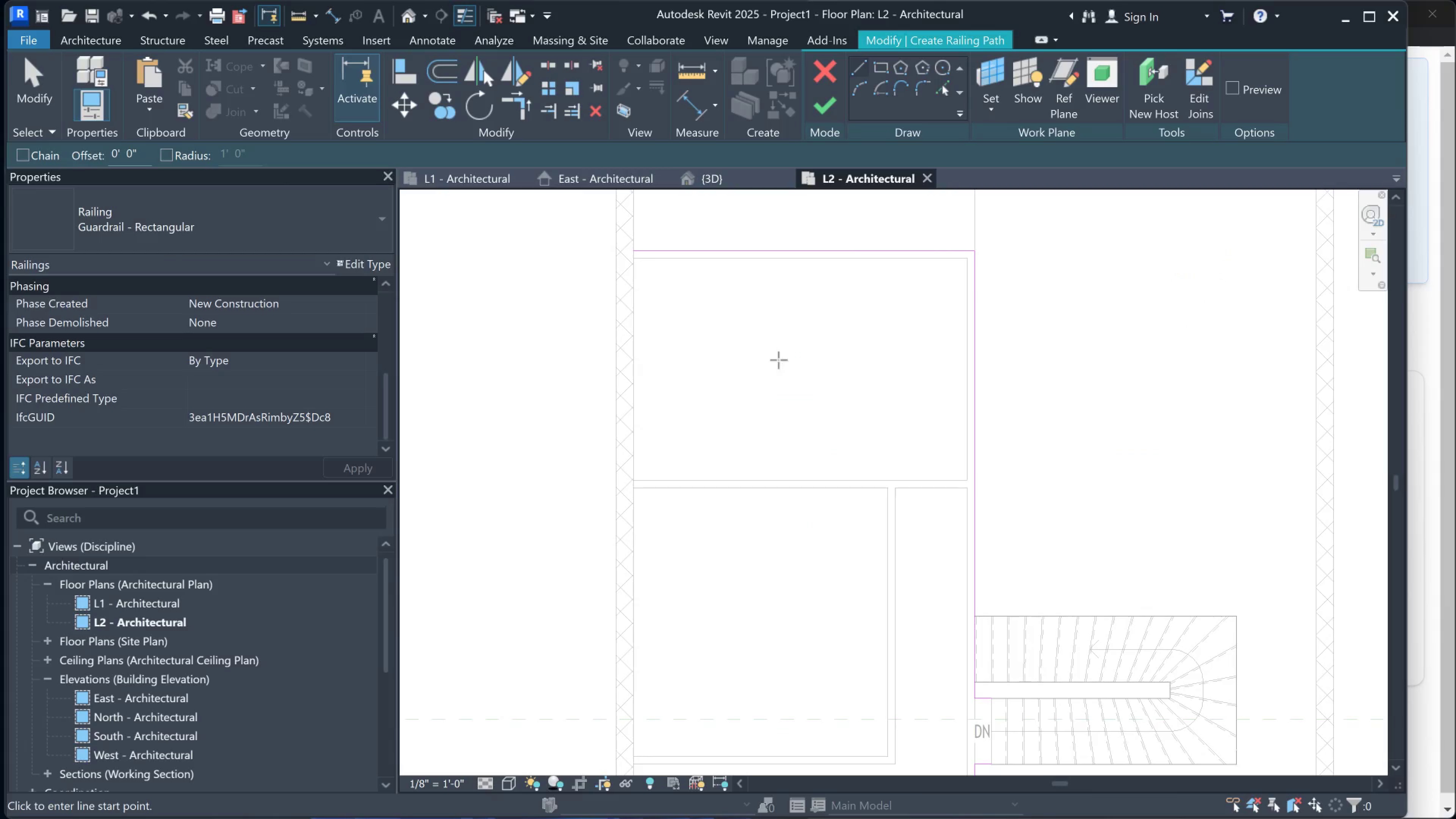 
scroll: coordinate [793, 382], scroll_direction: down, amount: 6.0
 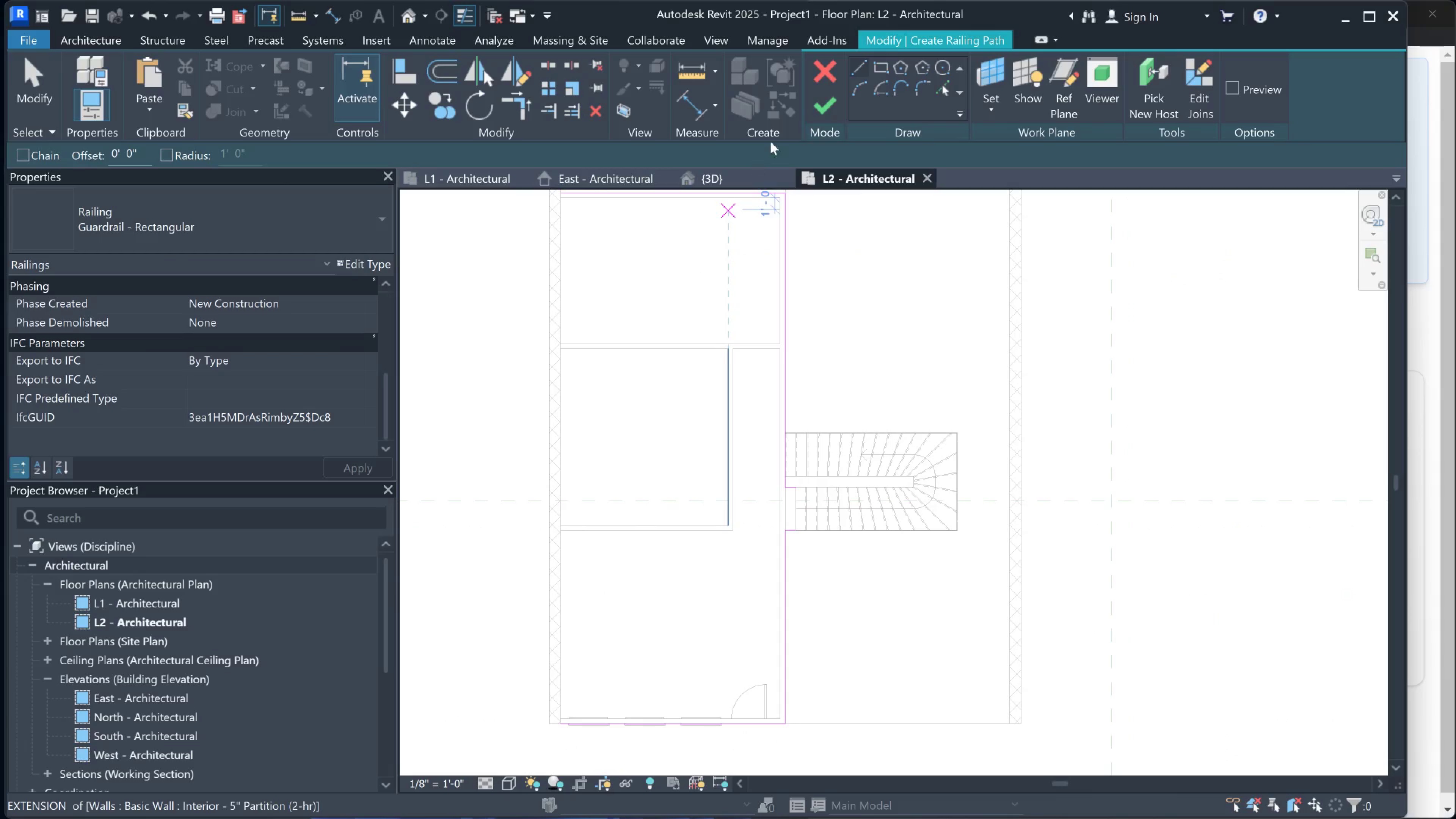 
left_click([818, 111])
 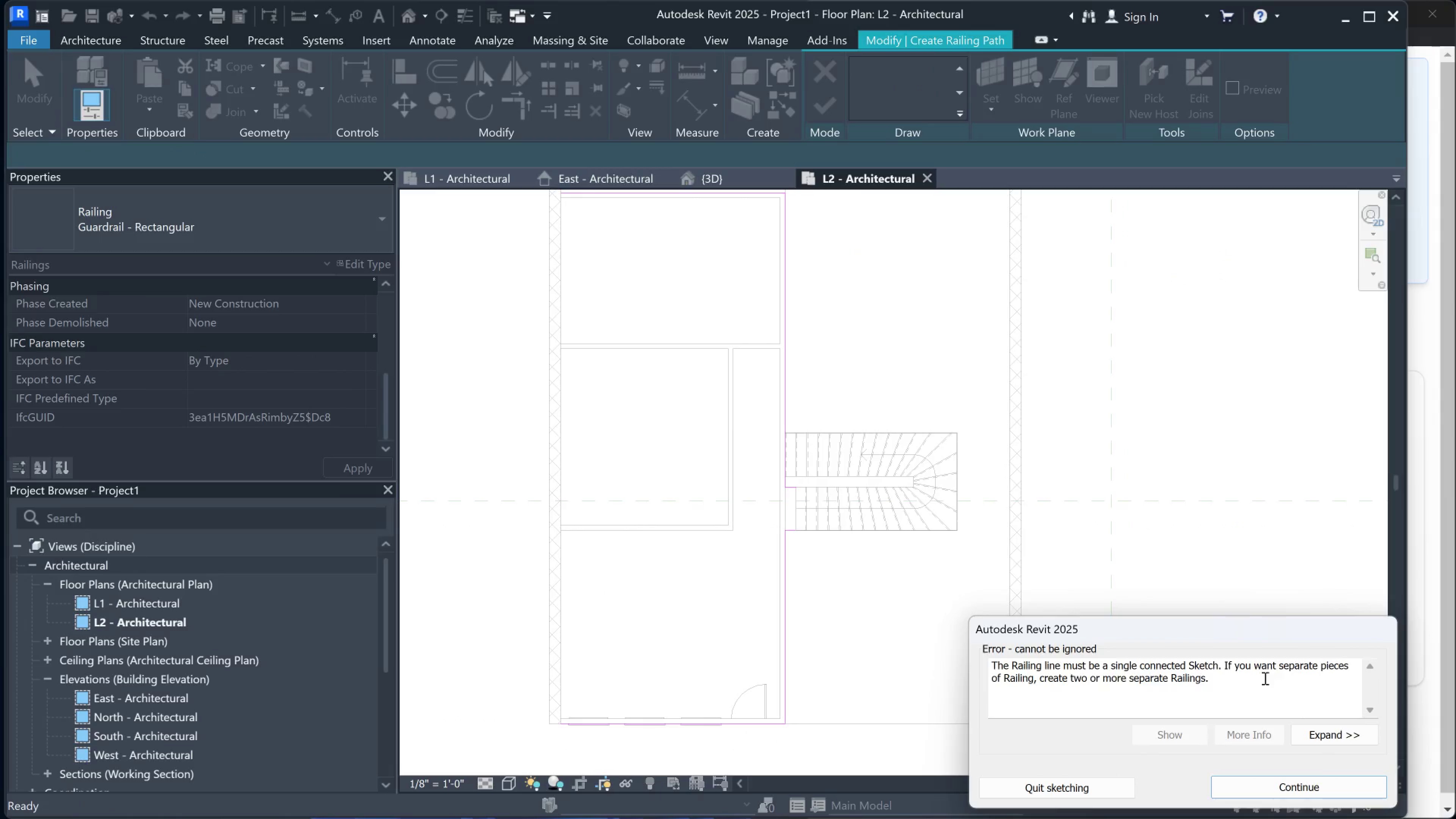 
wait(7.18)
 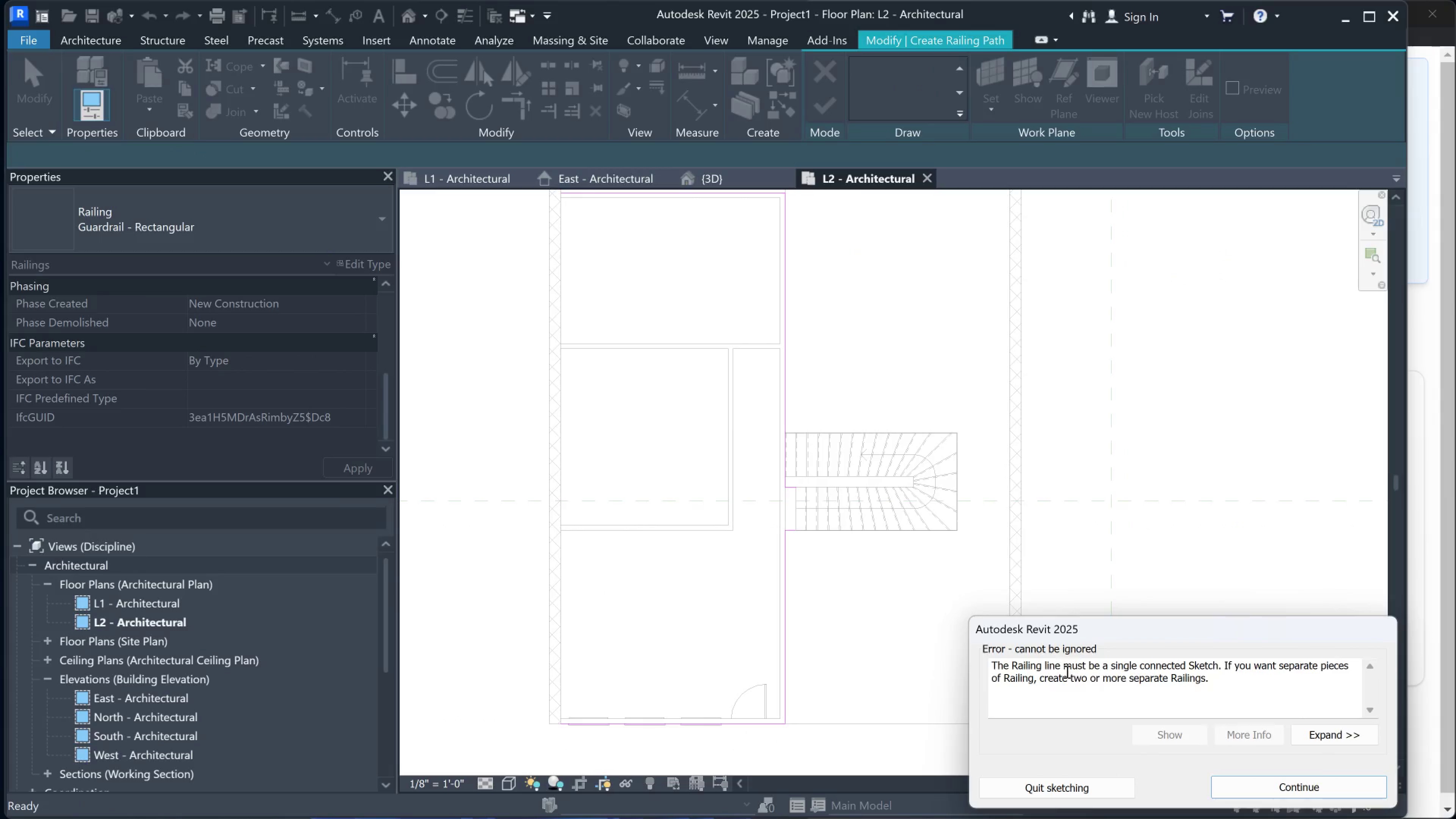 
left_click([1253, 781])
 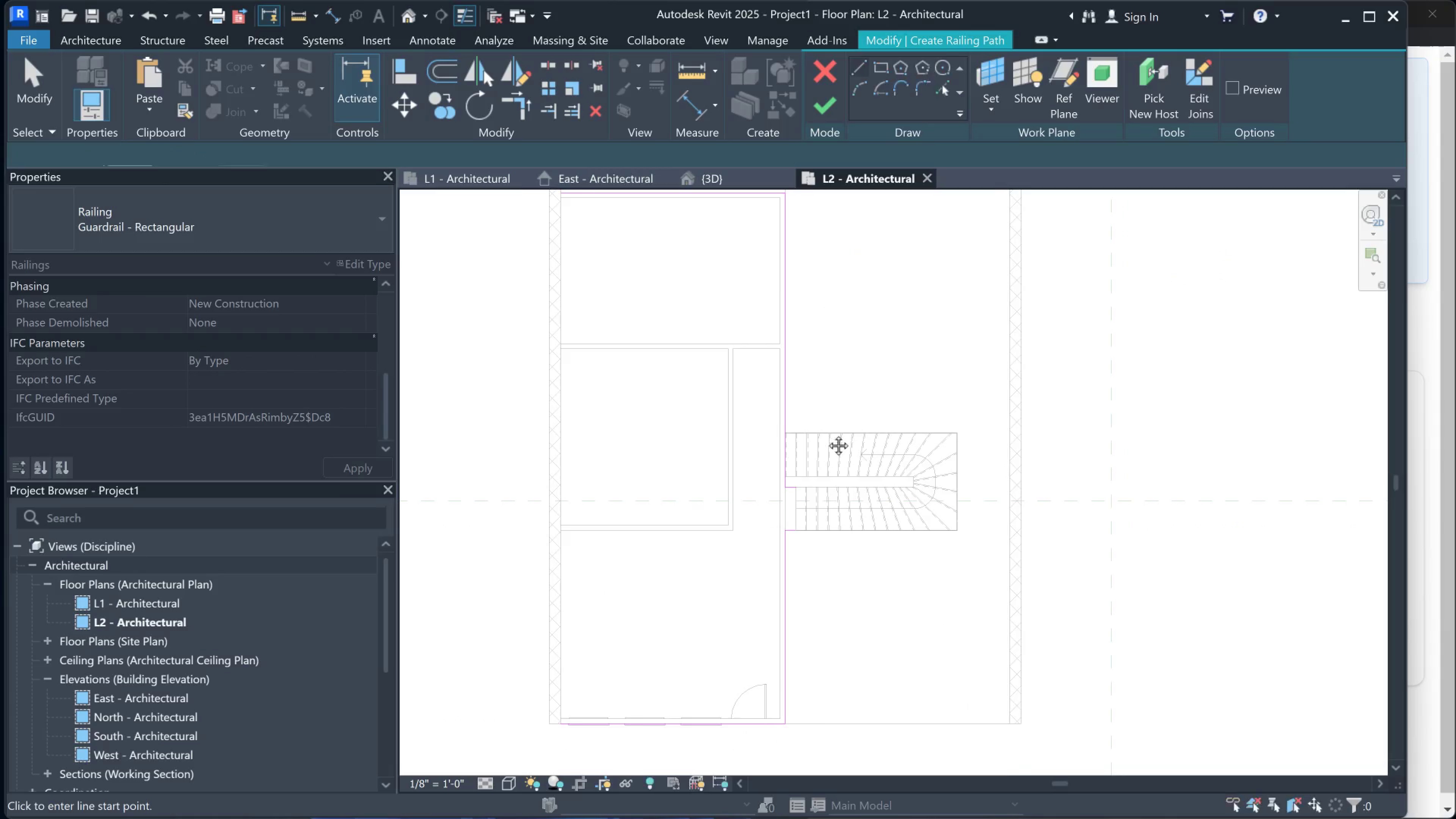 
key(Escape)
 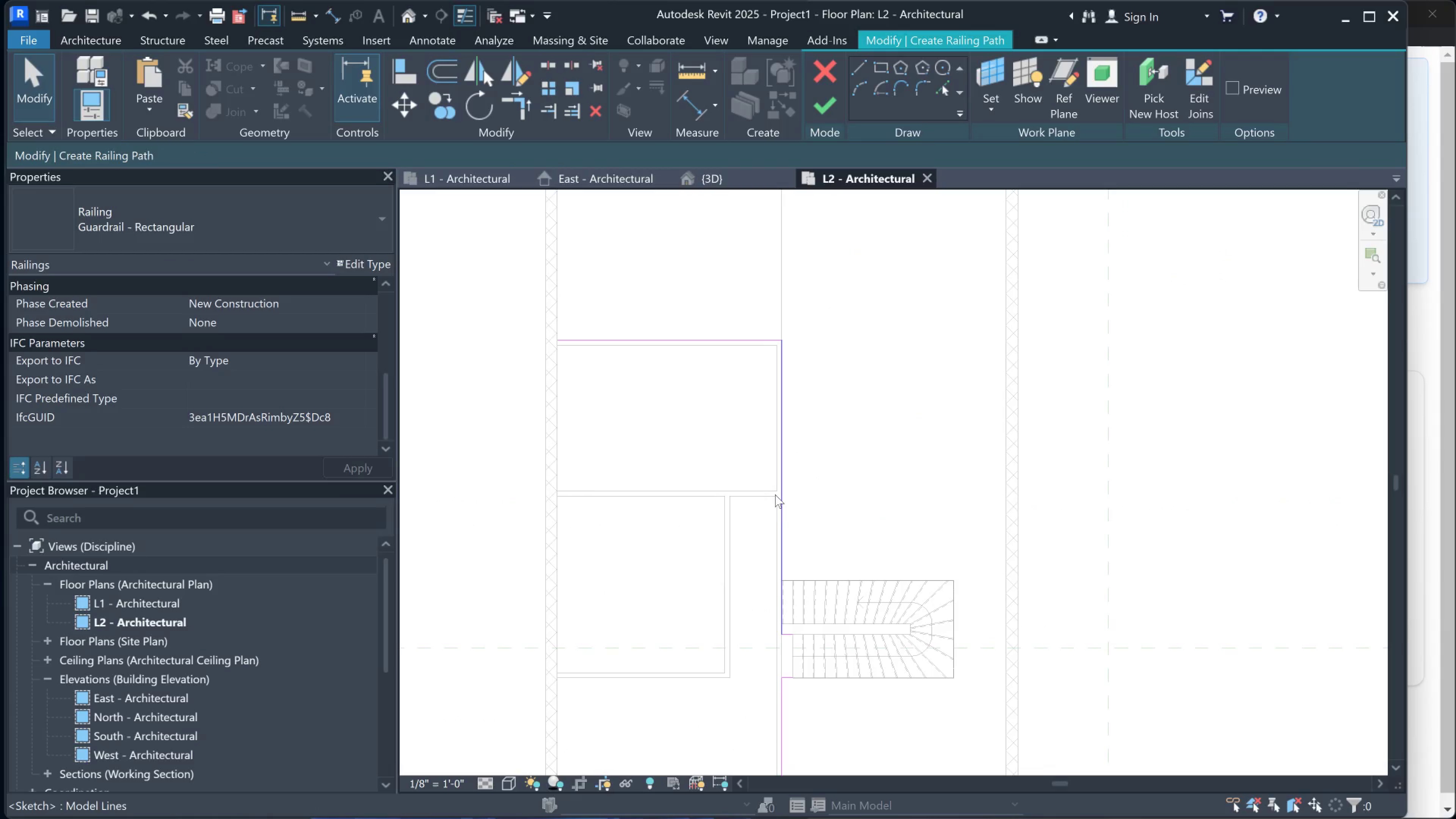 
left_click([782, 512])
 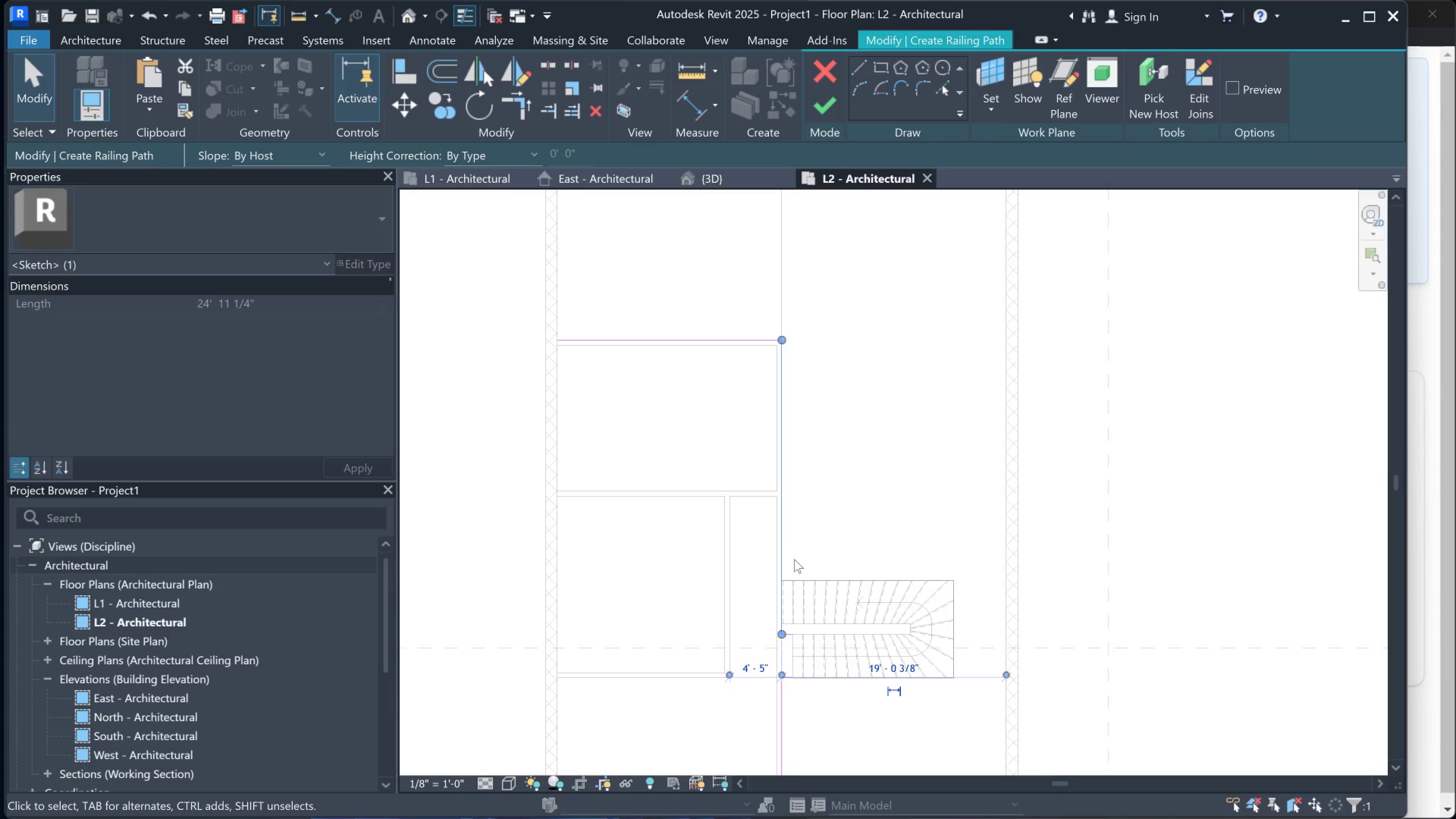 
key(Delete)
 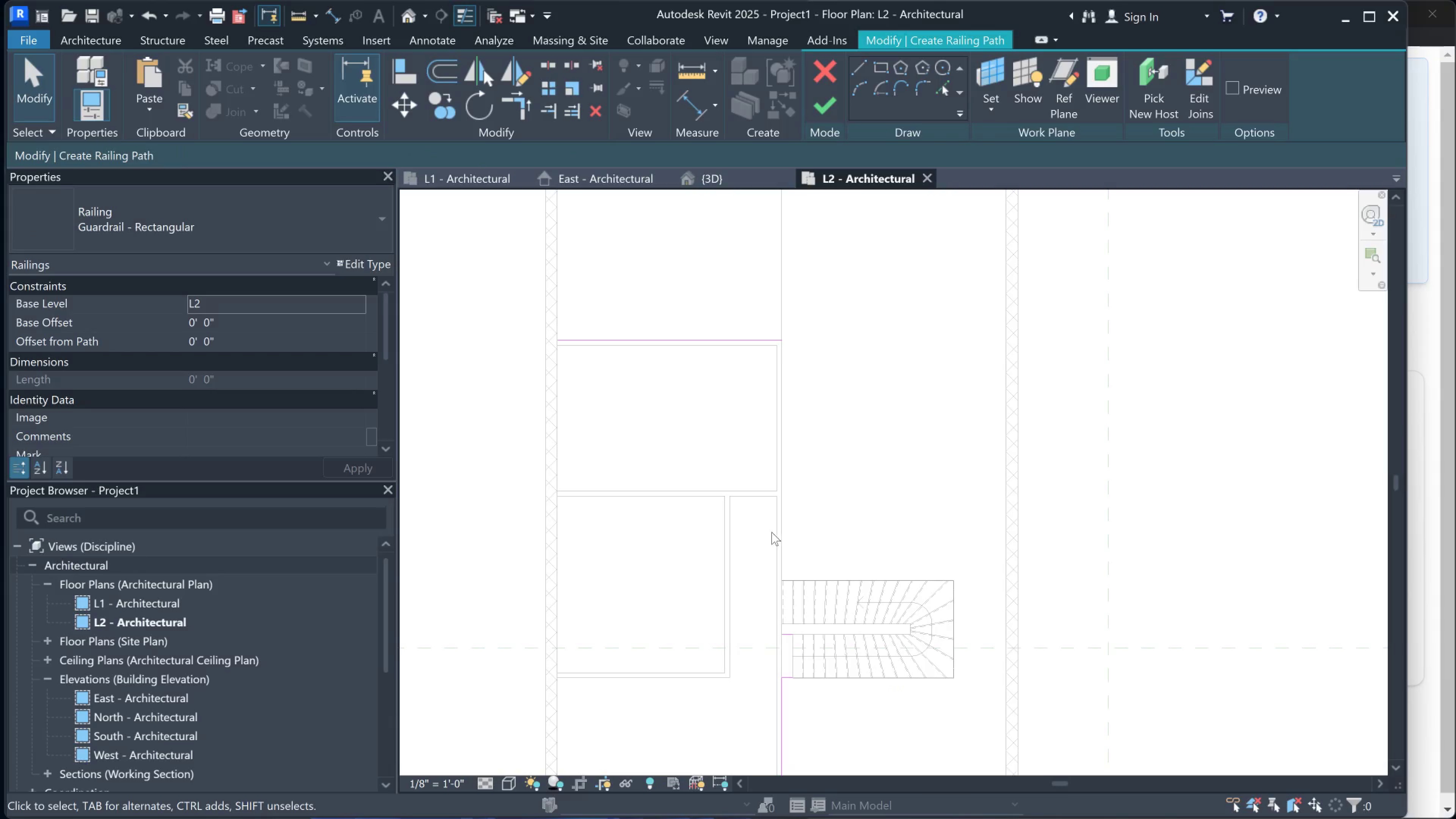 
left_click_drag(start_coordinate=[759, 540], to_coordinate=[857, 632])
 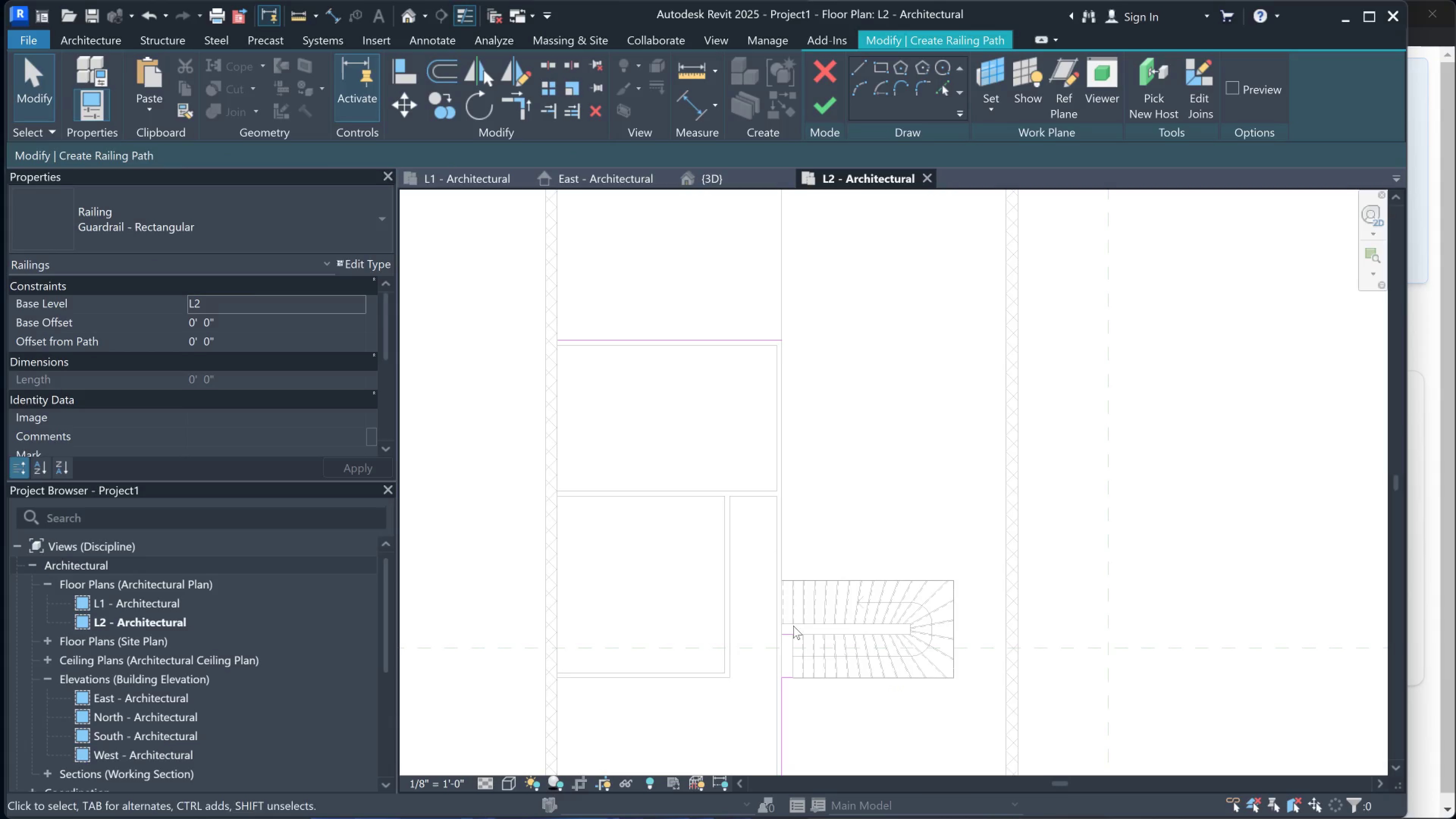 
left_click([787, 634])
 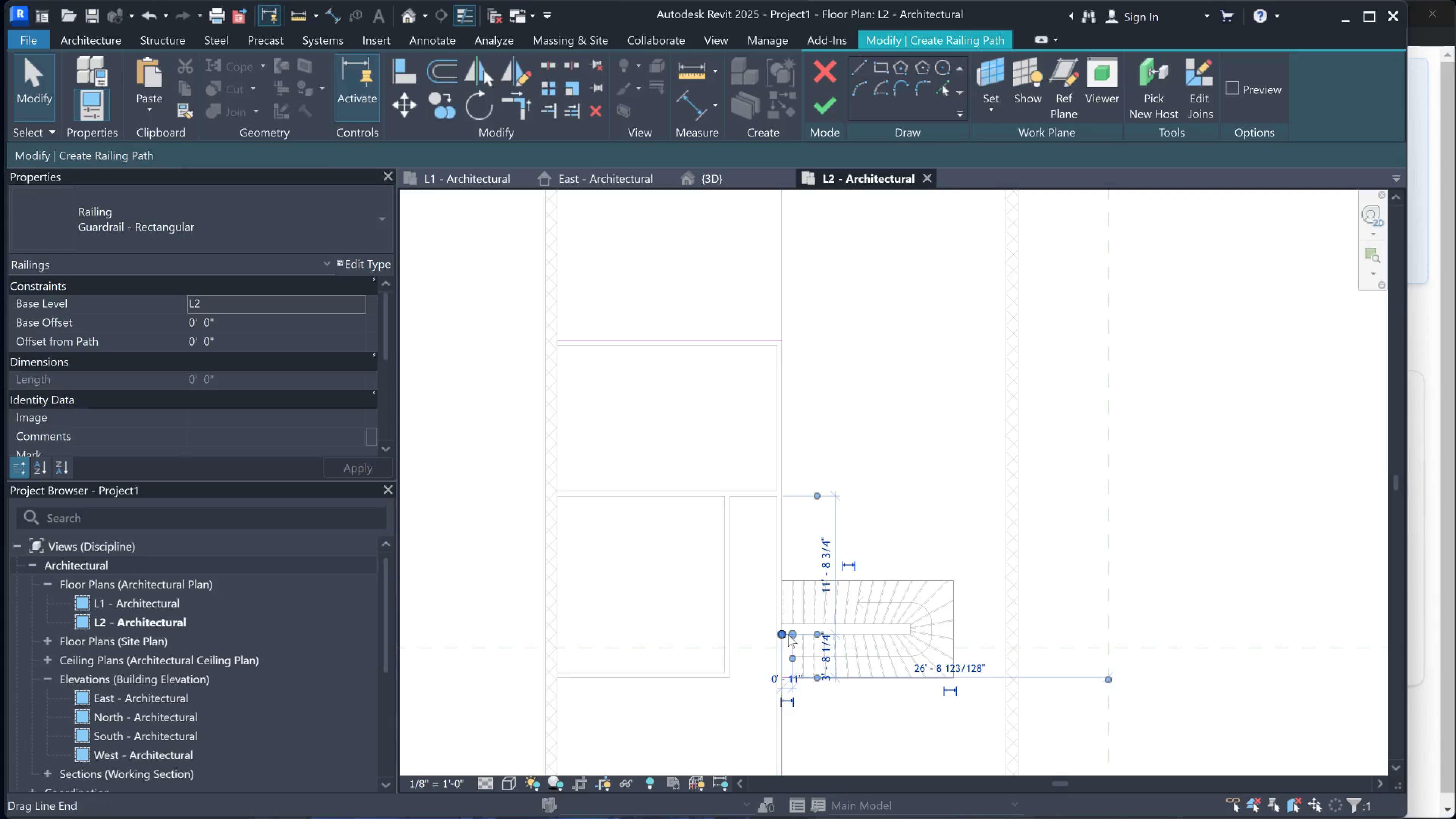 
key(Delete)
 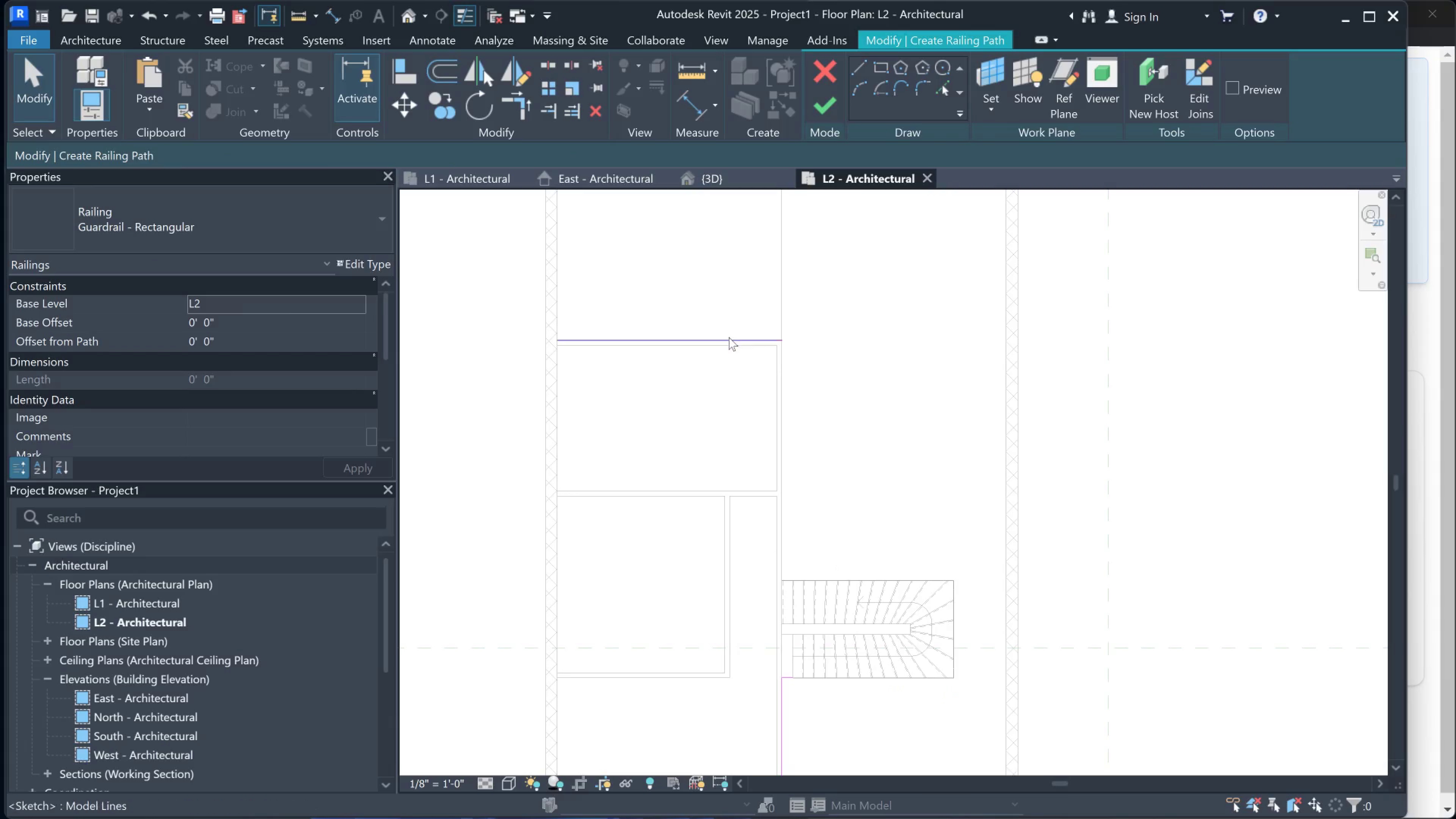 
left_click([729, 337])
 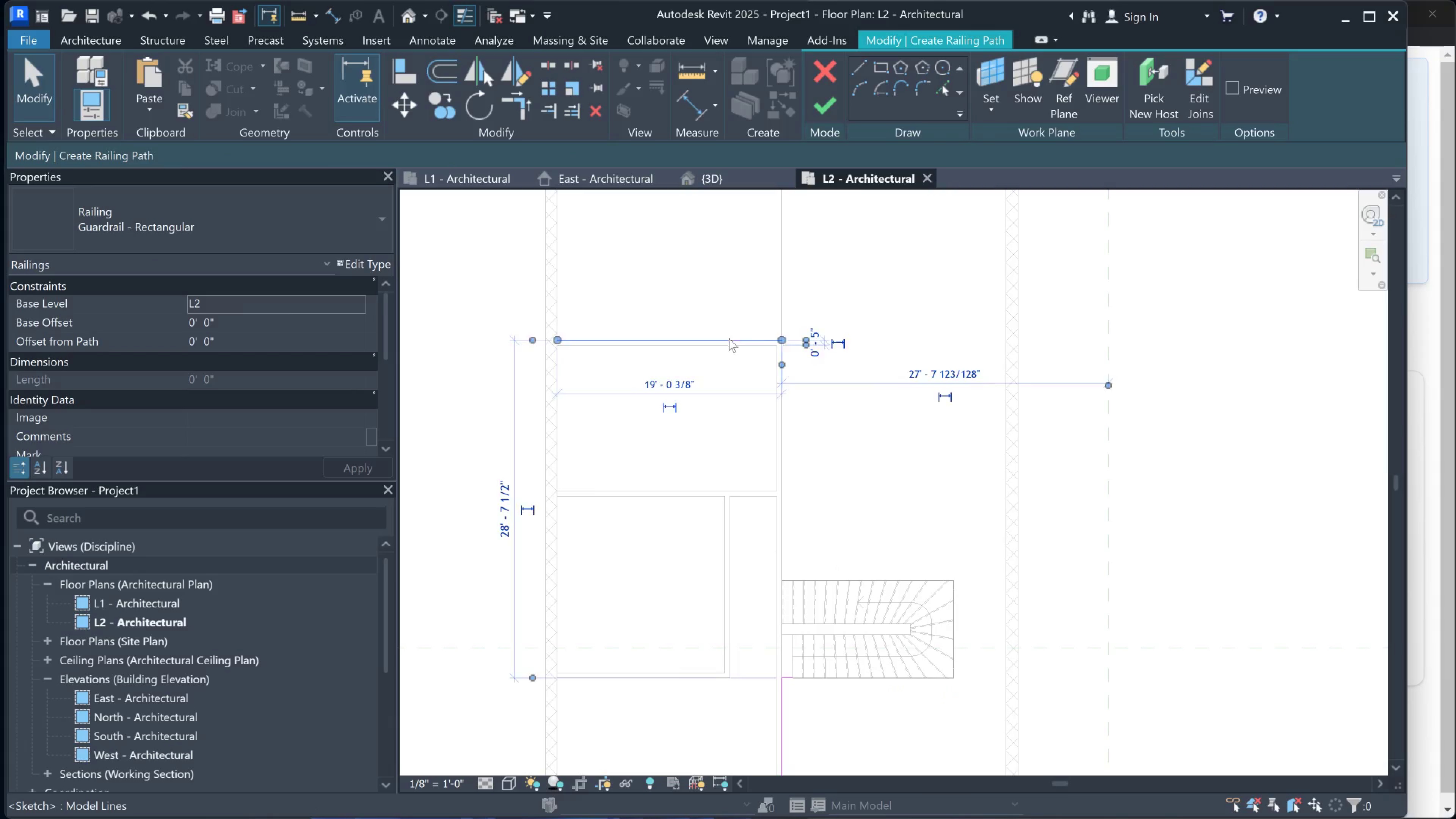 
key(Delete)
 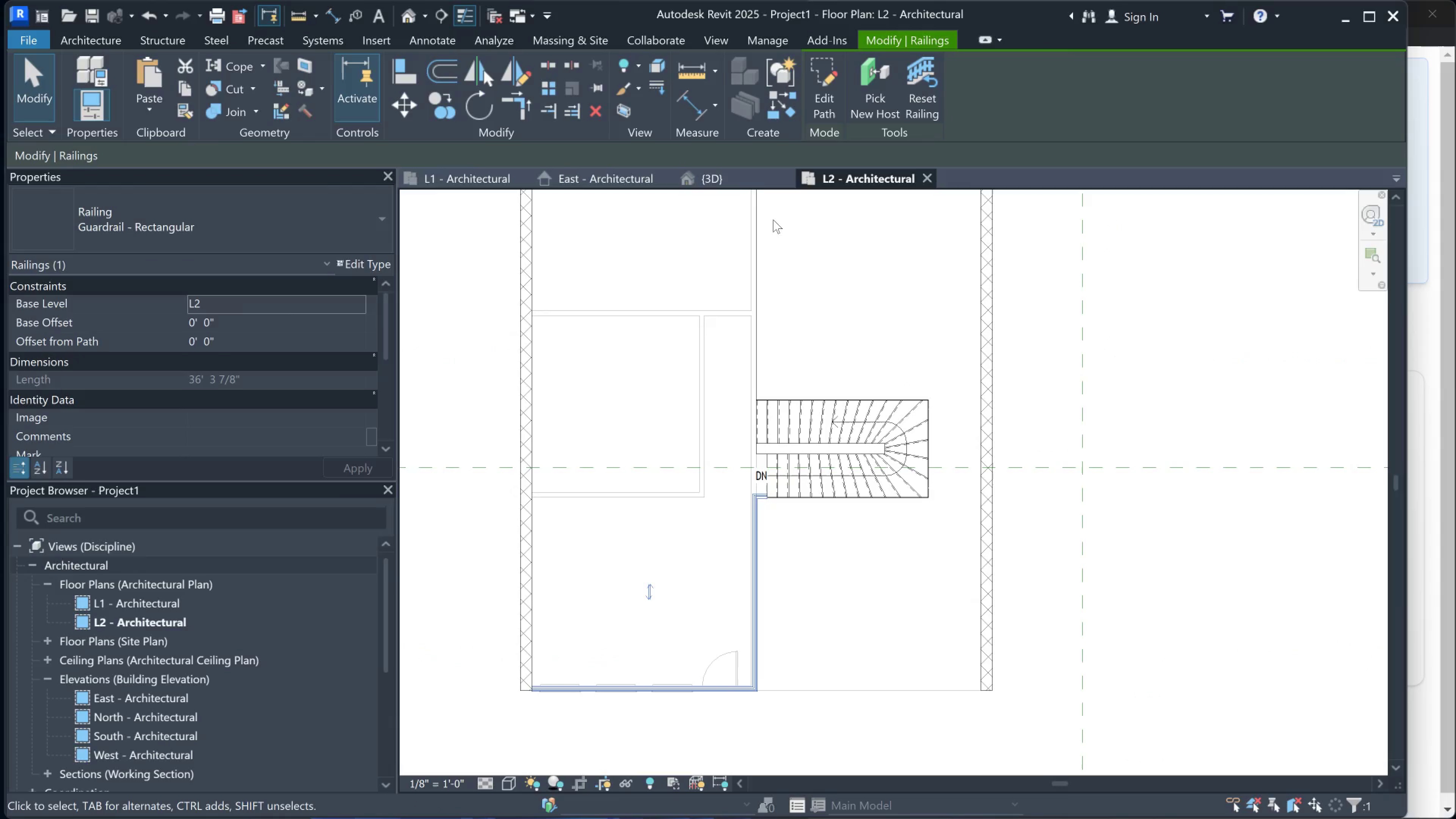 
left_click([77, 33])
 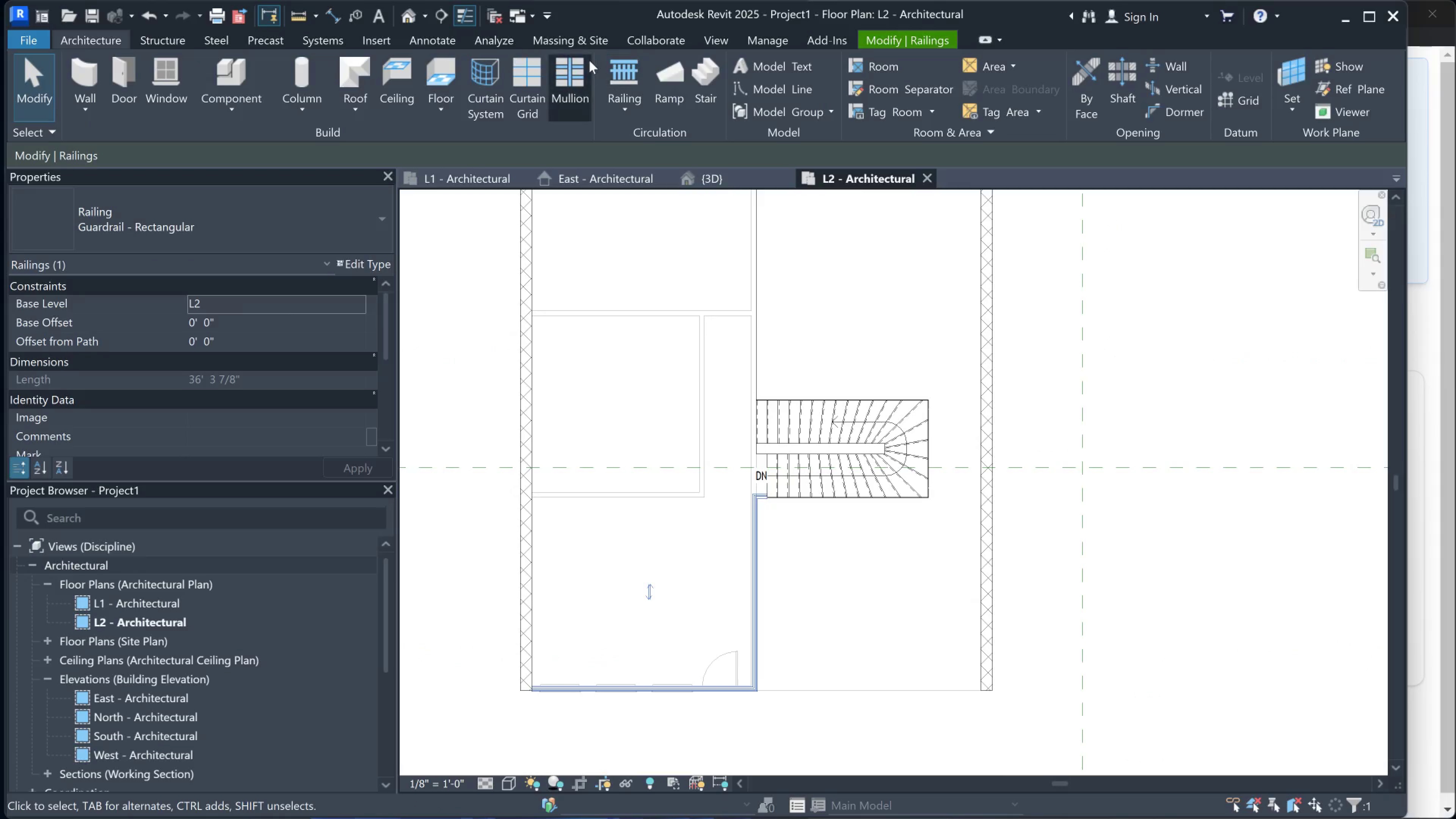 
double_click([622, 62])
 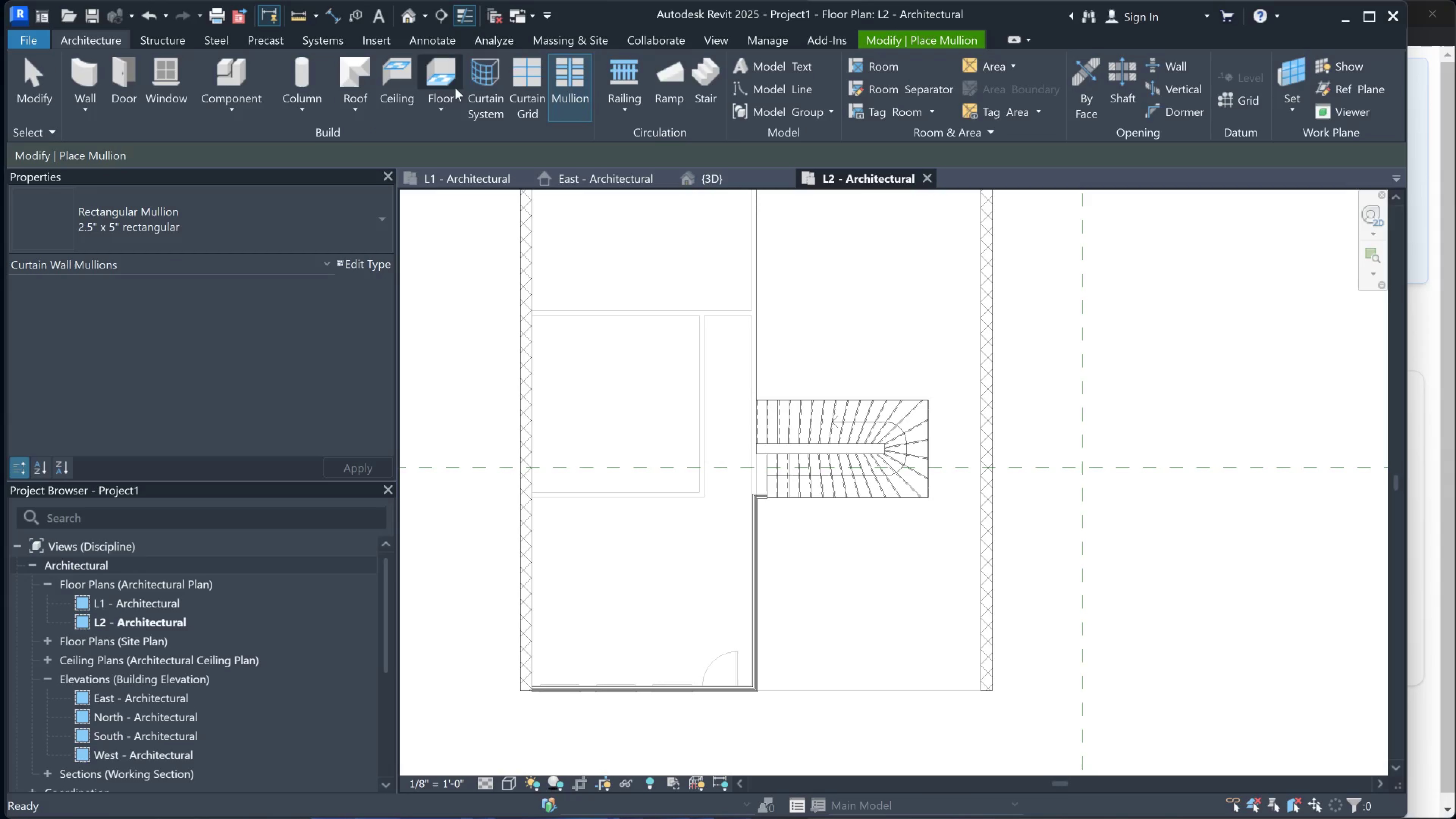 
left_click([626, 71])
 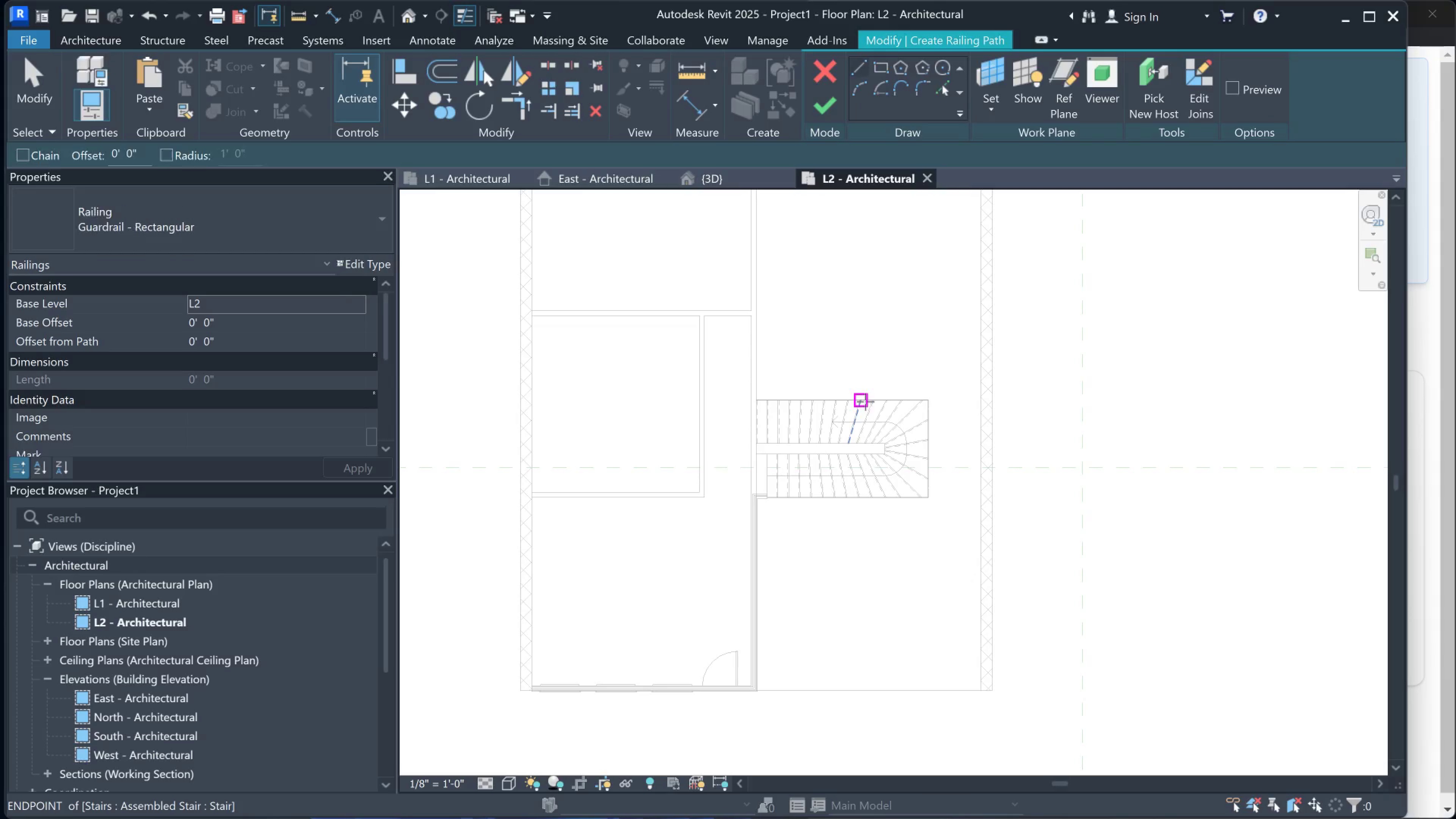 
scroll: coordinate [748, 533], scroll_direction: up, amount: 8.0
 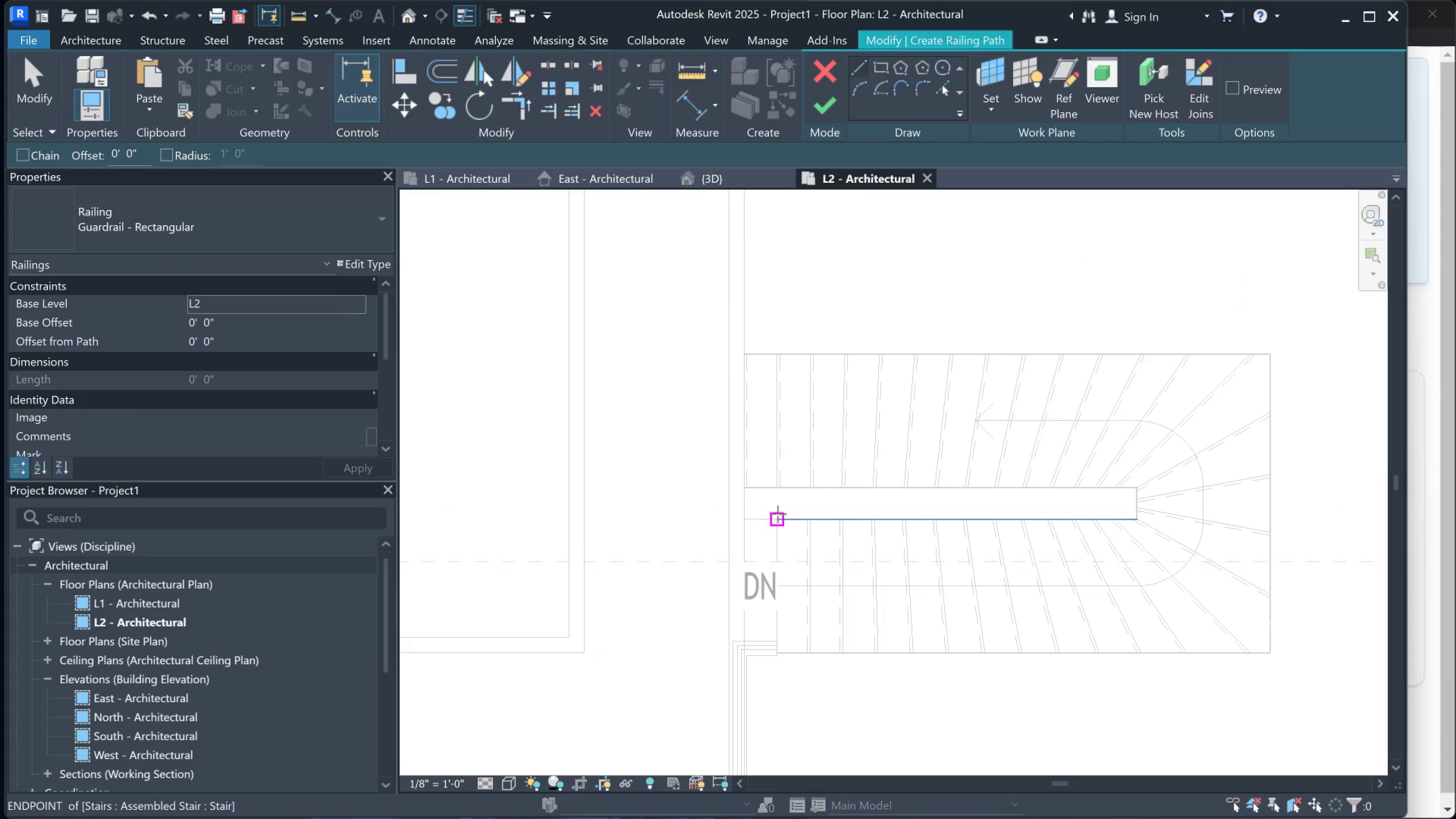 
left_click([778, 514])
 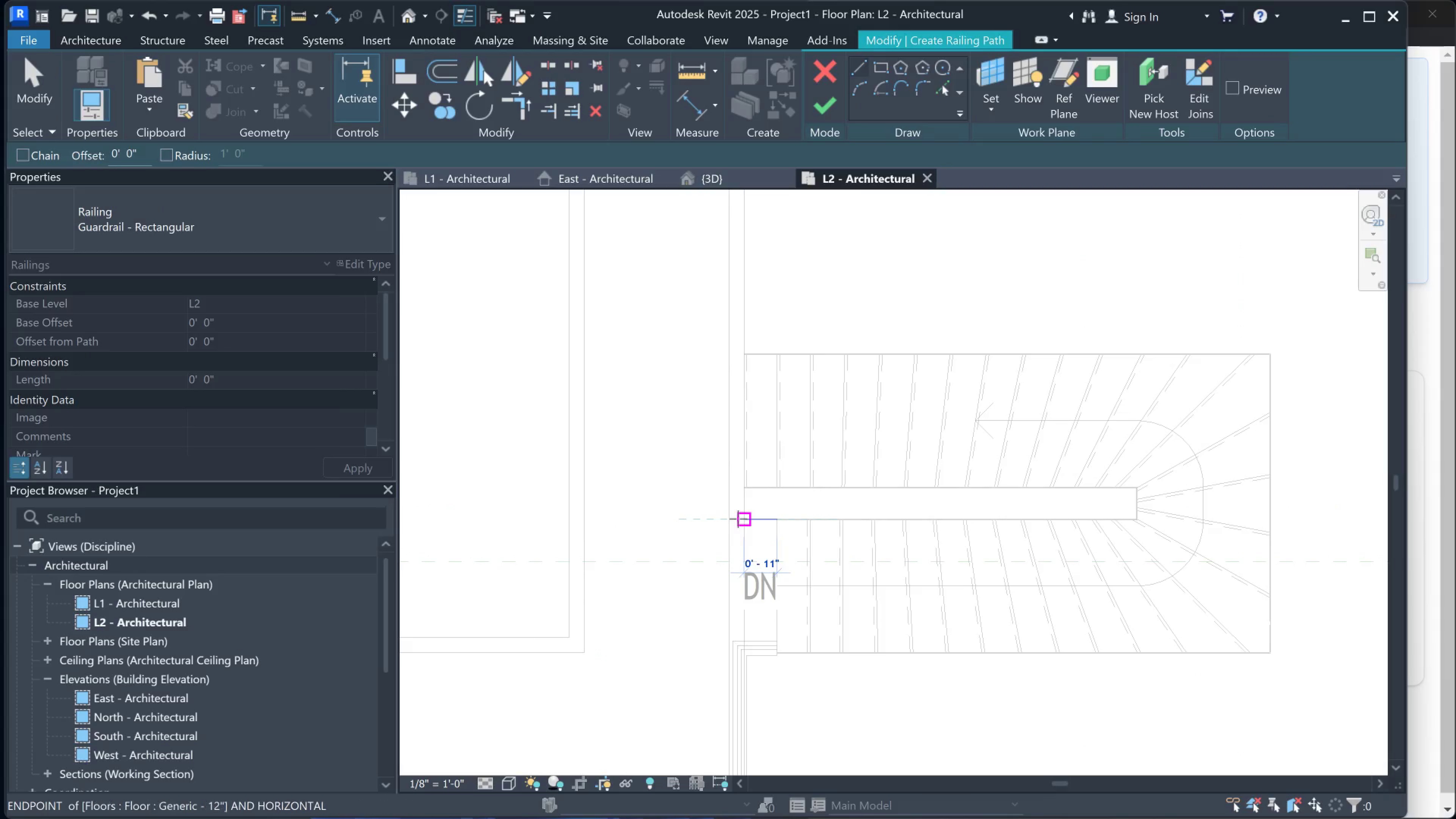 
left_click([738, 519])
 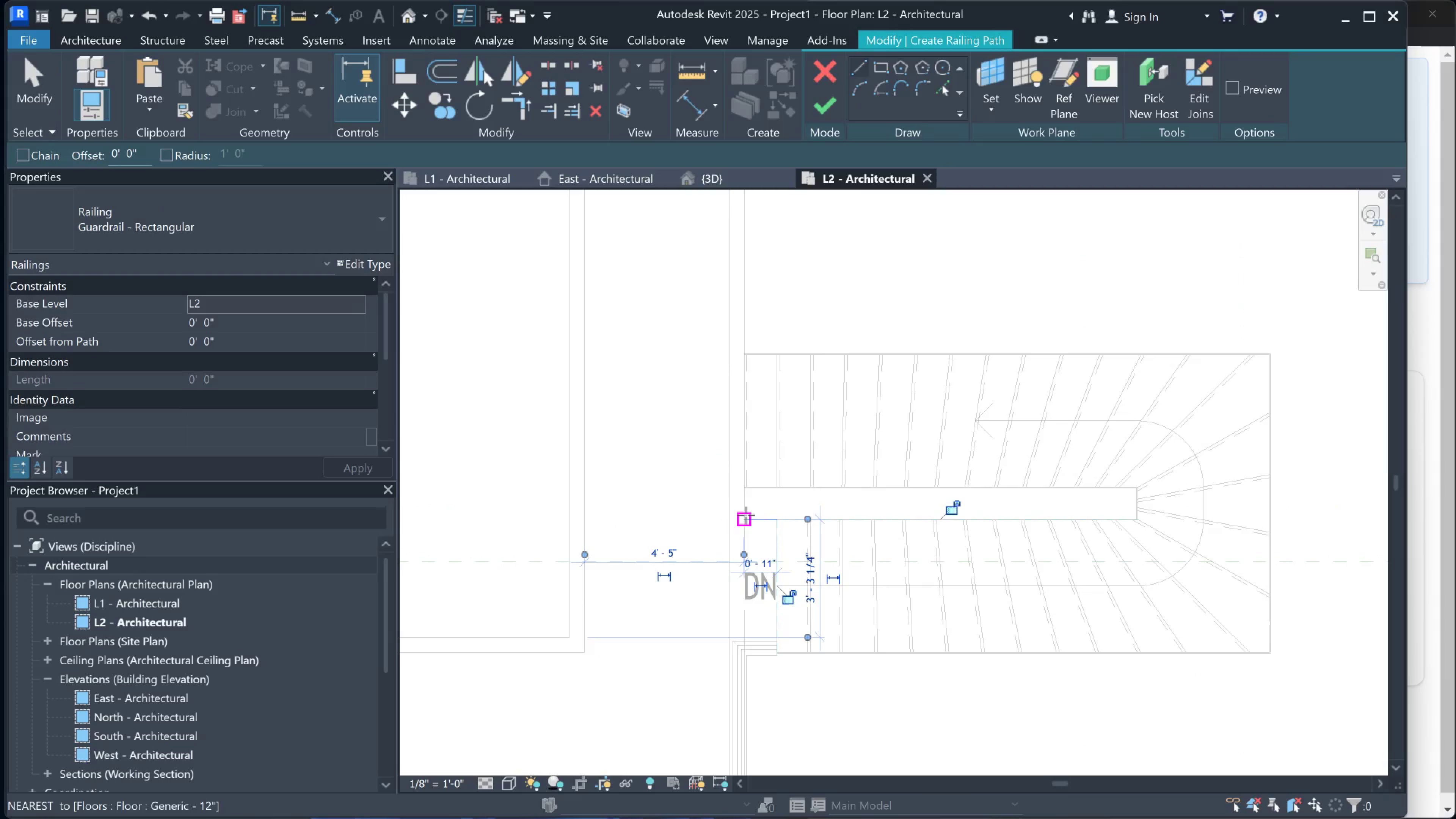 
left_click([746, 516])
 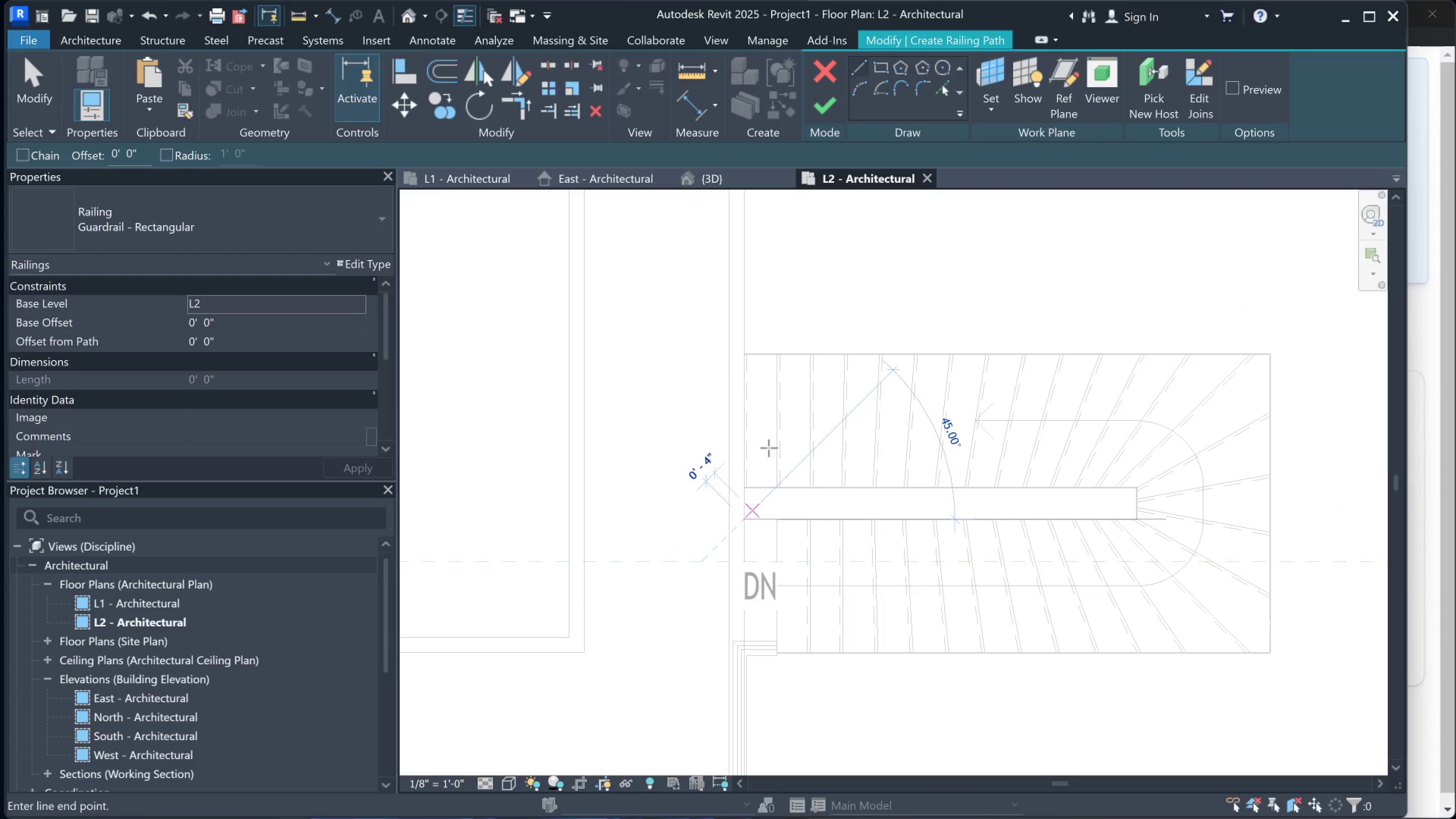 
scroll: coordinate [754, 290], scroll_direction: down, amount: 9.0
 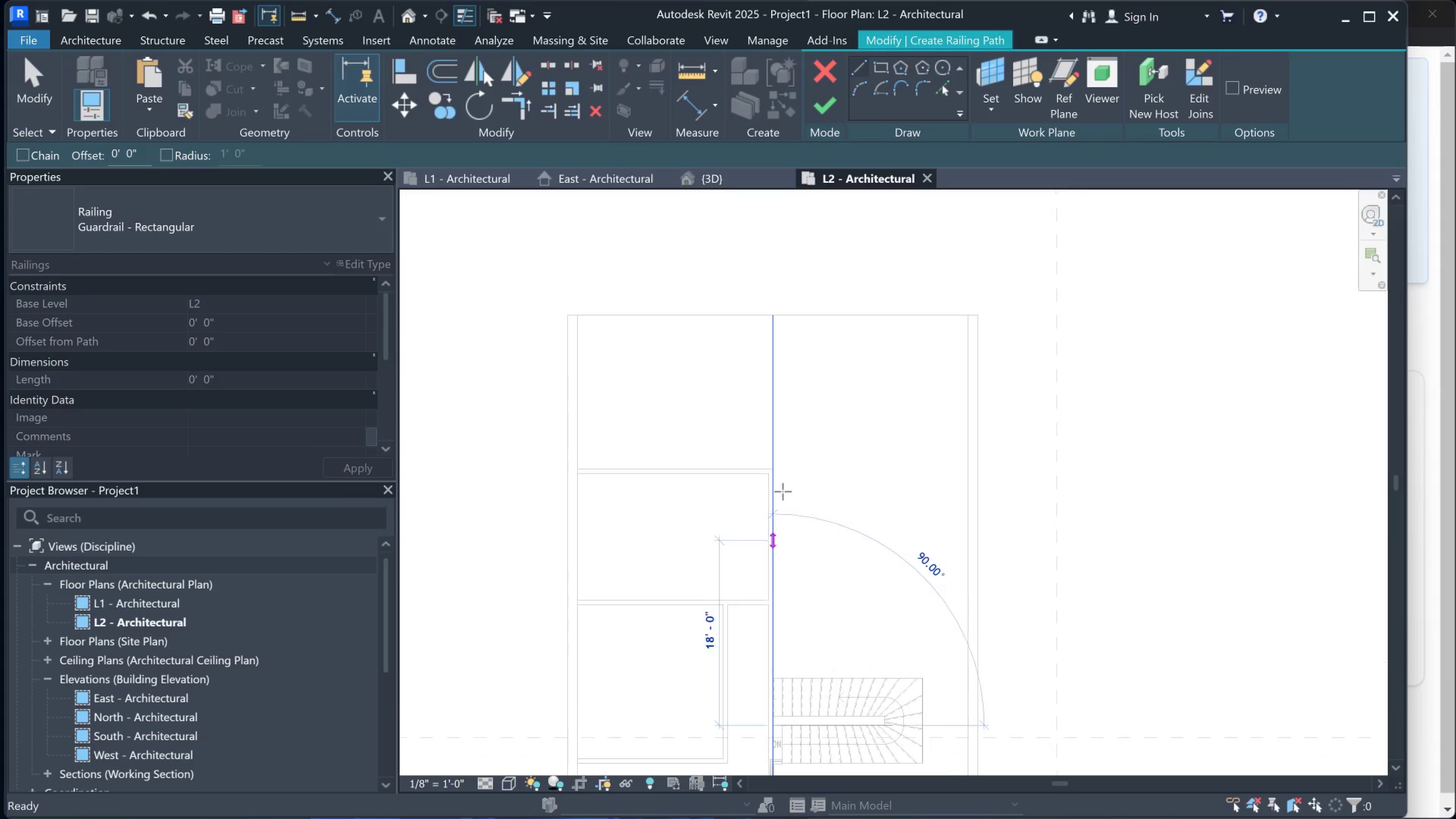 
scroll: coordinate [782, 459], scroll_direction: up, amount: 4.0
 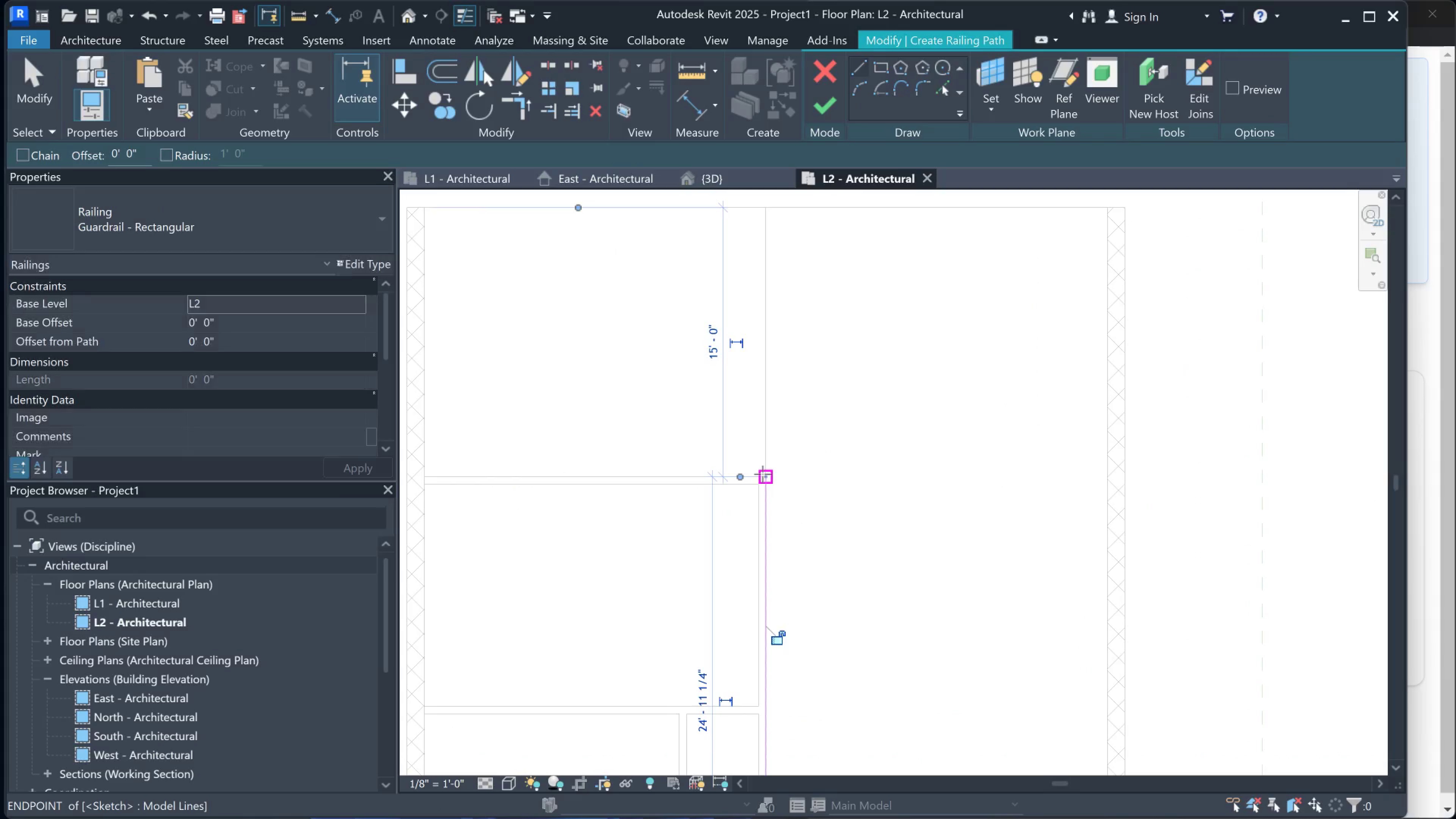 
double_click([770, 474])
 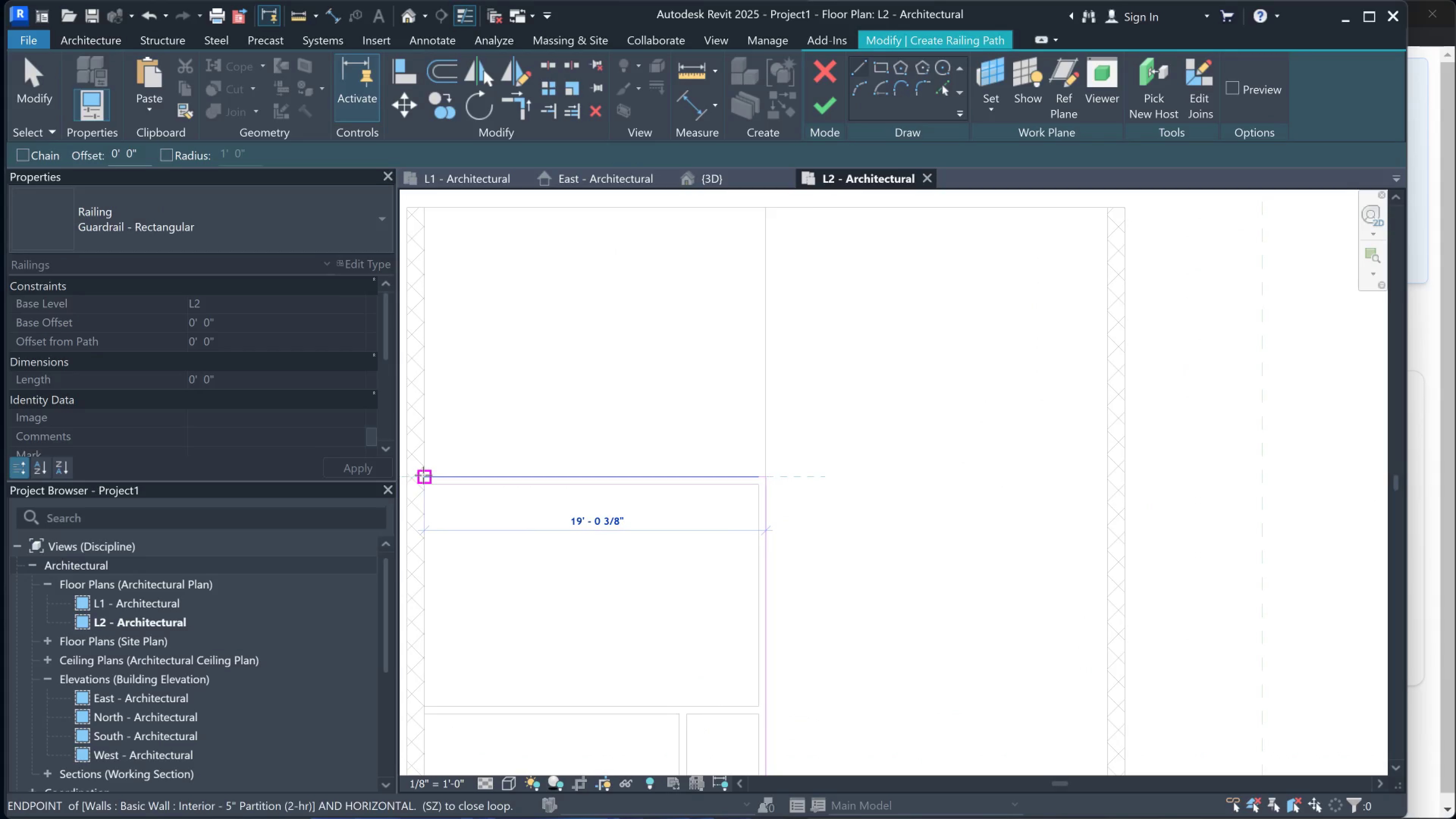 
left_click([423, 475])
 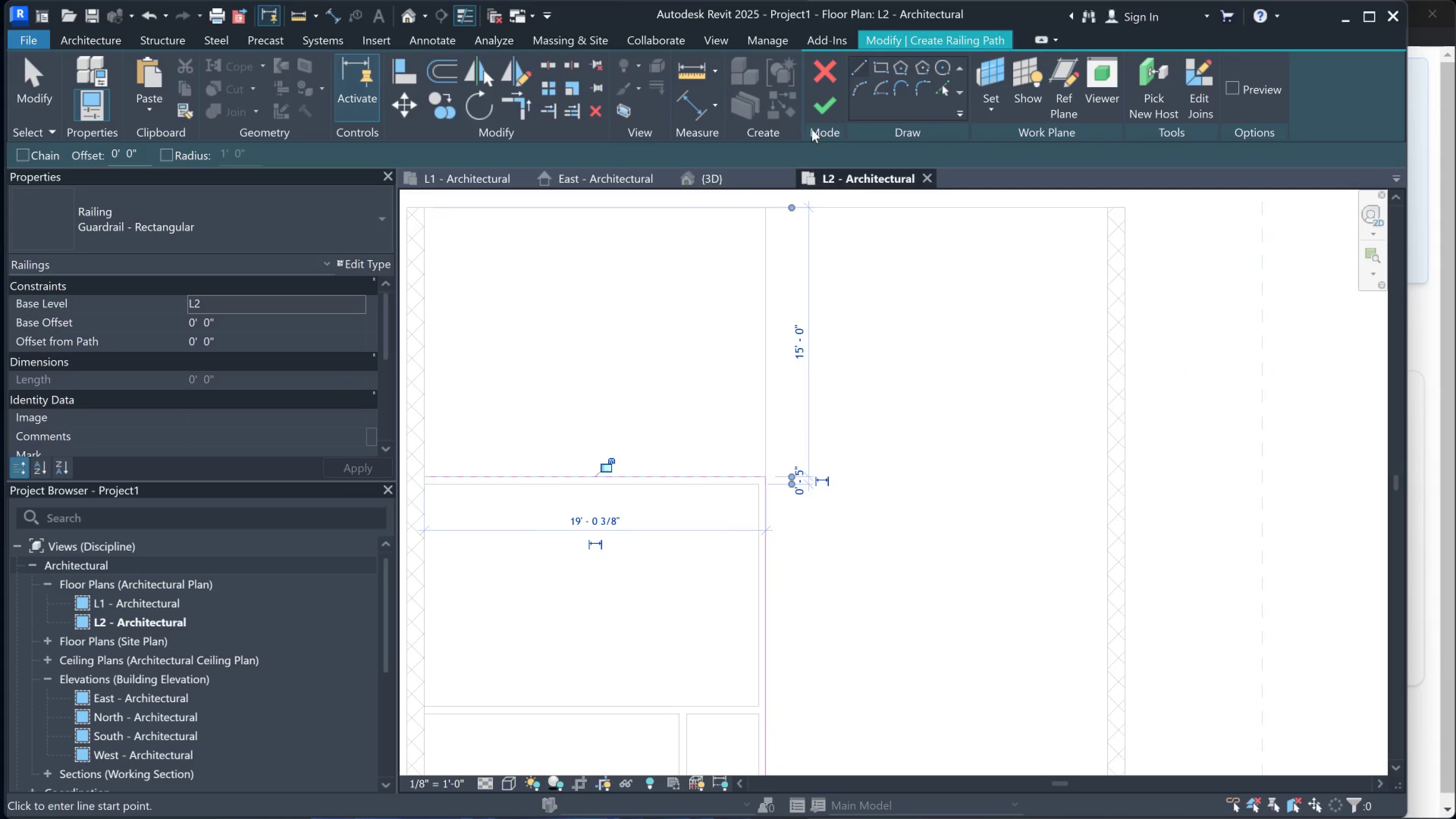 
left_click([819, 112])
 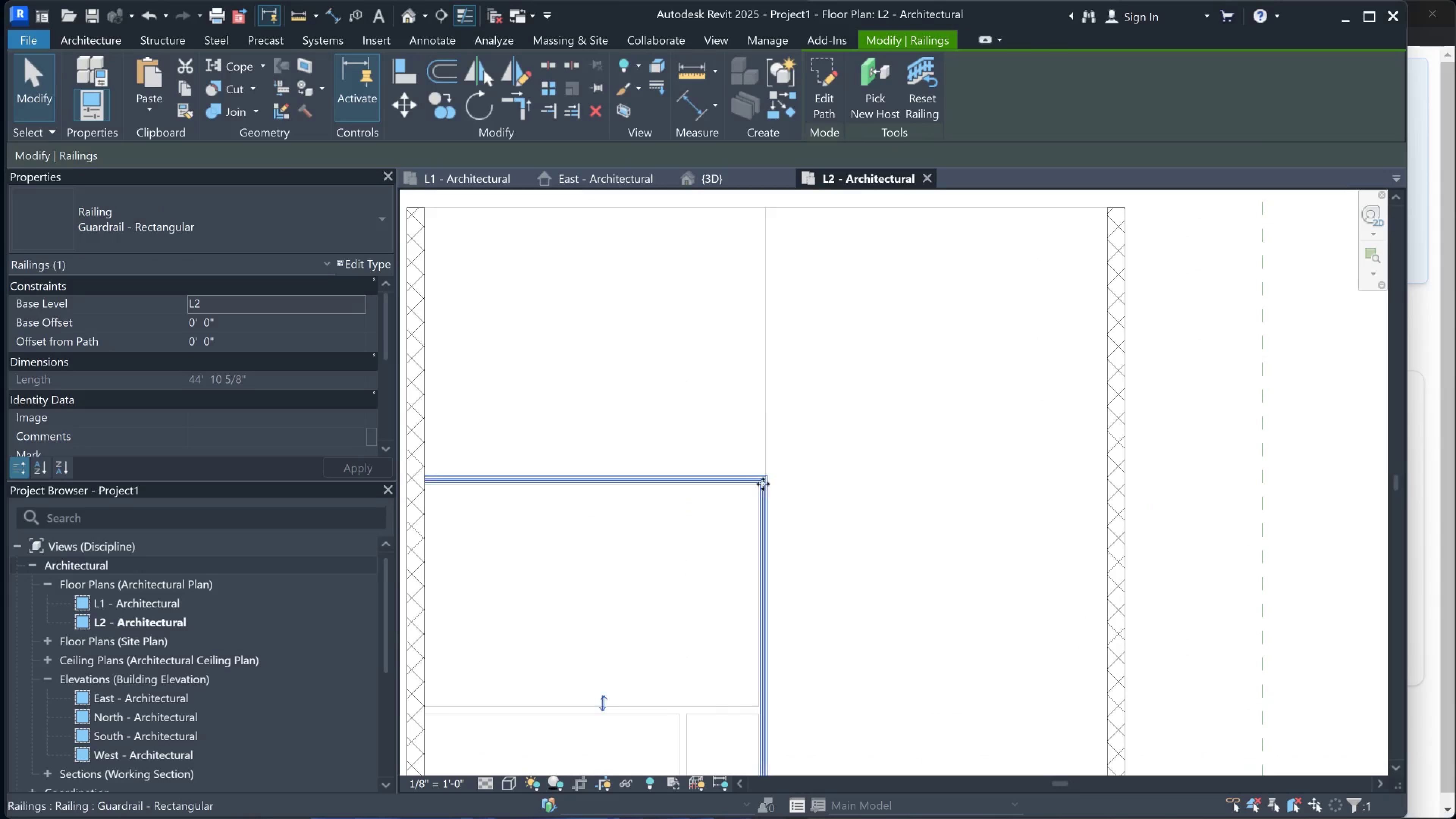 
scroll: coordinate [759, 480], scroll_direction: down, amount: 4.0
 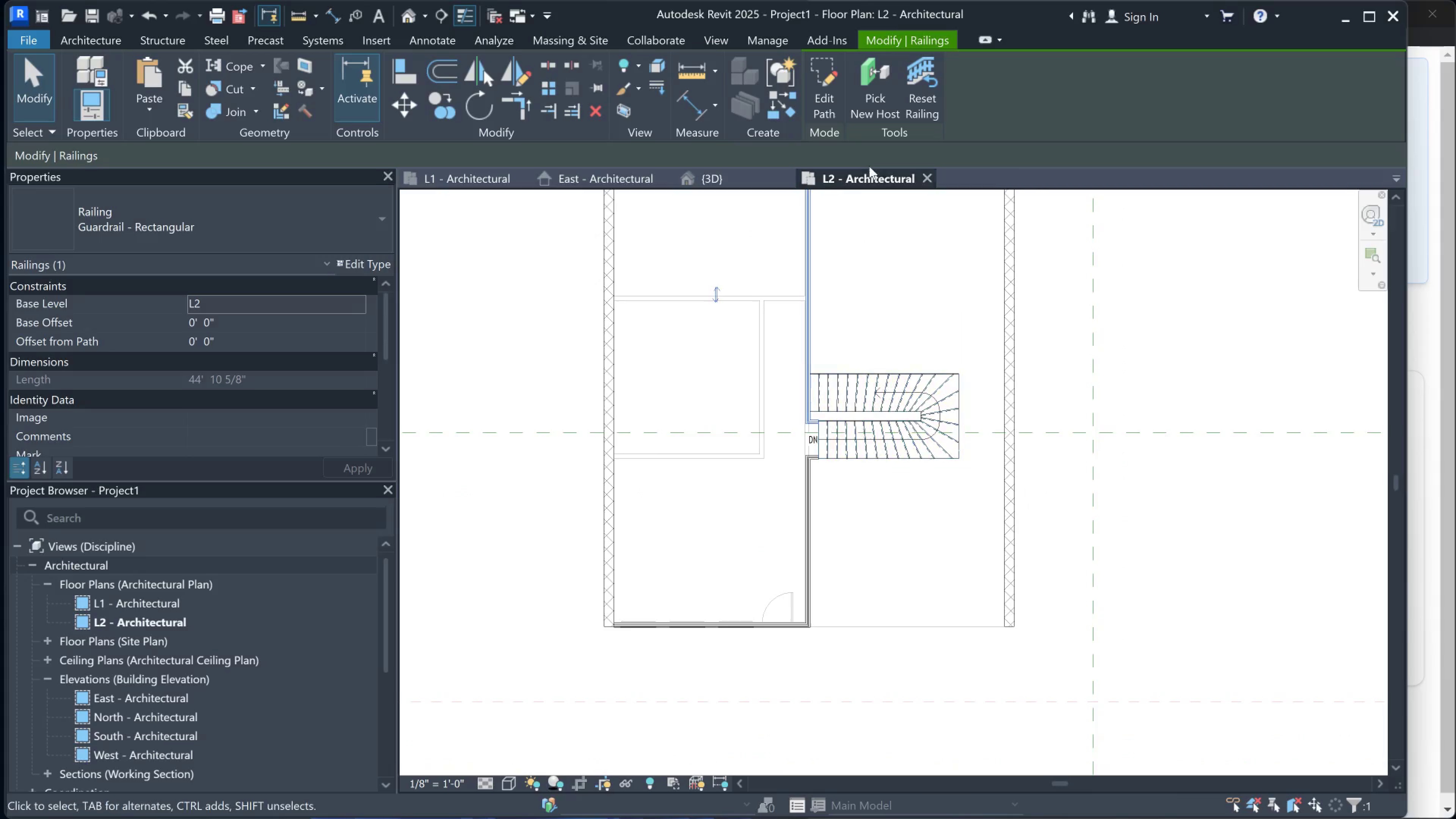 
left_click([724, 169])
 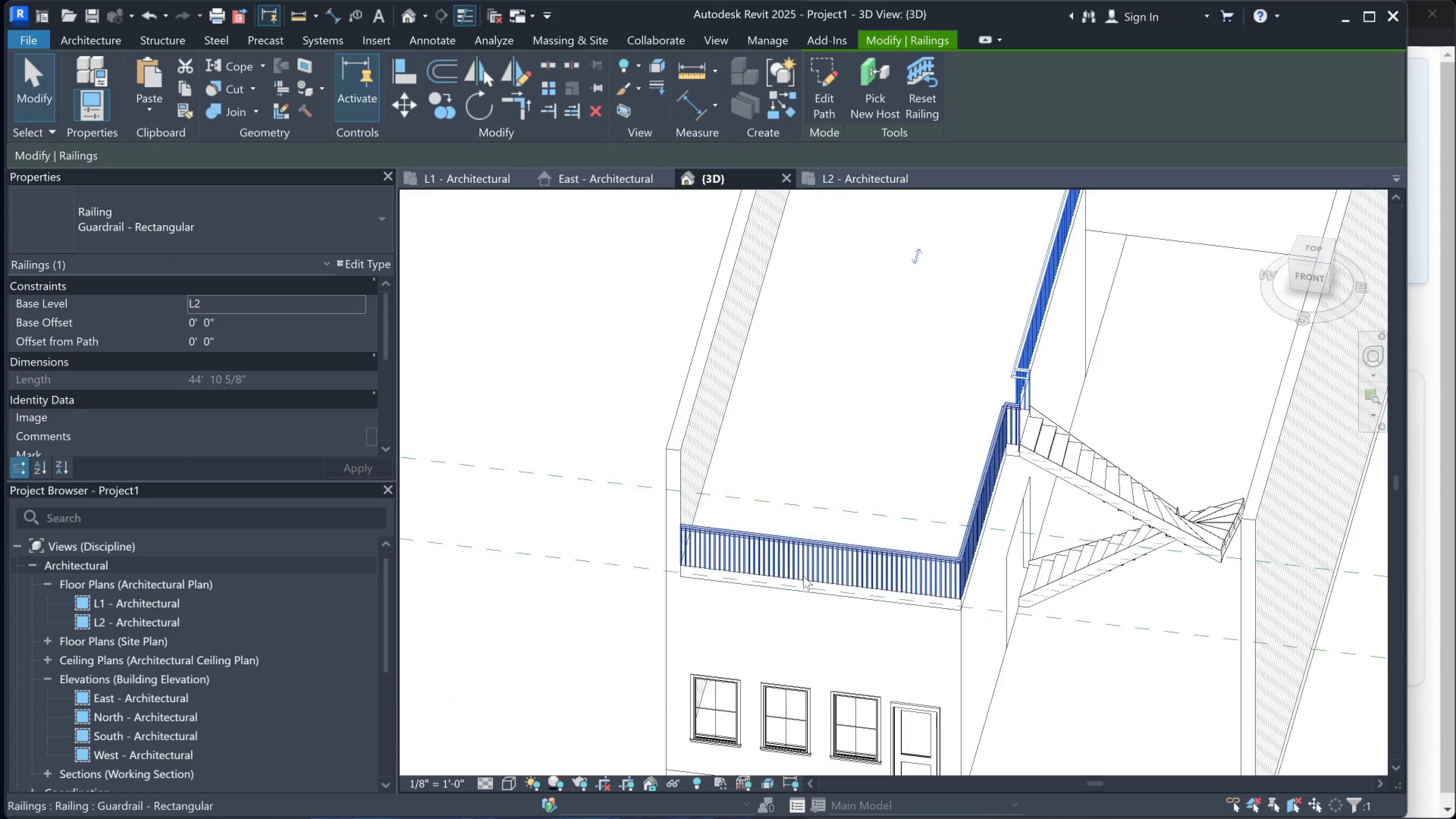 
scroll: coordinate [1012, 572], scroll_direction: up, amount: 5.0
 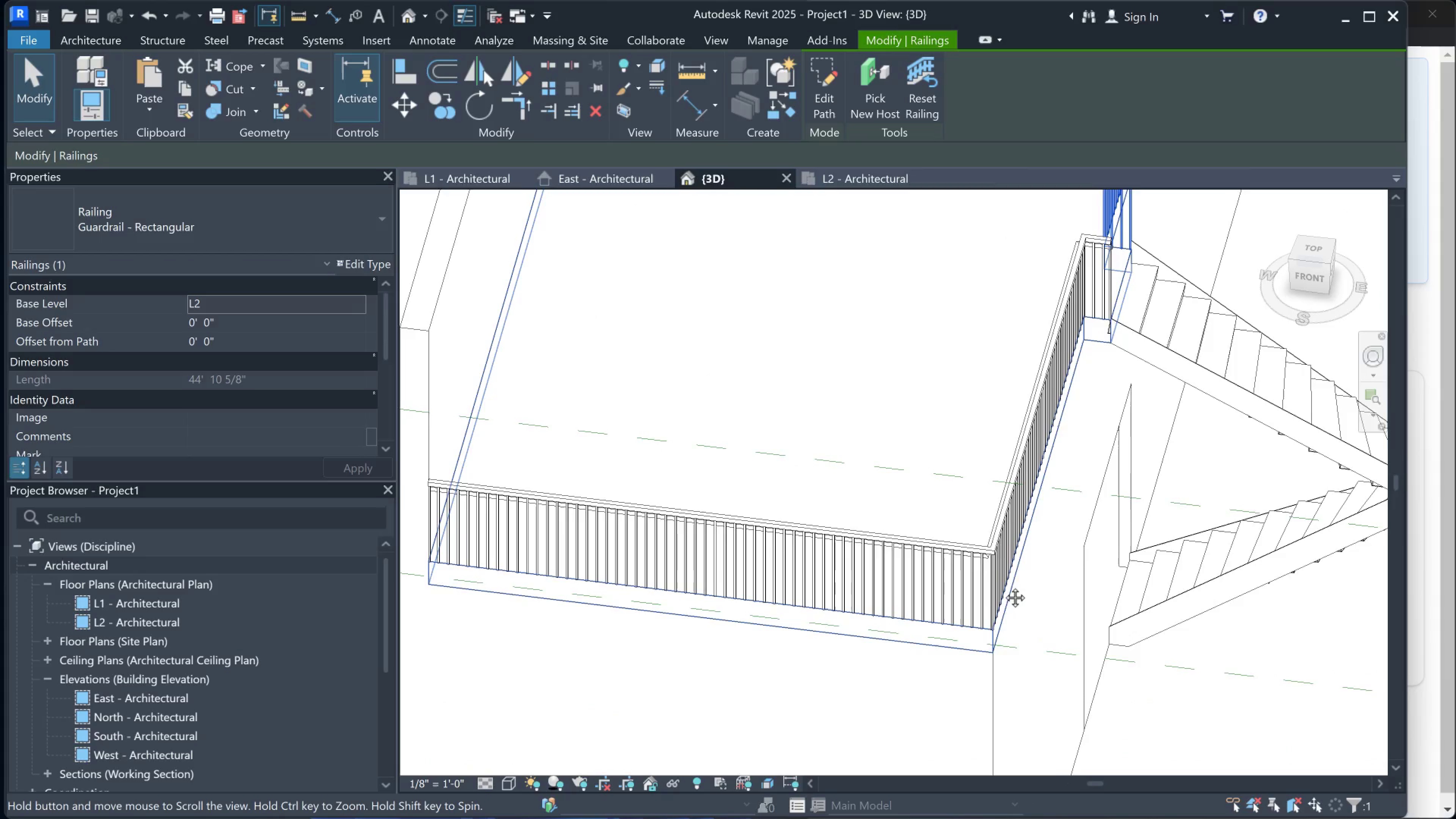 
hold_key(key=ShiftLeft, duration=0.59)
 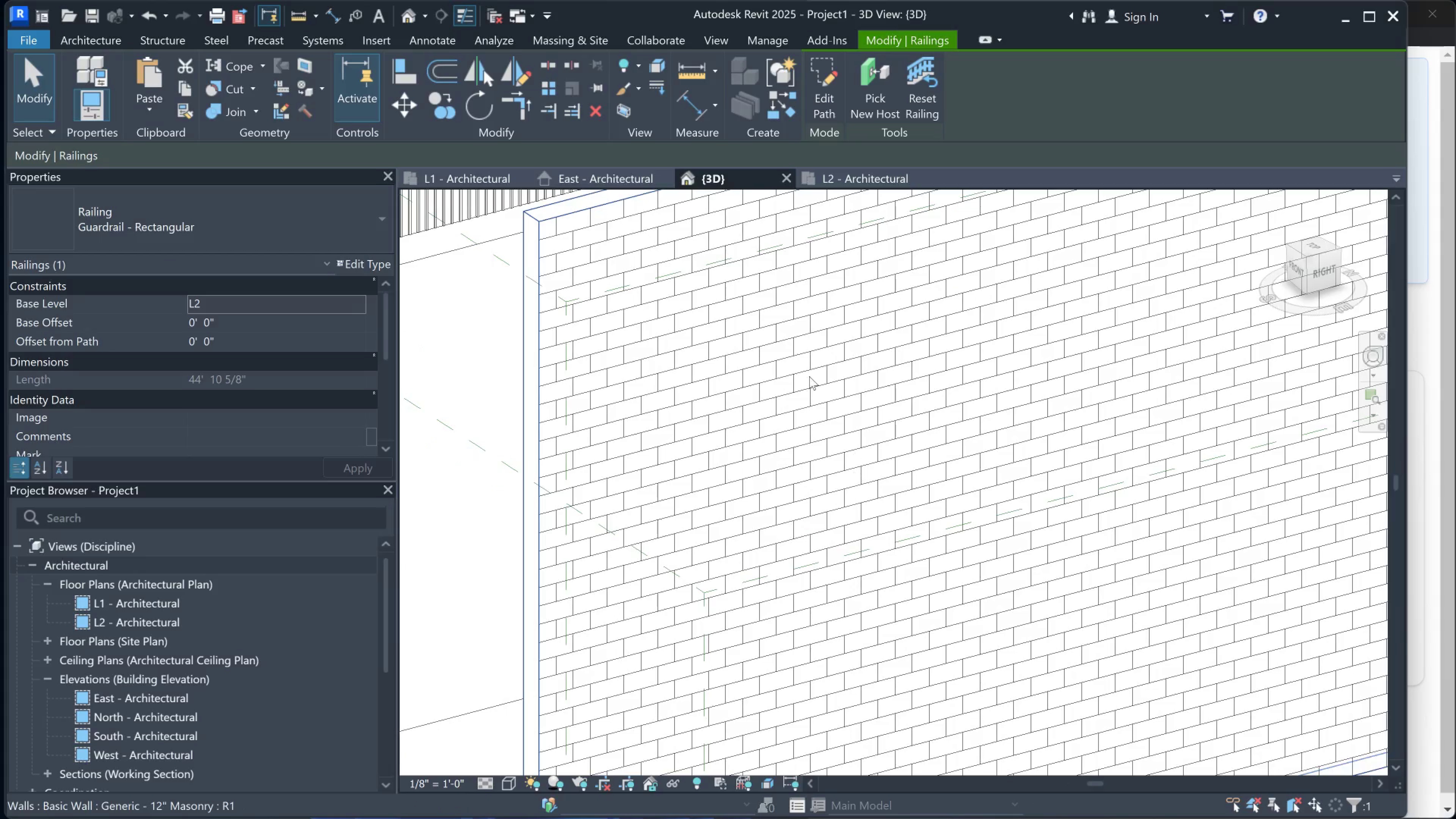 
scroll: coordinate [770, 370], scroll_direction: down, amount: 3.0
 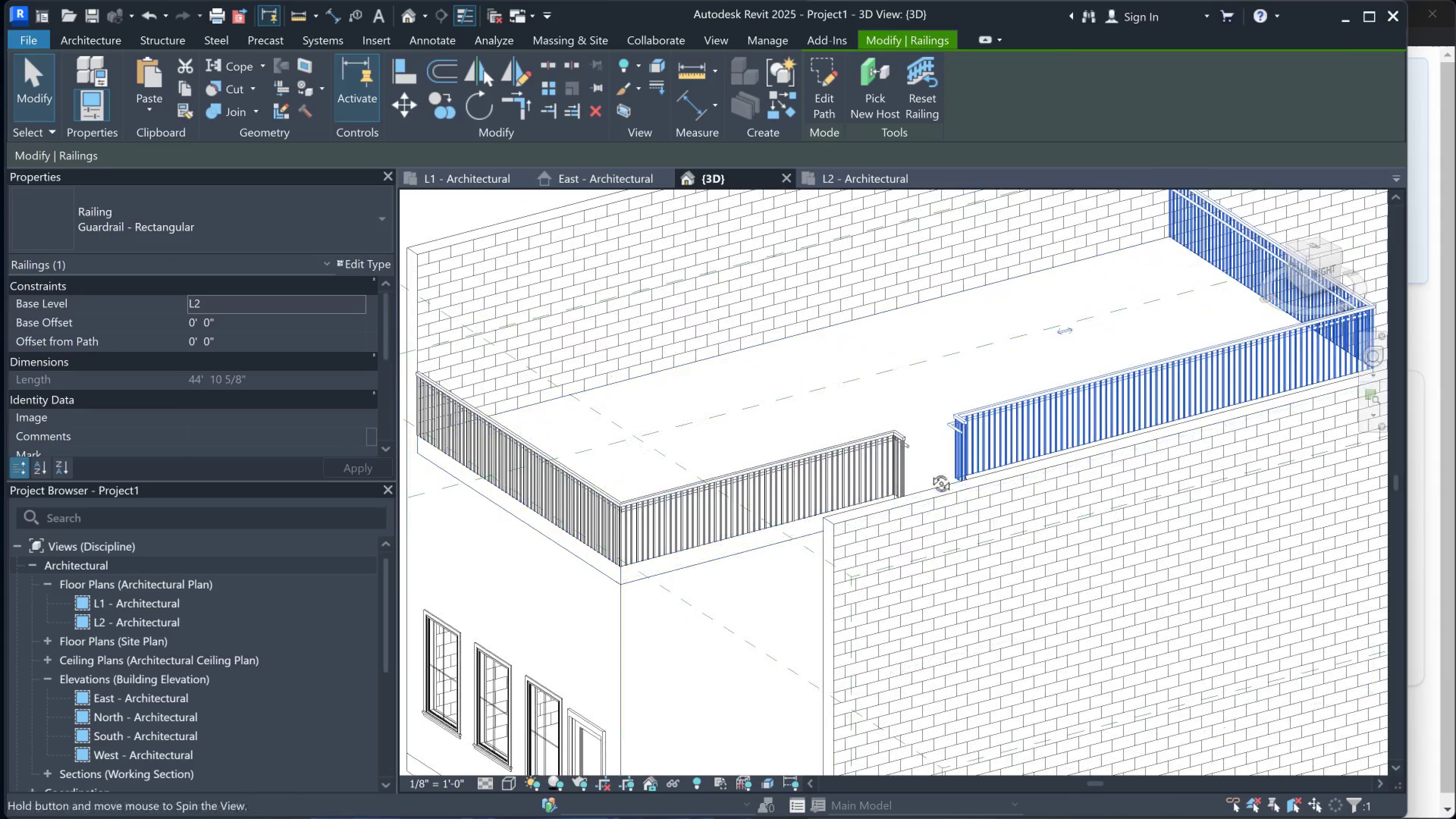 
hold_key(key=ShiftLeft, duration=0.7)
 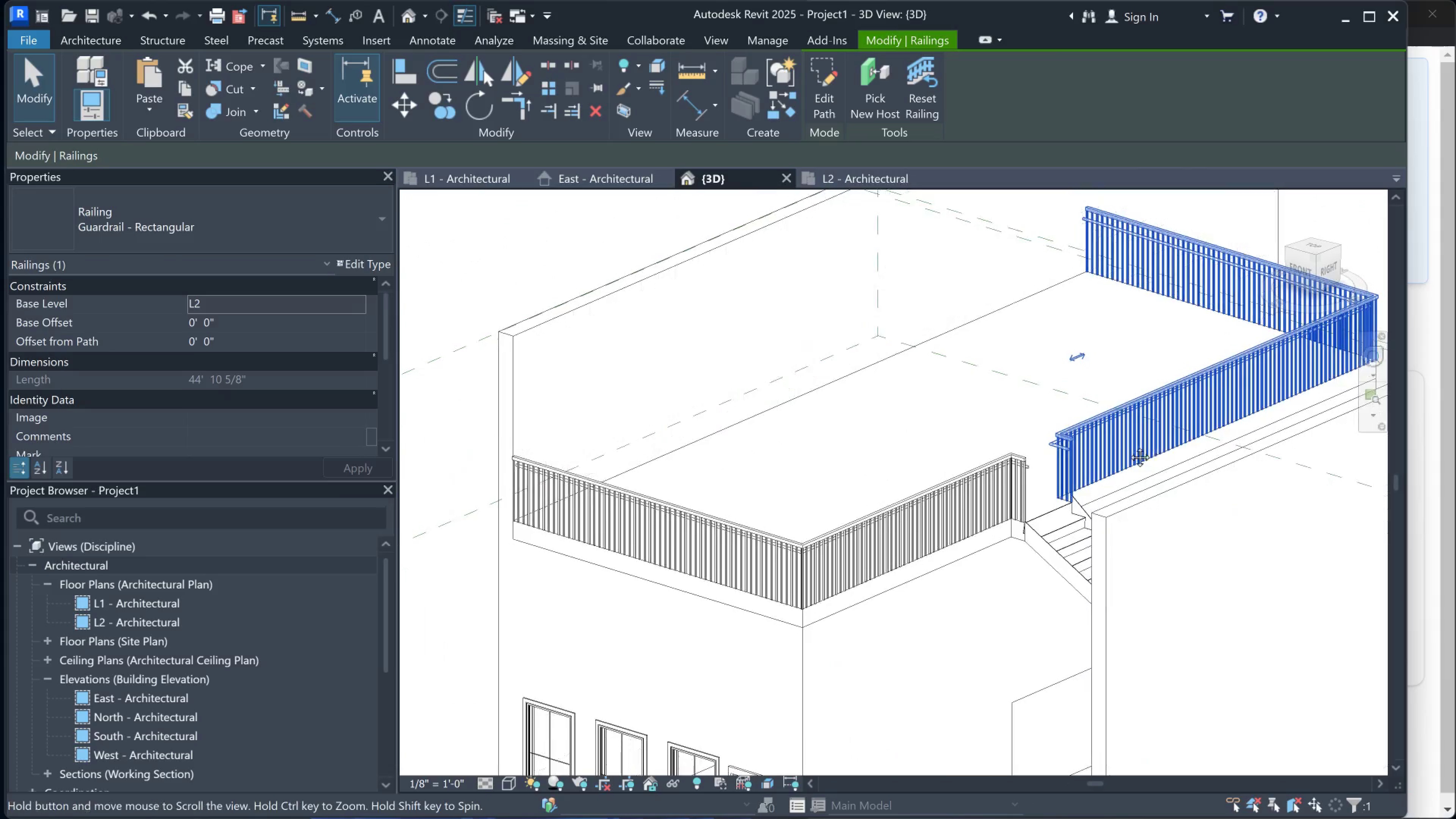 
hold_key(key=ShiftLeft, duration=0.55)
 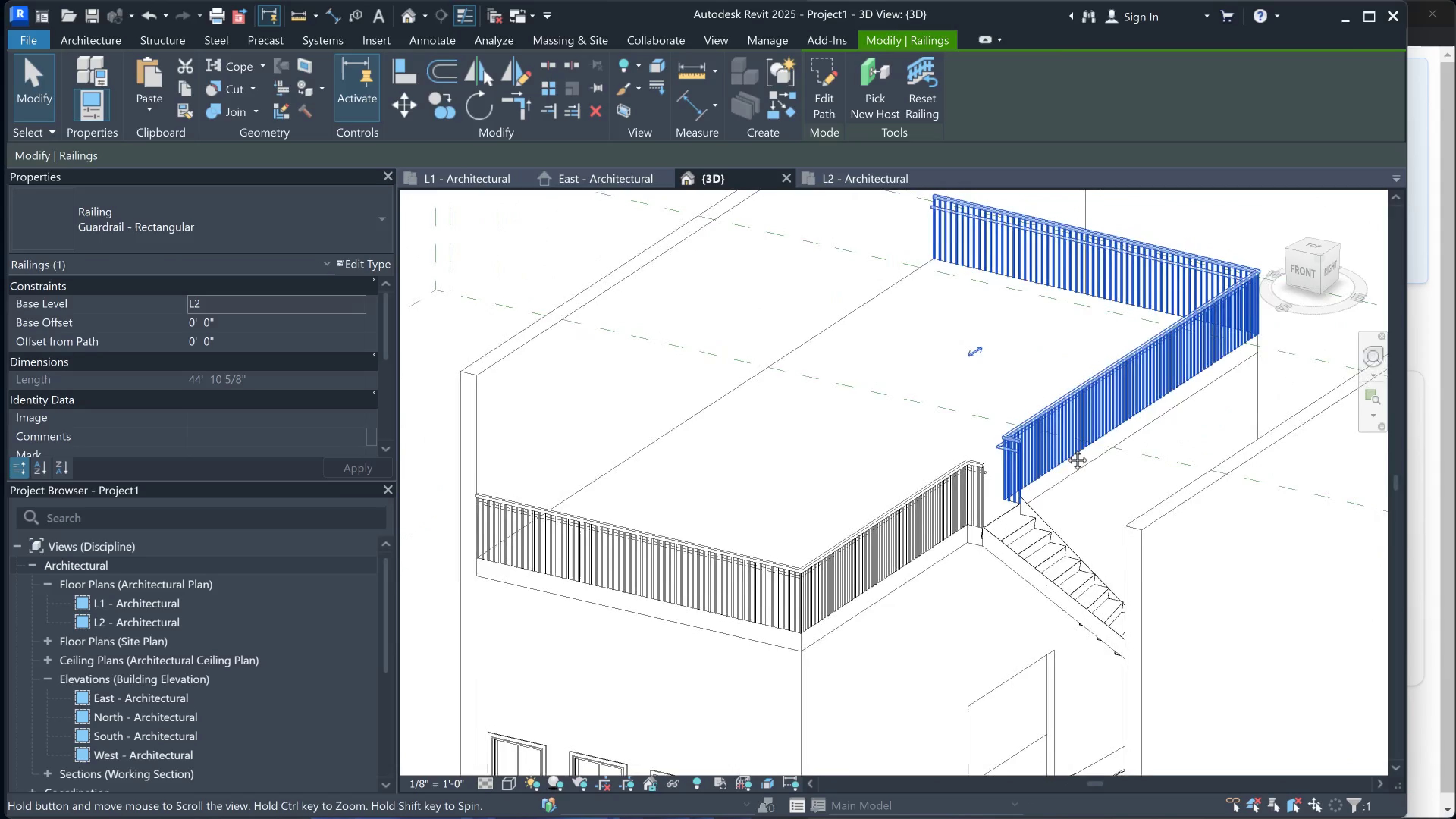 
hold_key(key=ShiftLeft, duration=0.35)
 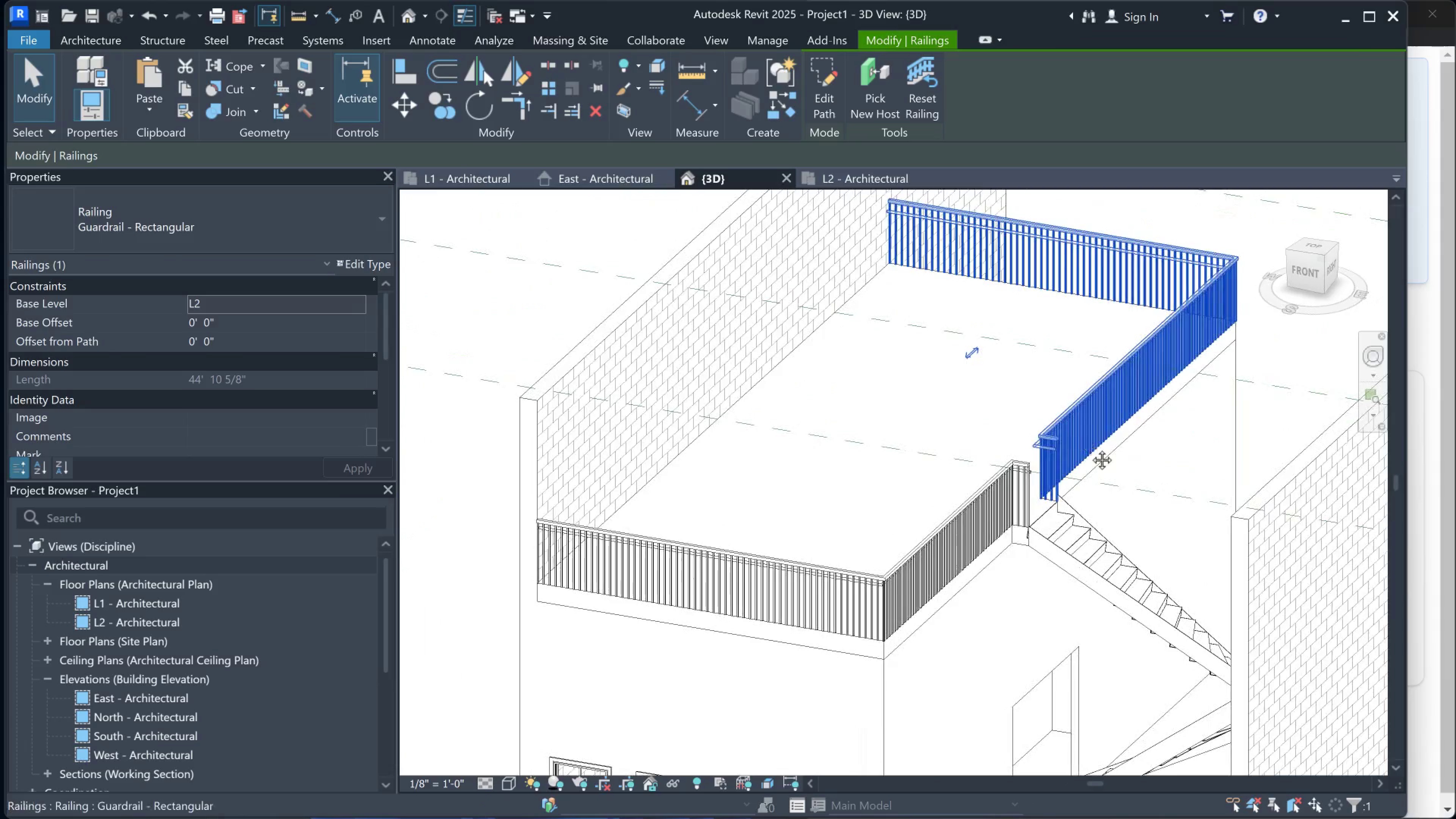 
key(Shift+ShiftLeft)
 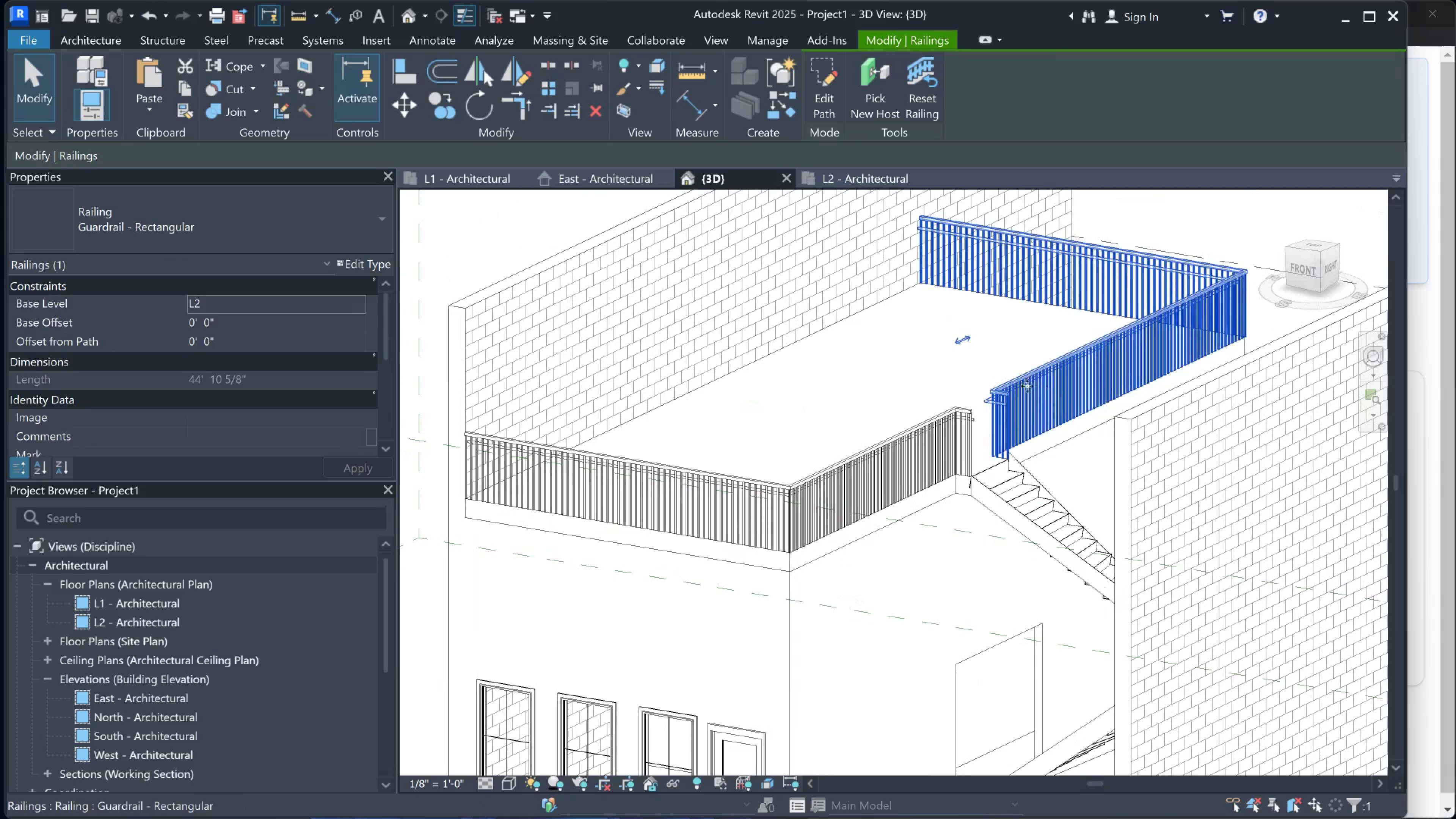 
scroll: coordinate [926, 397], scroll_direction: down, amount: 4.0
 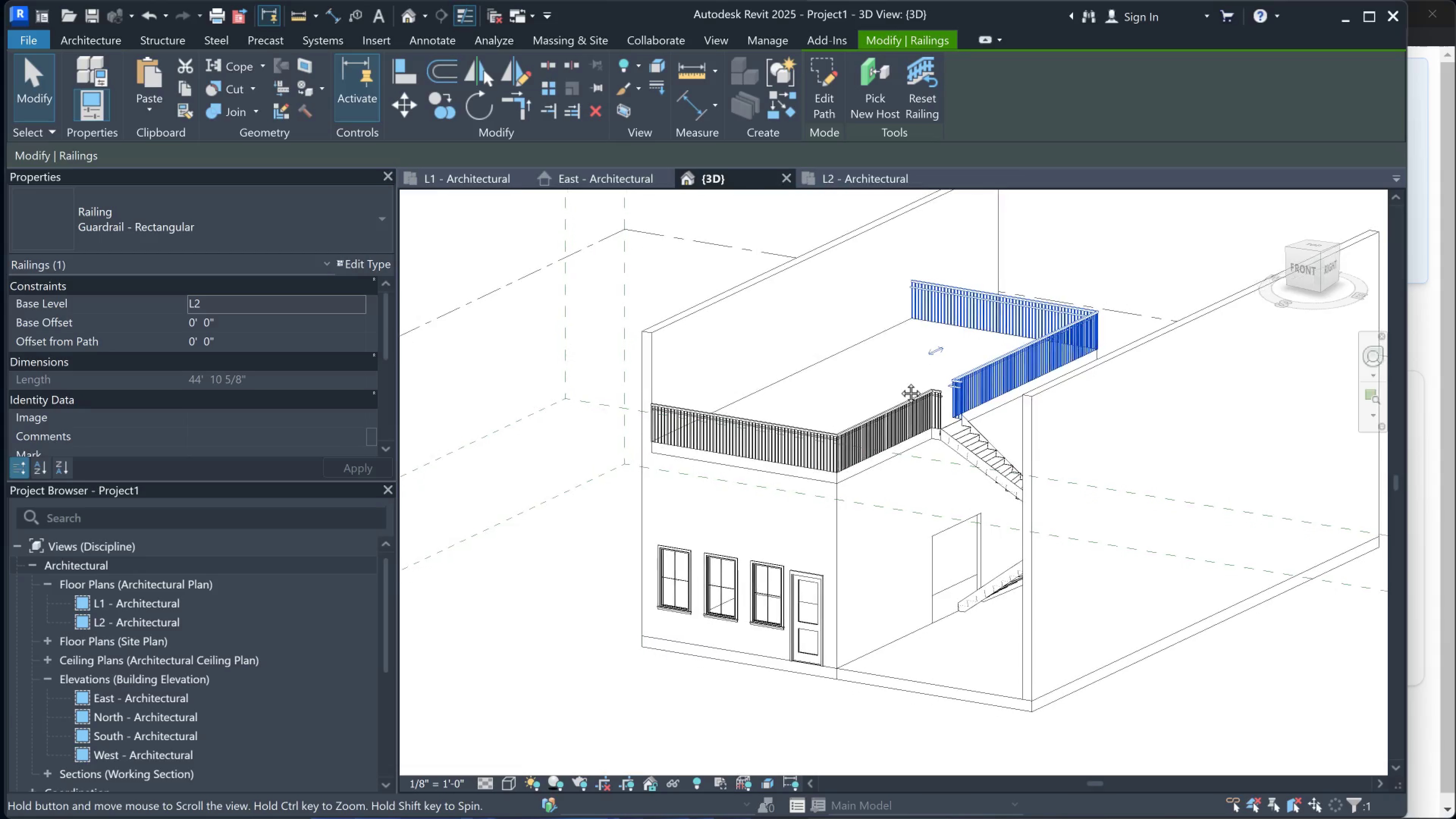 
hold_key(key=ShiftLeft, duration=1.14)
 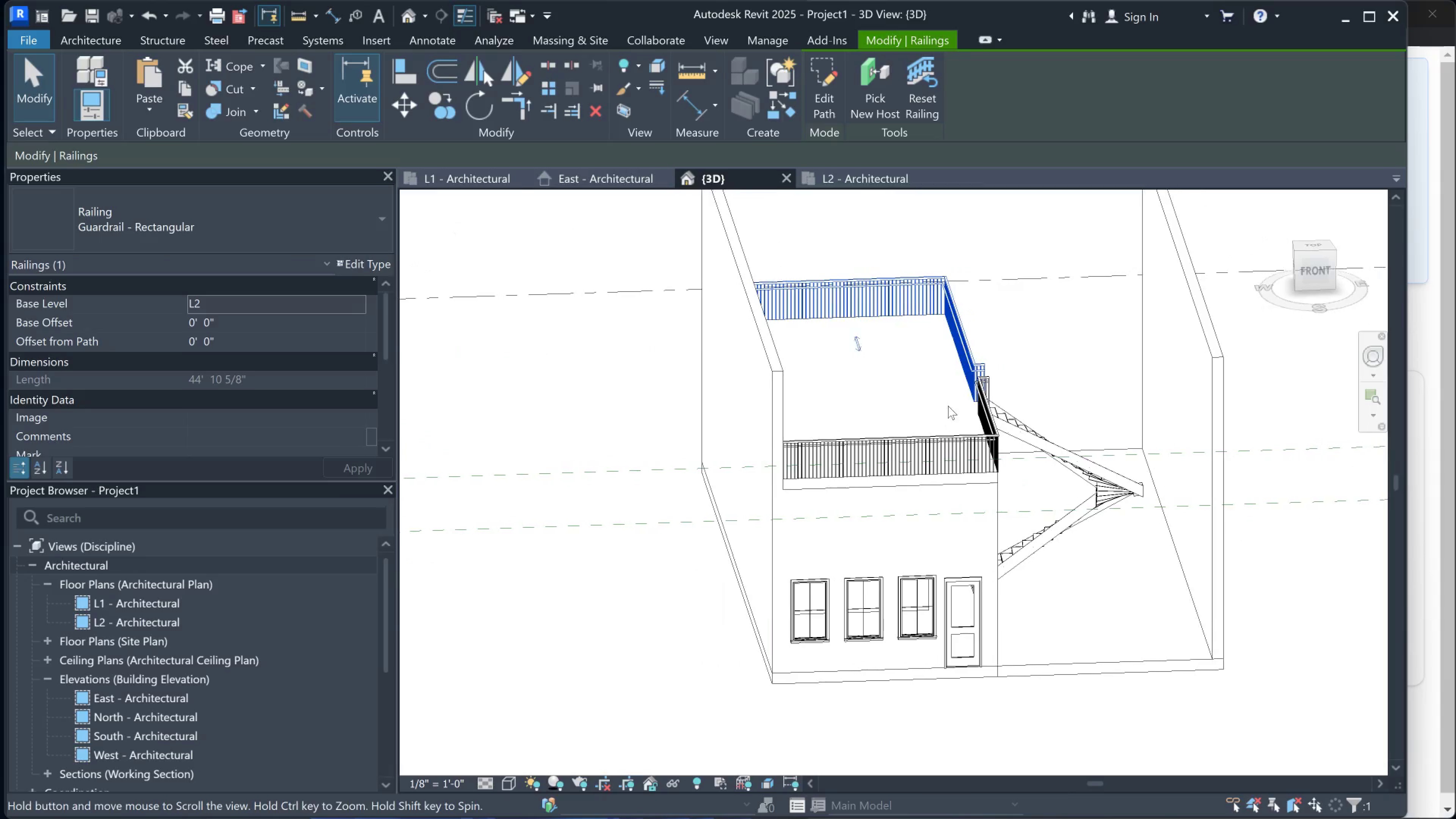 
hold_key(key=ShiftLeft, duration=1.5)
 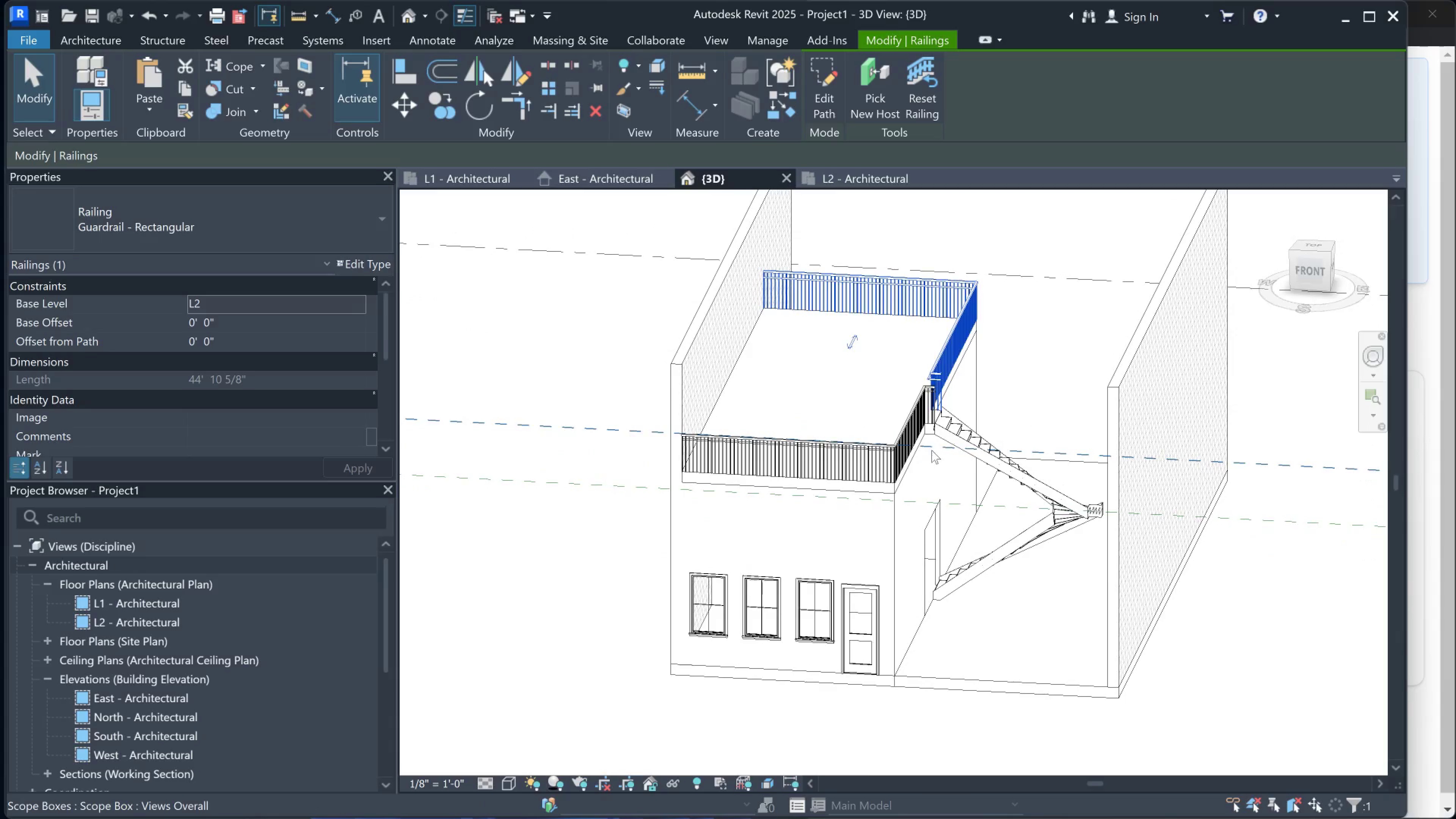 
hold_key(key=ShiftLeft, duration=1.61)
 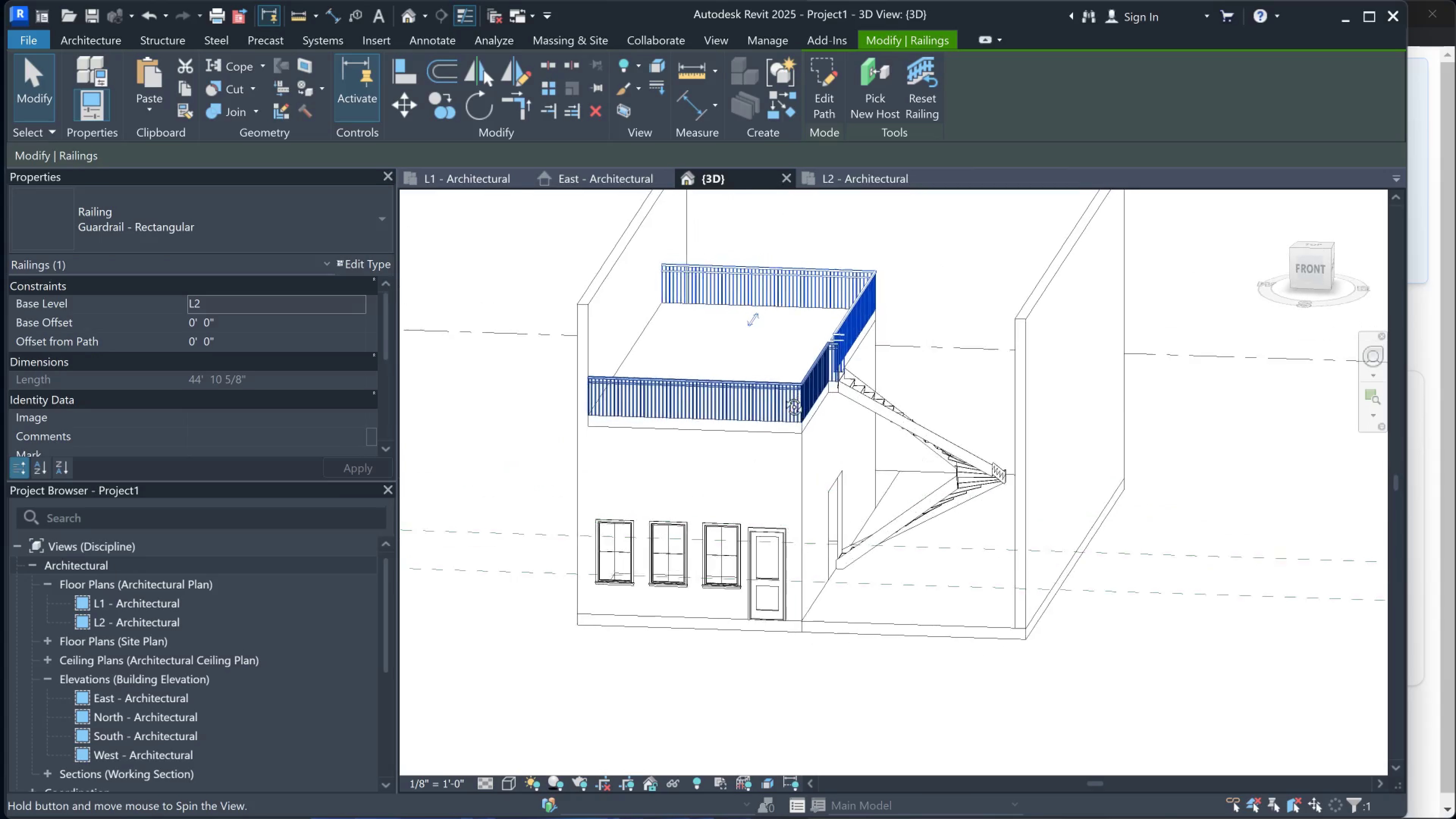 
hold_key(key=ShiftLeft, duration=0.71)
 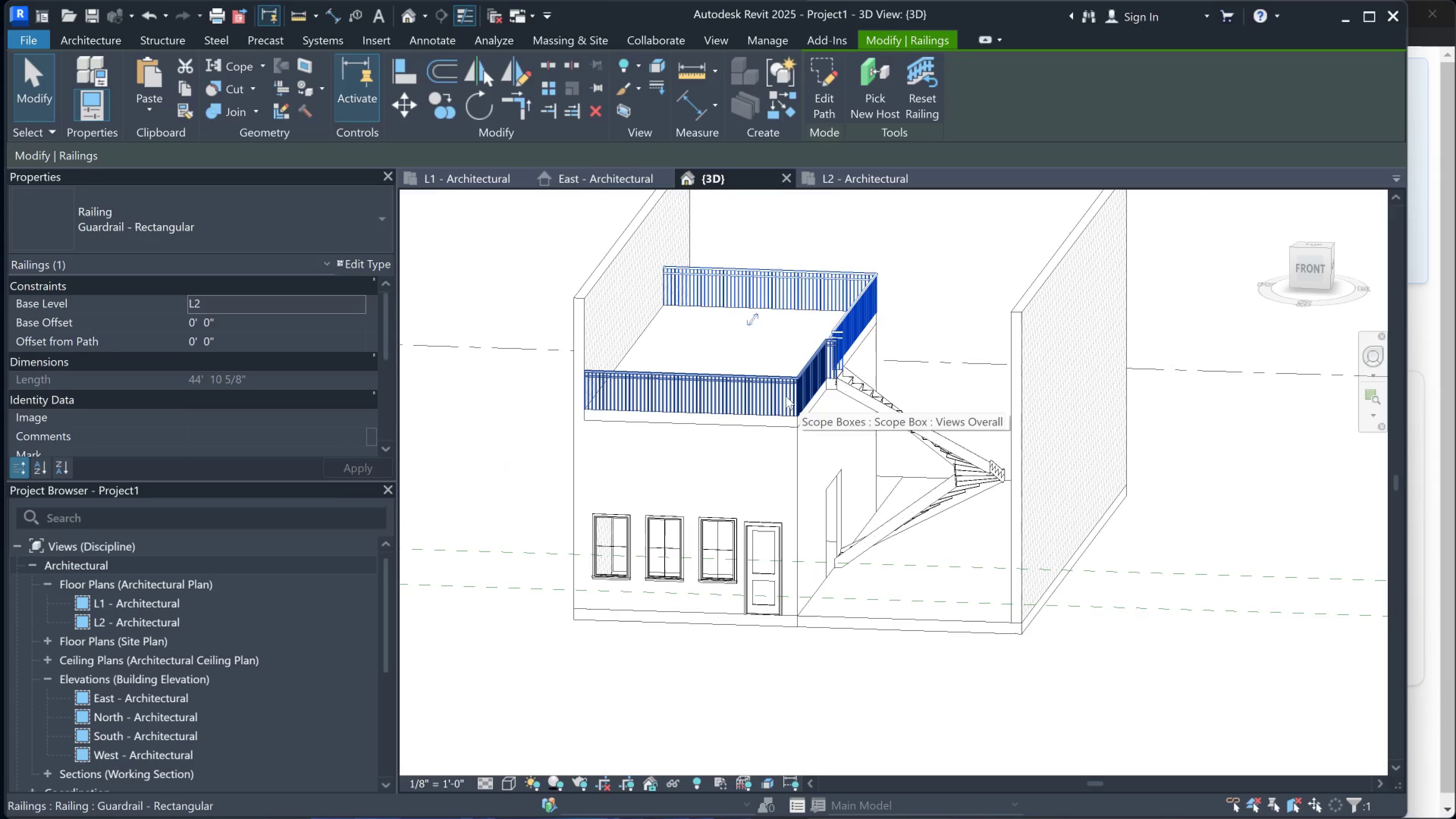 
hold_key(key=ShiftLeft, duration=0.6)
 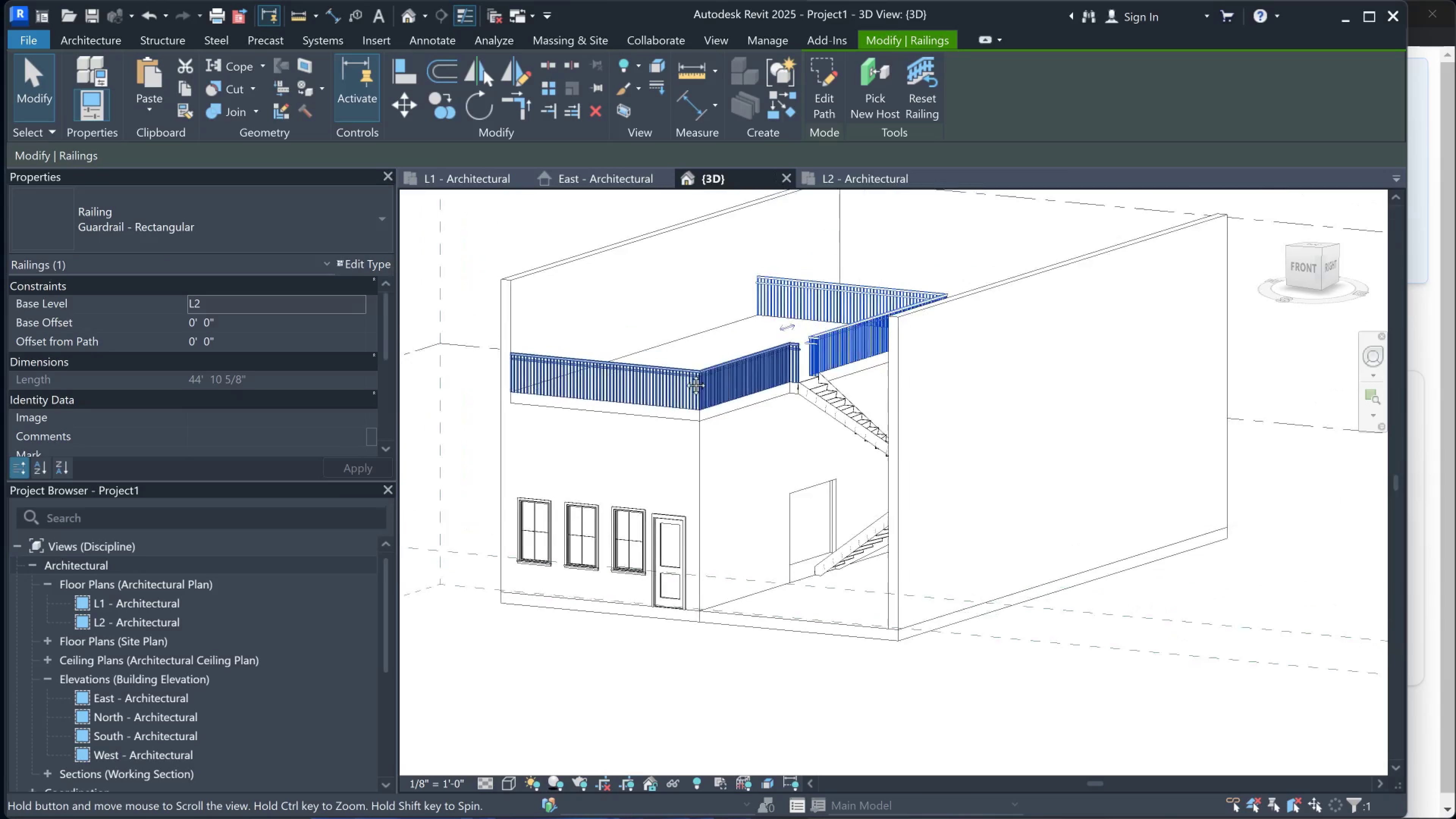 
hold_key(key=ShiftLeft, duration=1.53)
 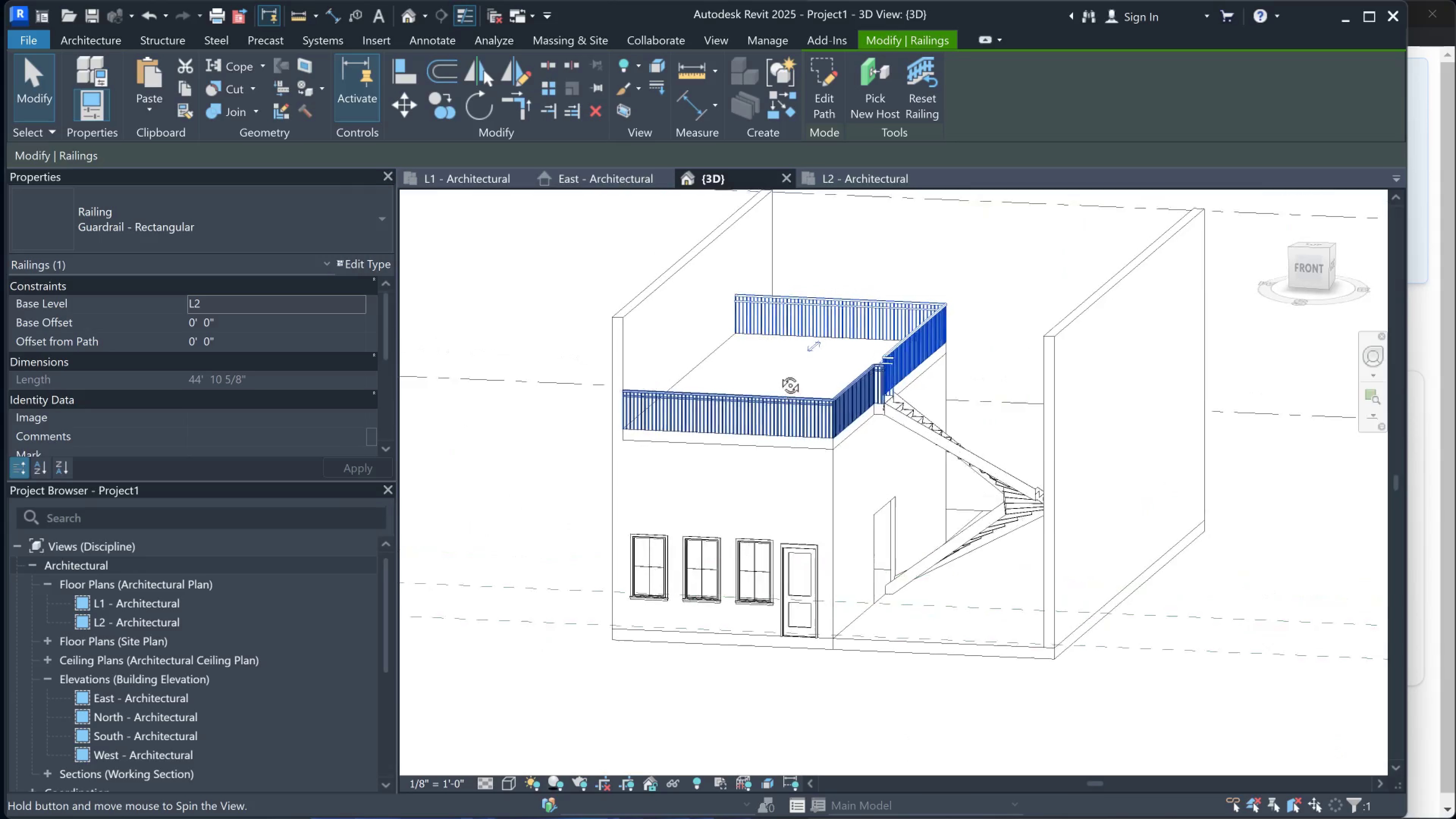 
hold_key(key=ShiftLeft, duration=0.65)
 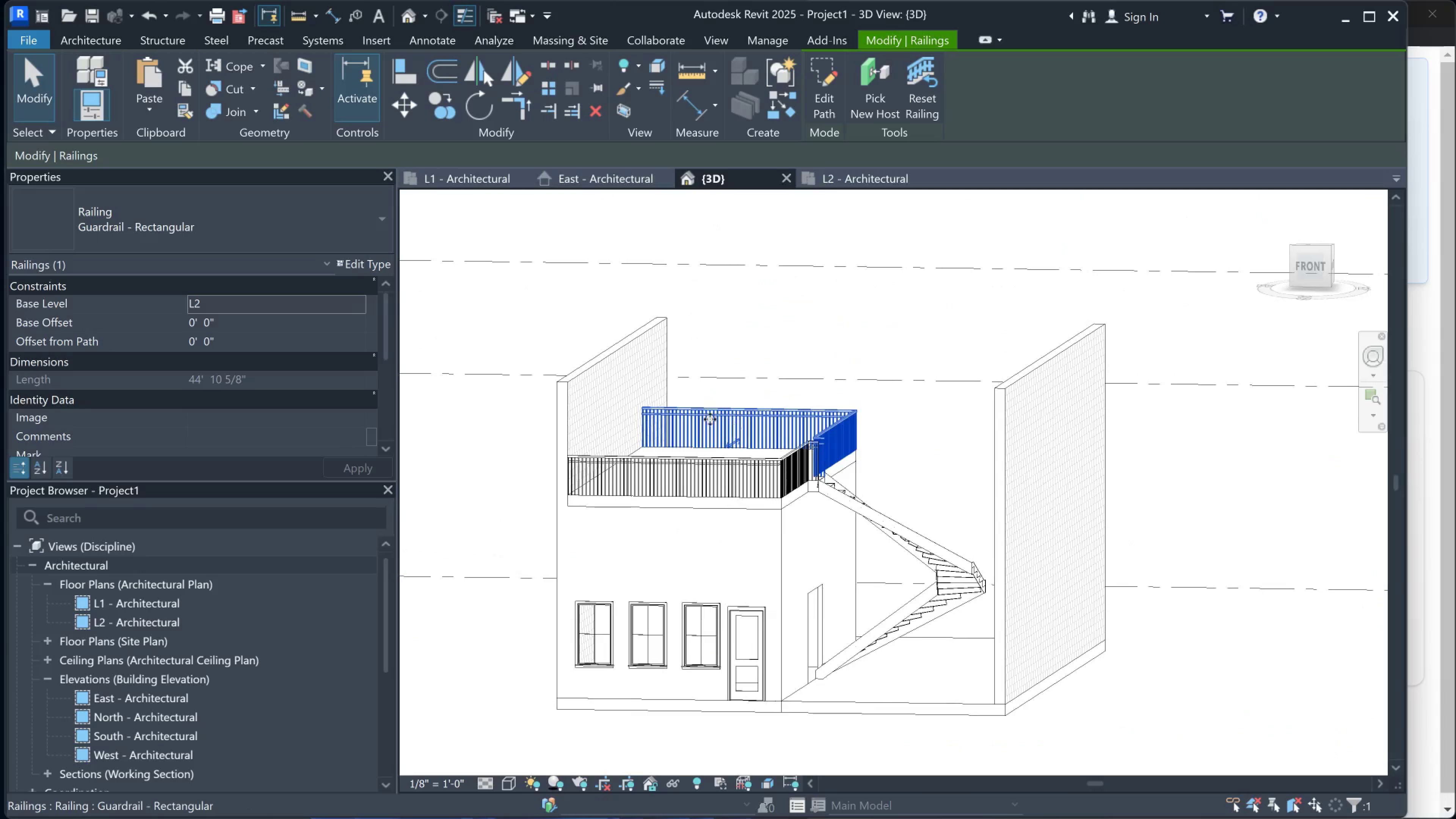 
key(Escape)
 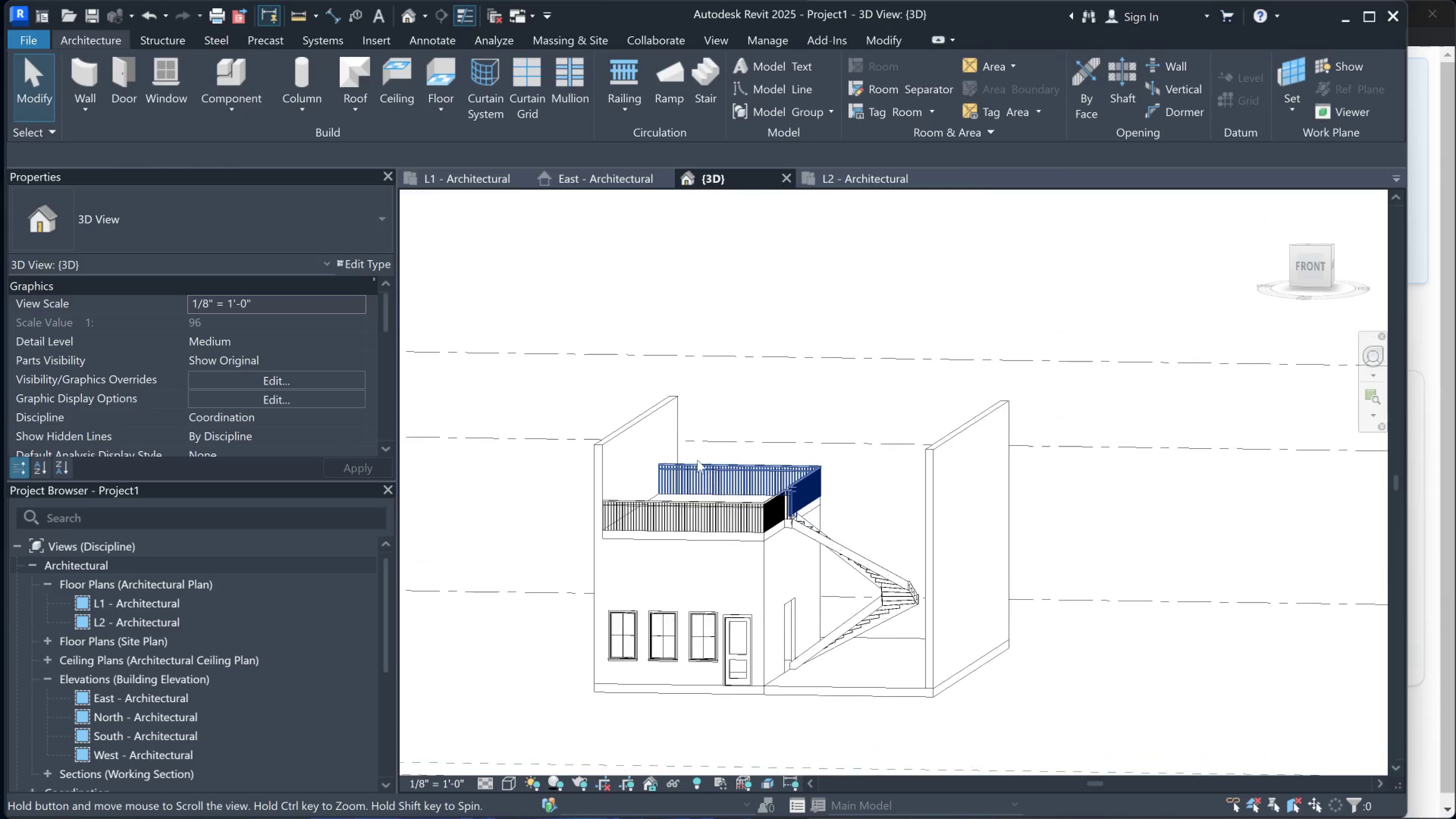 
scroll: coordinate [605, 406], scroll_direction: down, amount: 2.0
 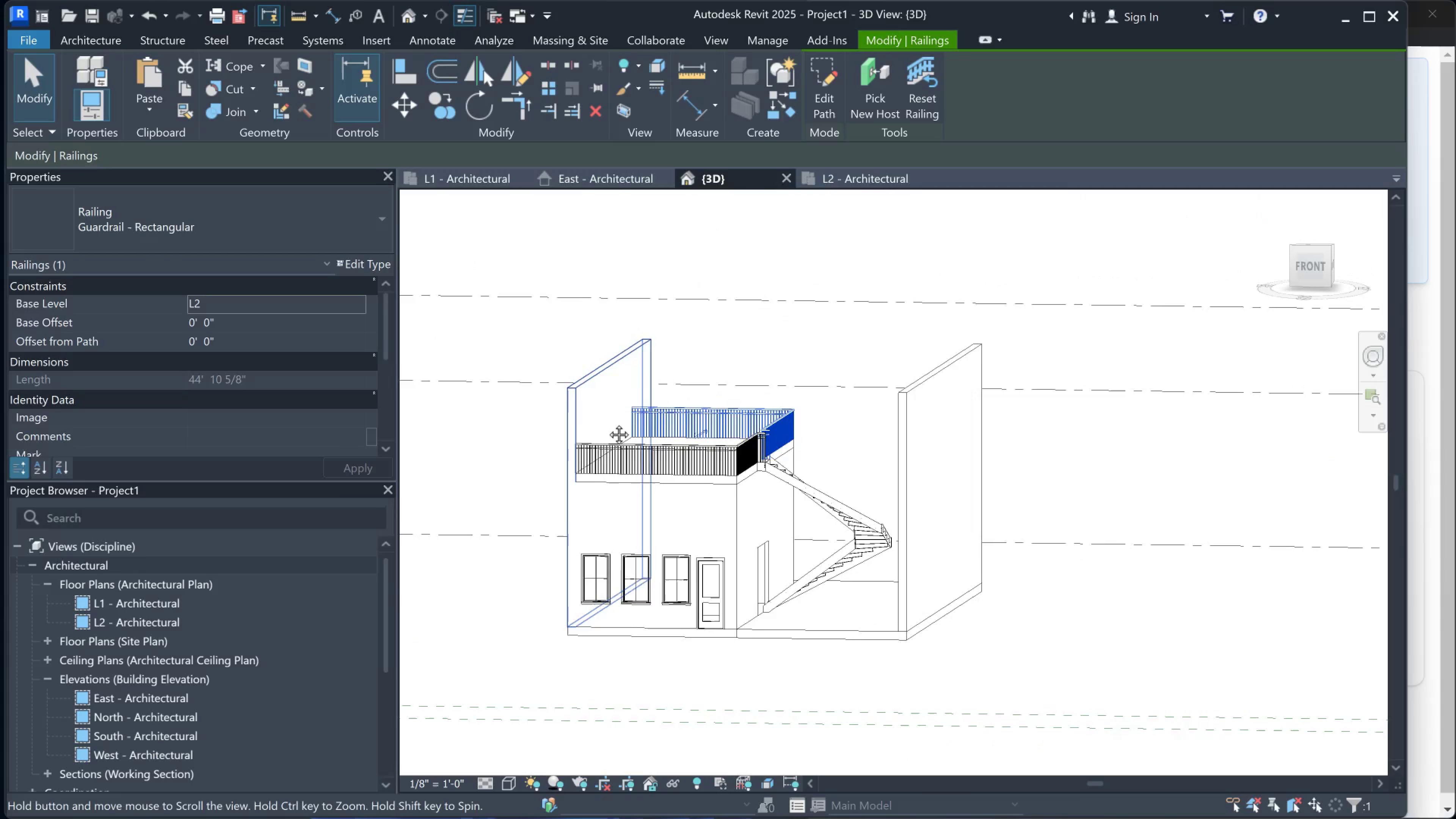 
hold_key(key=ShiftLeft, duration=0.51)
 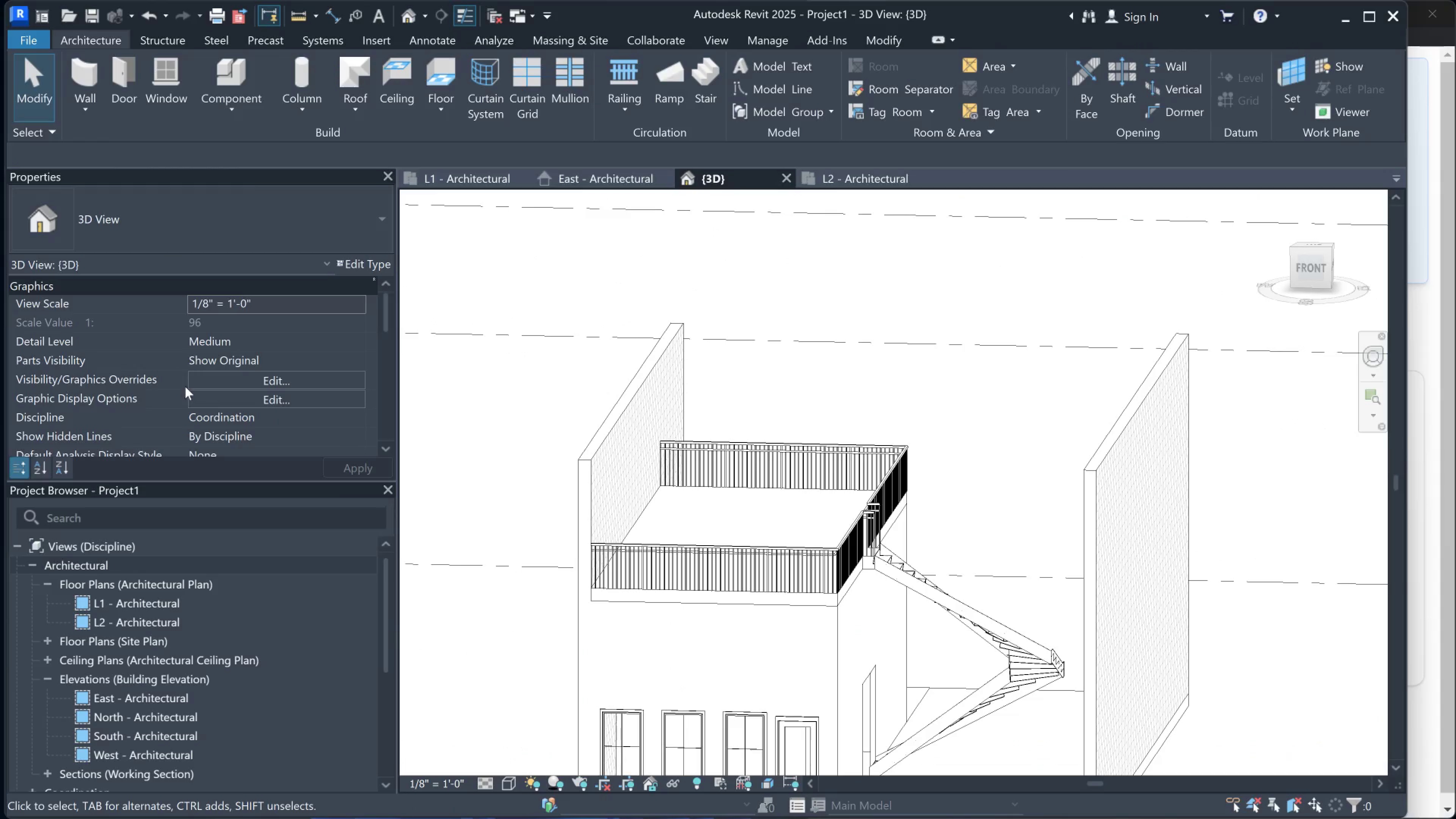 
scroll: coordinate [126, 378], scroll_direction: up, amount: 6.0
 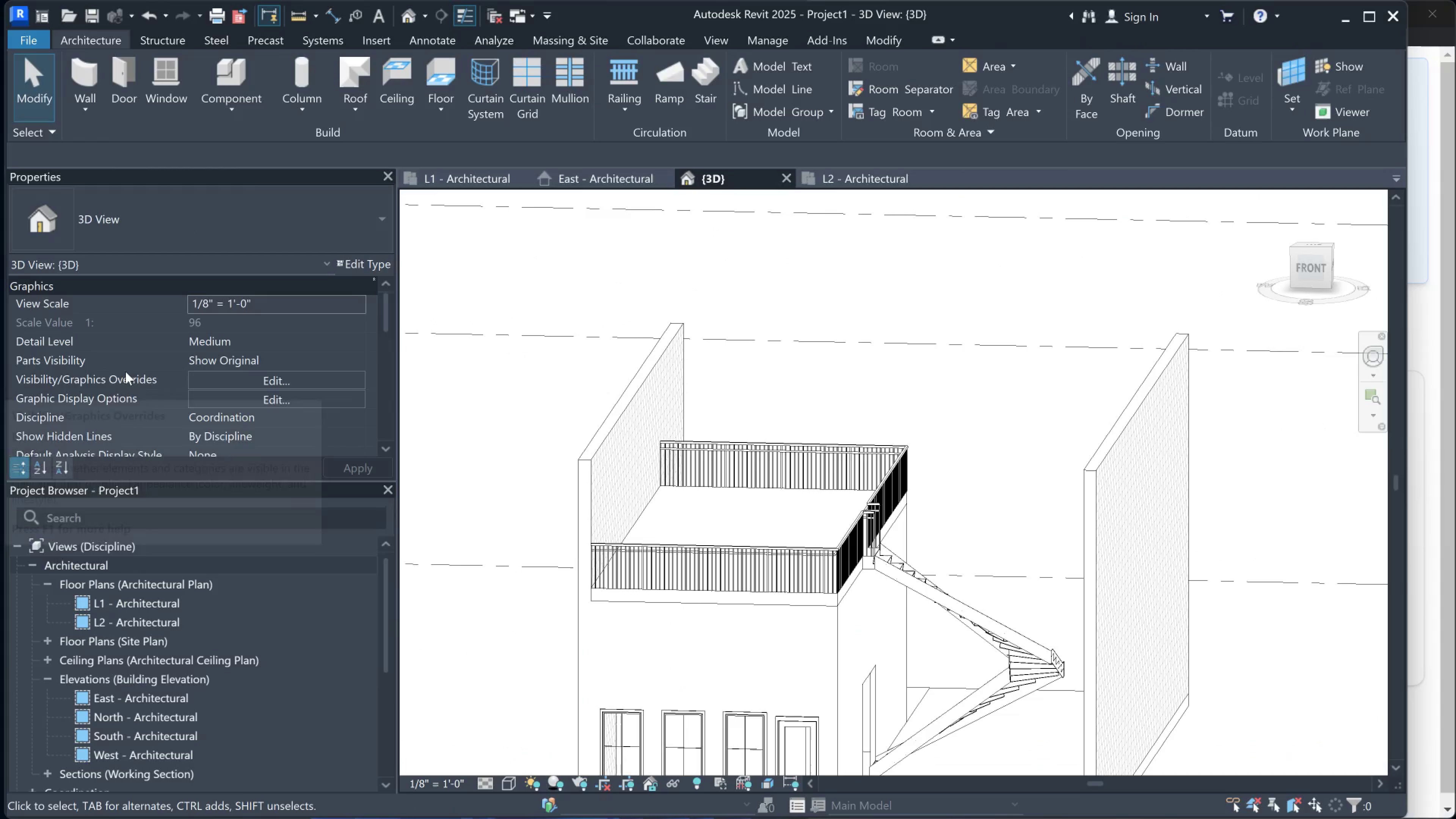 
scroll: coordinate [159, 637], scroll_direction: down, amount: 4.0
 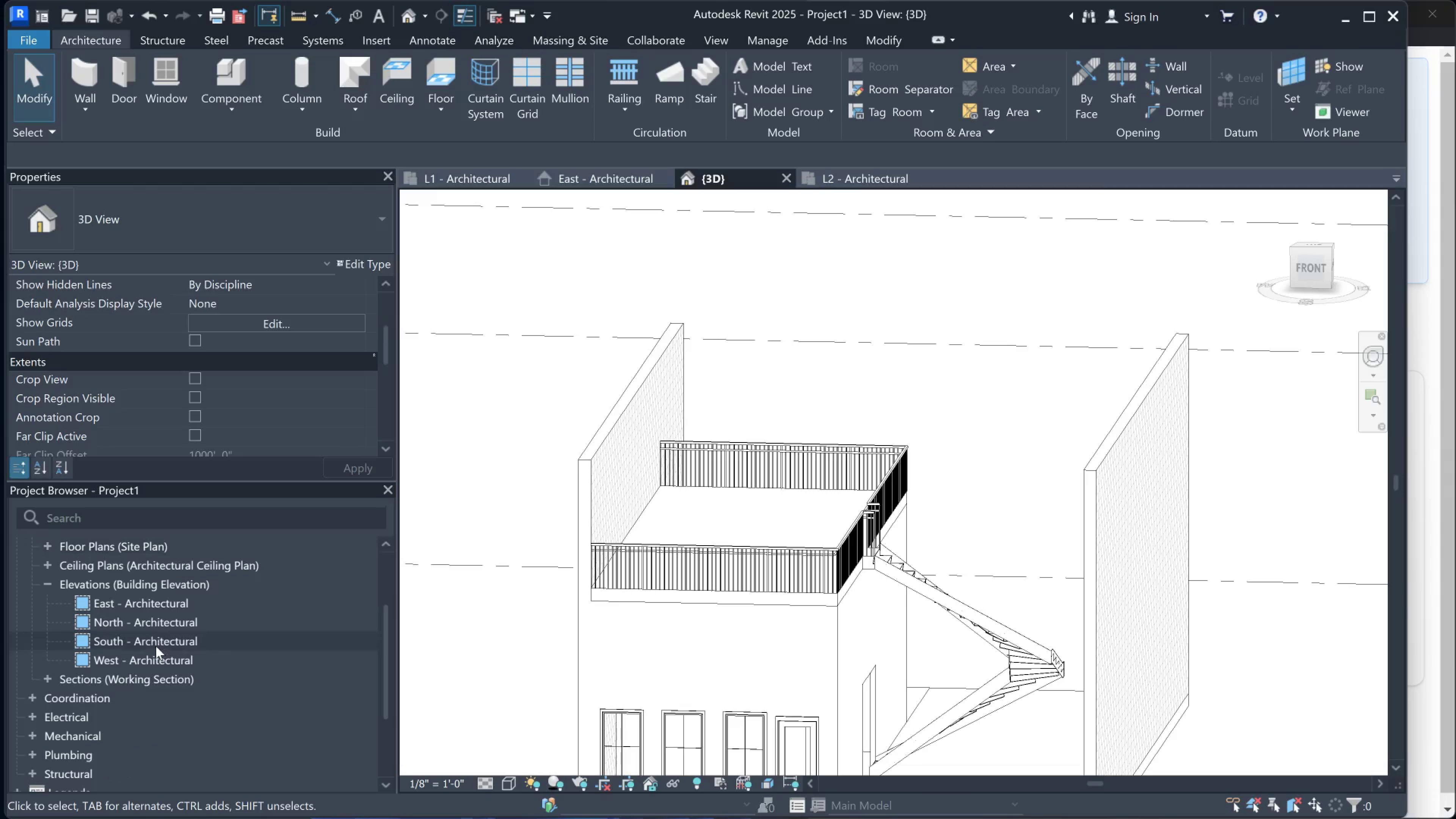 
scroll: coordinate [133, 609], scroll_direction: up, amount: 1.0
 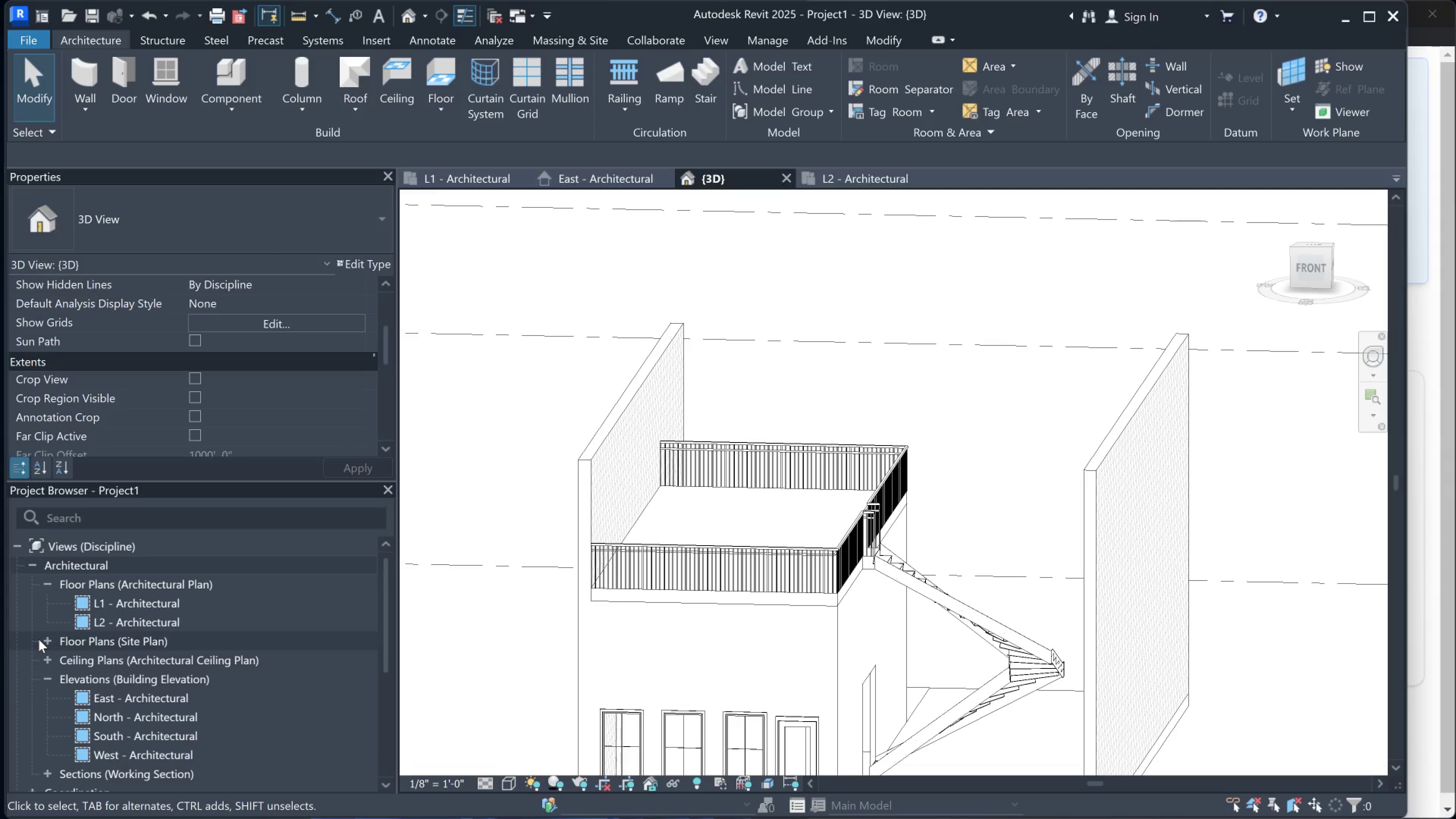 
left_click([48, 641])
 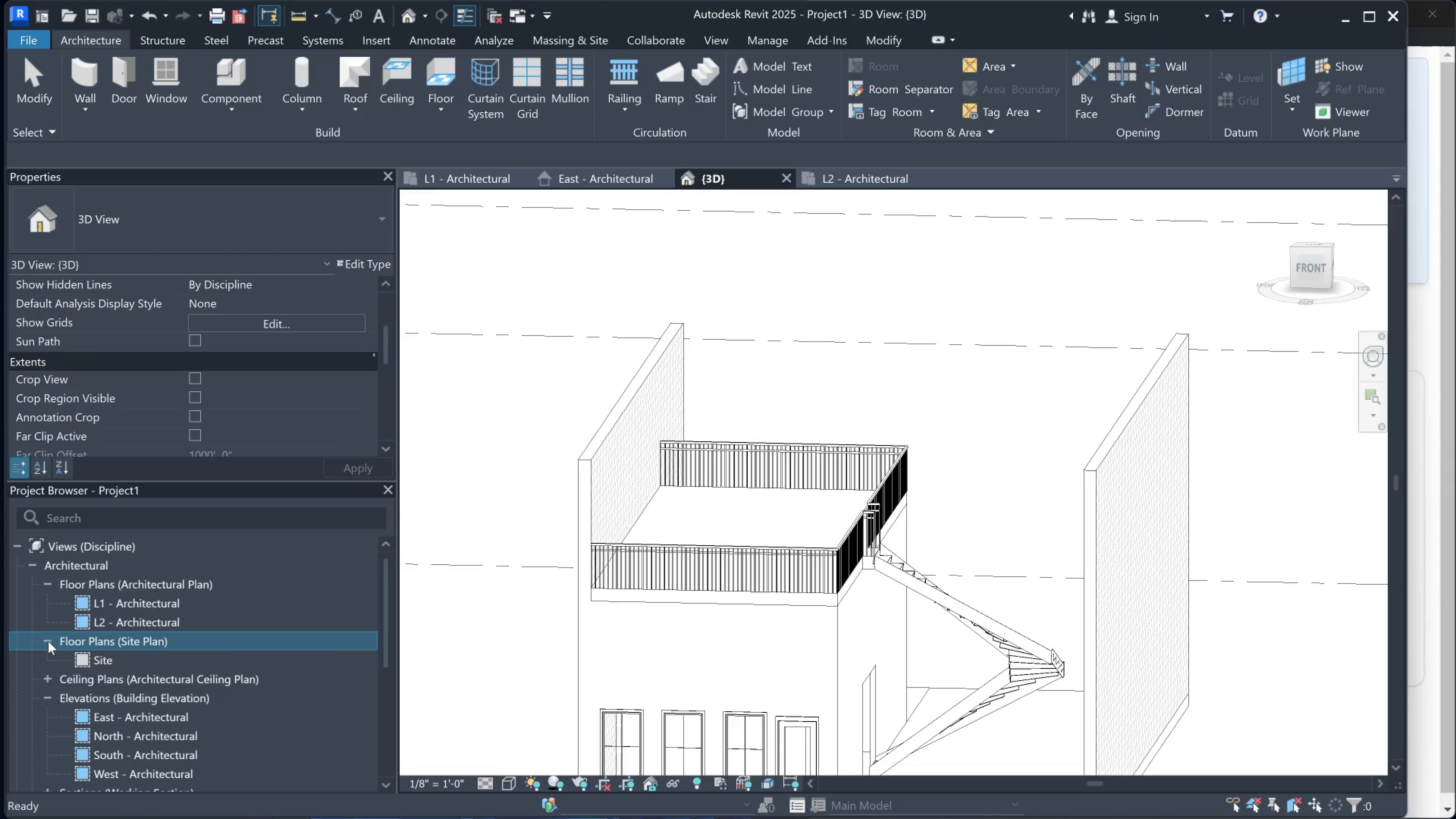 
left_click([48, 641])
 